 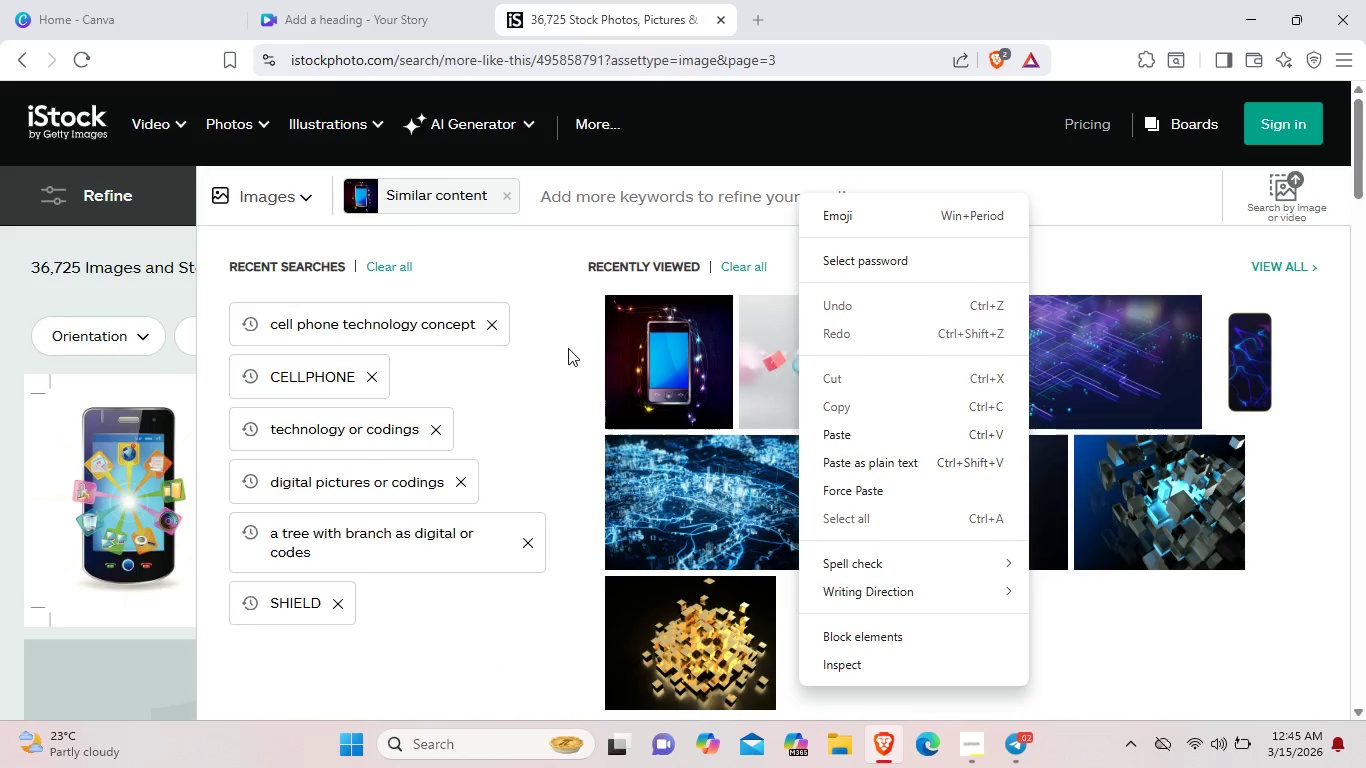 
left_click([842, 436])
 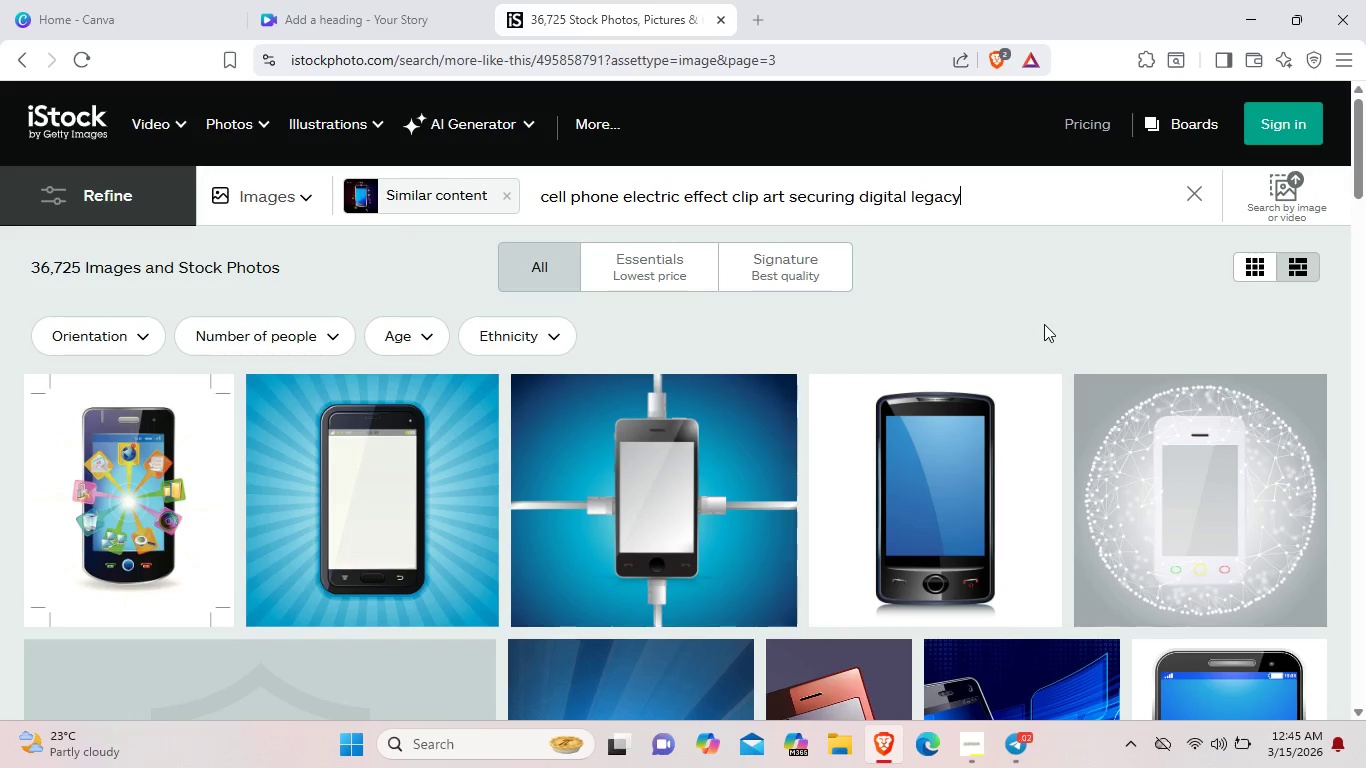 
key(Enter)
 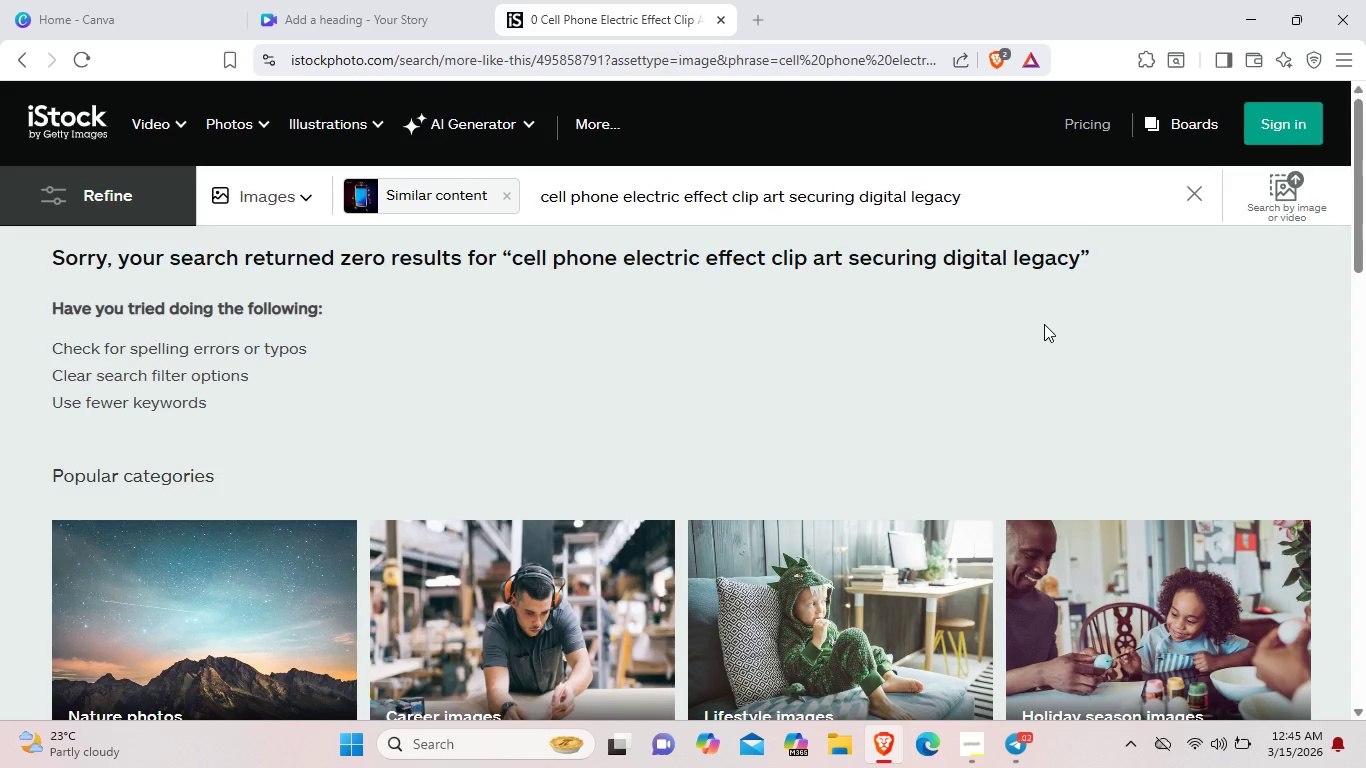 
scroll: coordinate [1044, 324], scroll_direction: down, amount: 5.0
 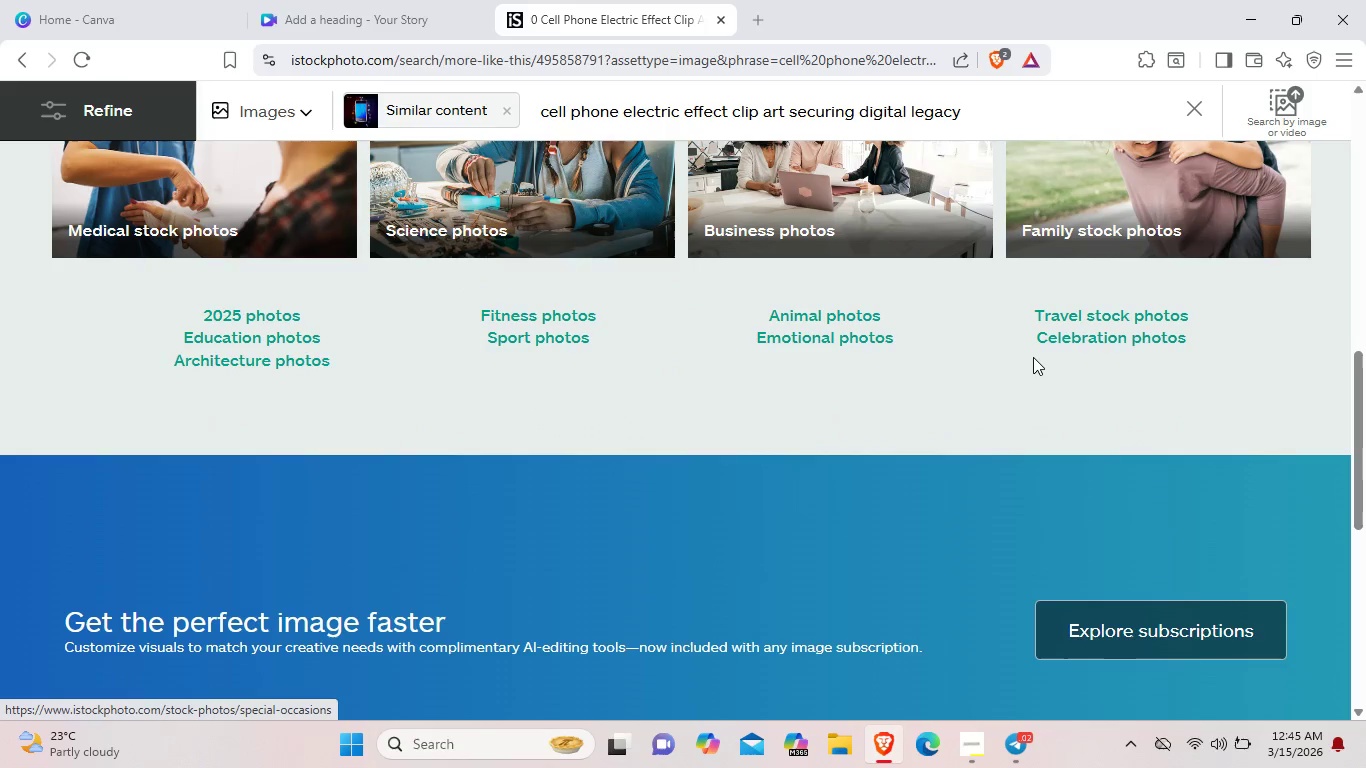 
scroll: coordinate [1033, 365], scroll_direction: up, amount: 7.0
 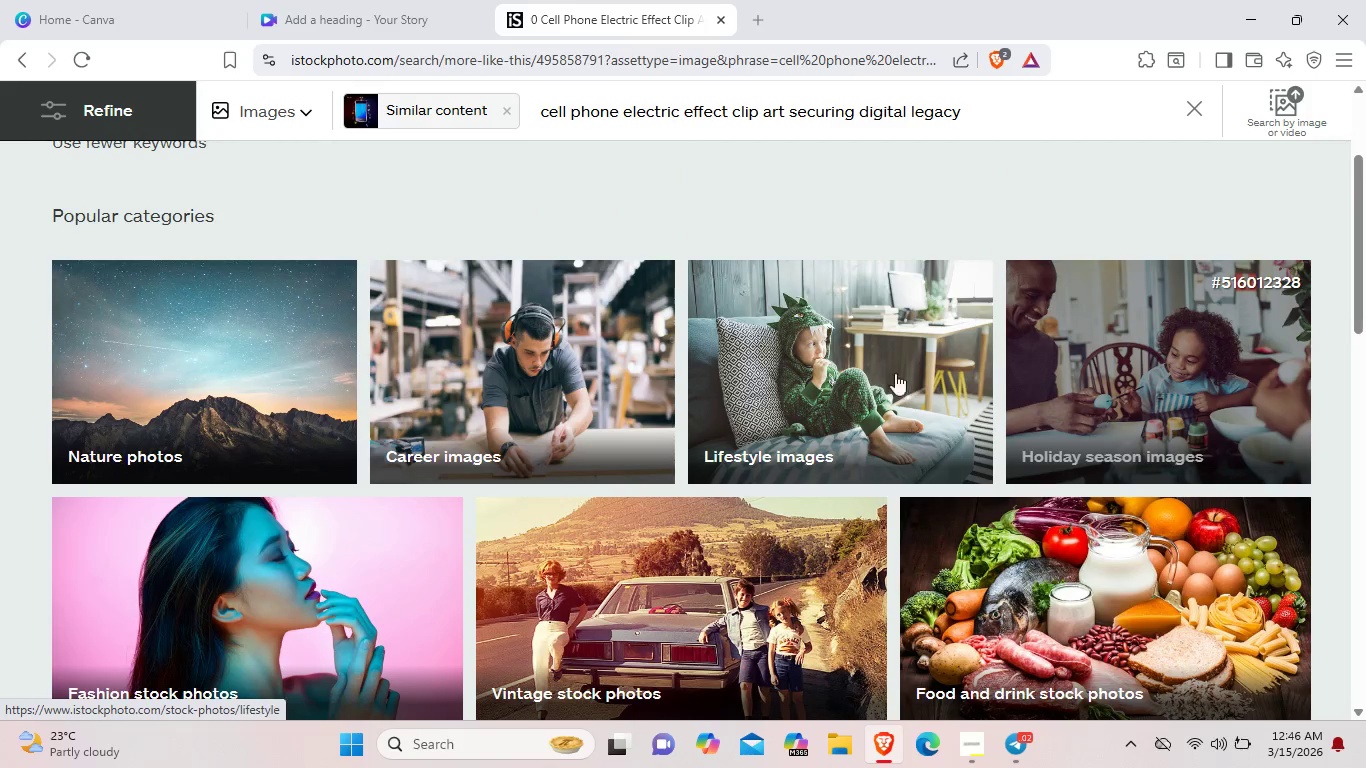 
mouse_move([807, 384])
 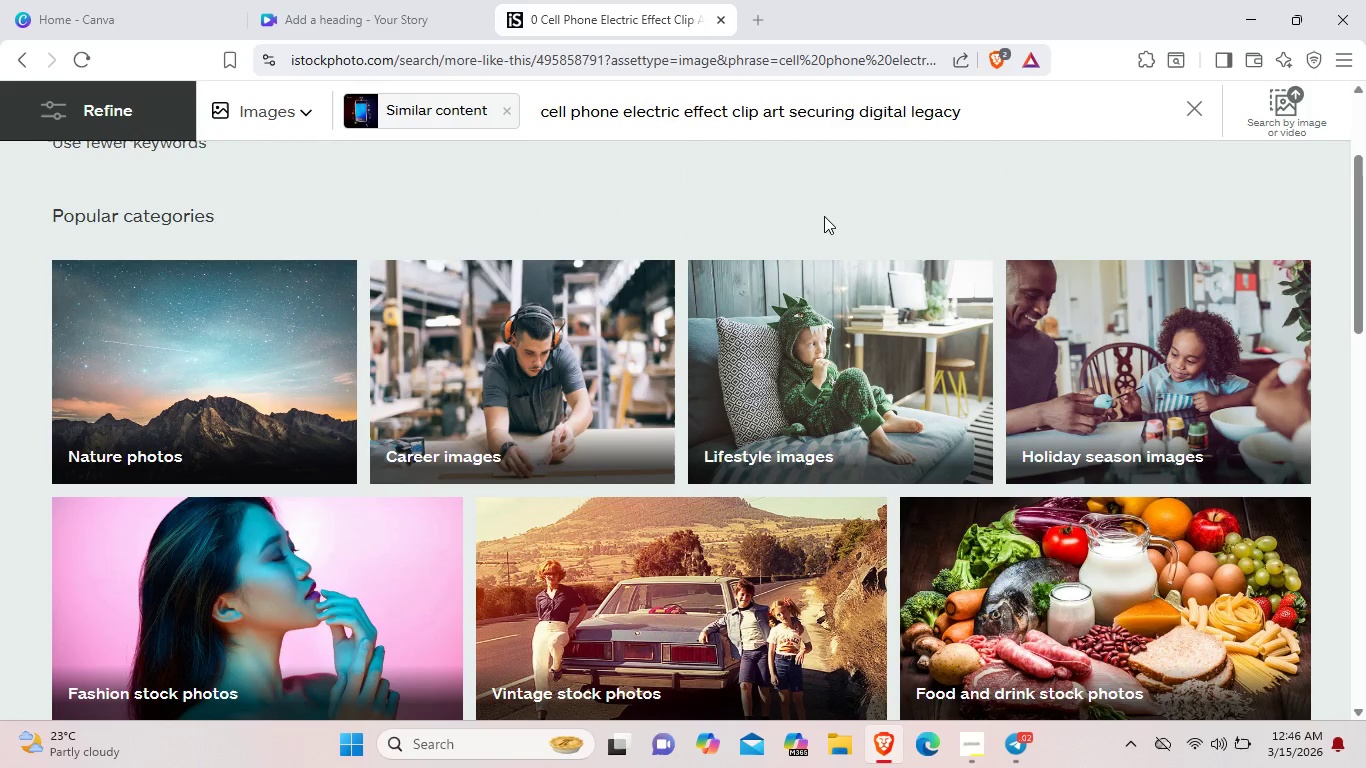 
scroll: coordinate [813, 220], scroll_direction: up, amount: 2.0
 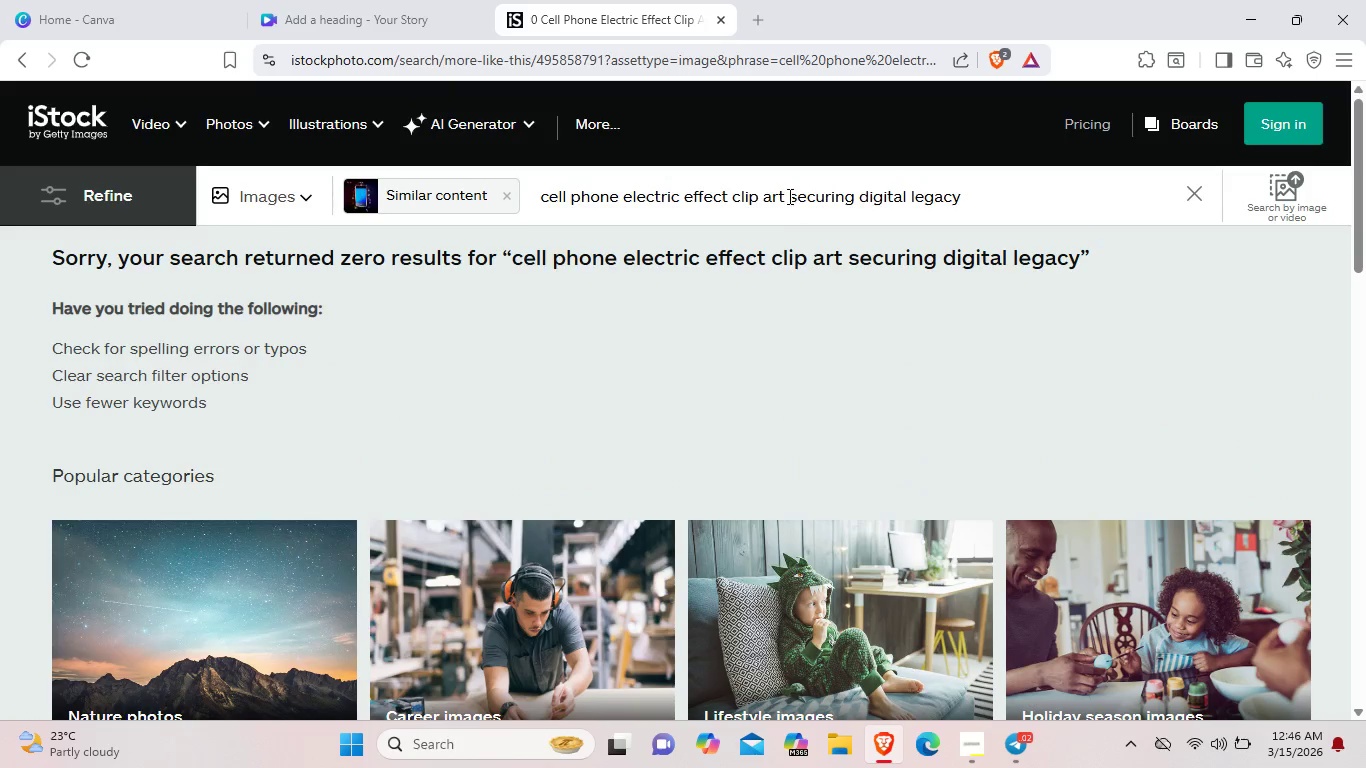 
left_click([788, 196])
 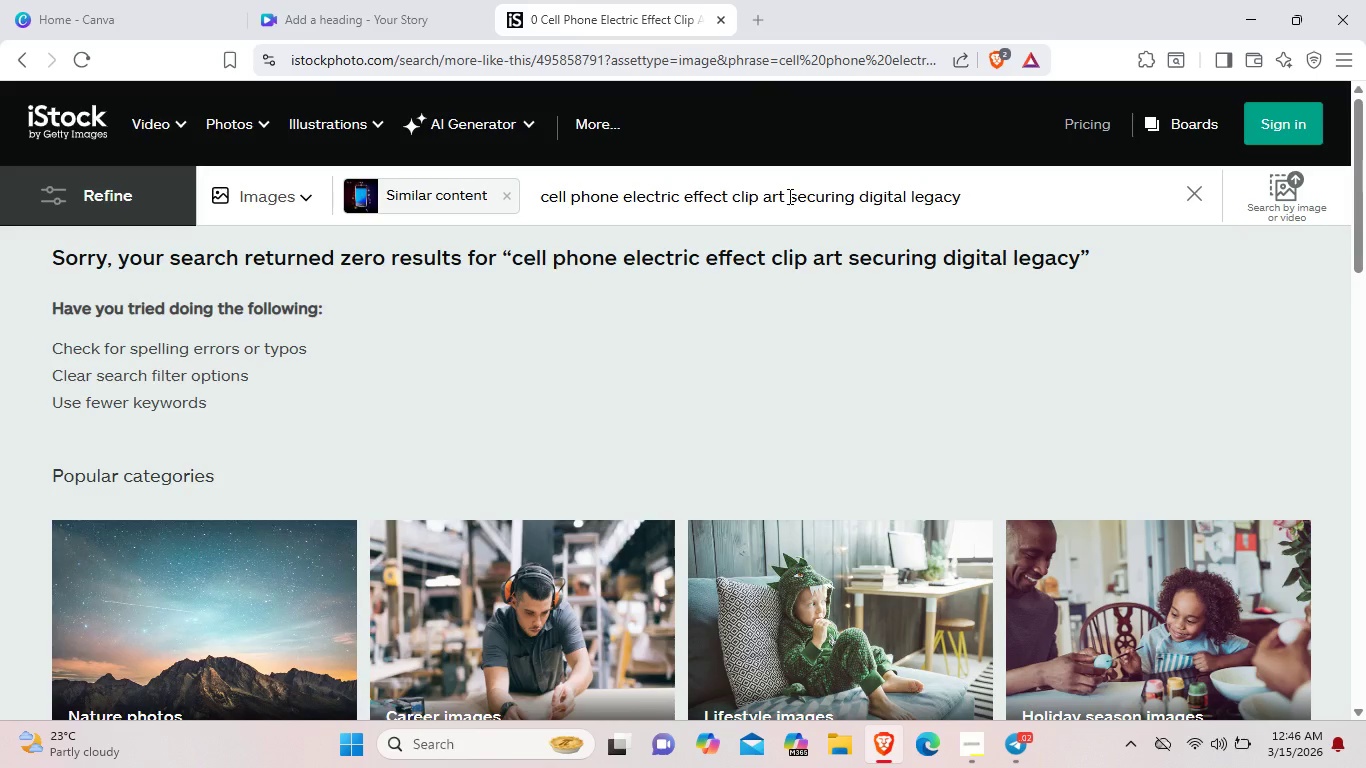 
key(Backspace)
key(Backspace)
key(Backspace)
key(Backspace)
key(Backspace)
key(Backspace)
key(Backspace)
key(Backspace)
key(Backspace)
key(Backspace)
key(Backspace)
key(Backspace)
key(Backspace)
key(Backspace)
key(Backspace)
key(Backspace)
key(Backspace)
key(Backspace)
key(Backspace)
key(Backspace)
key(Backspace)
key(Backspace)
key(Backspace)
key(Backspace)
key(Backspace)
type(is )
 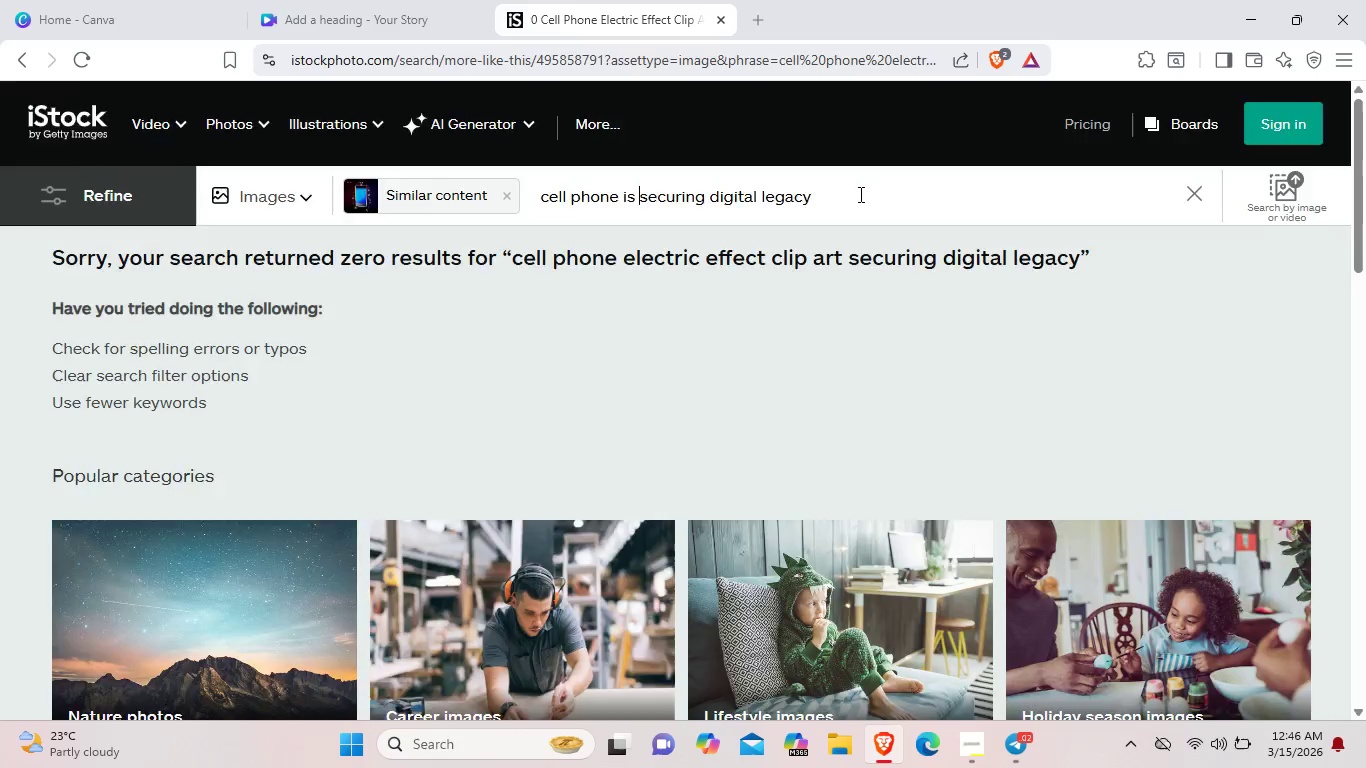 
key(Enter)
 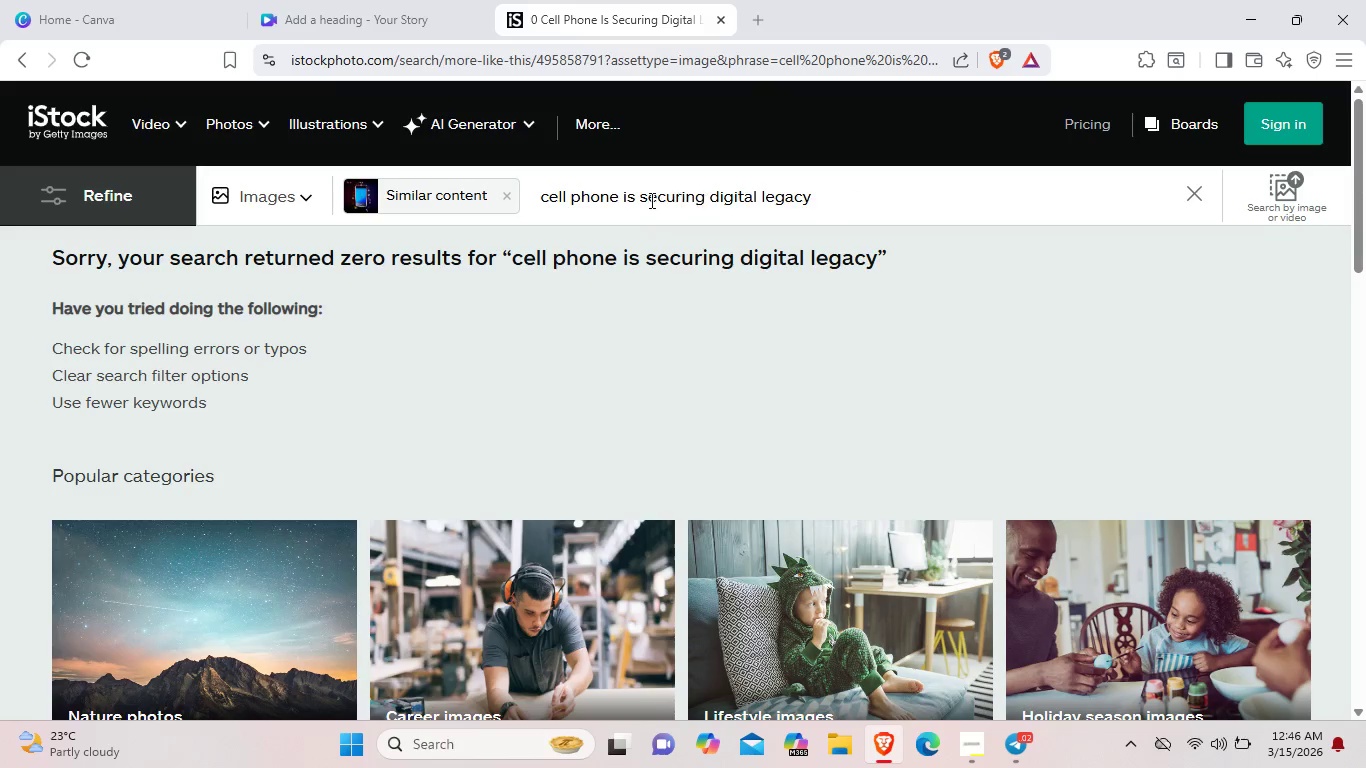 
wait(5.08)
 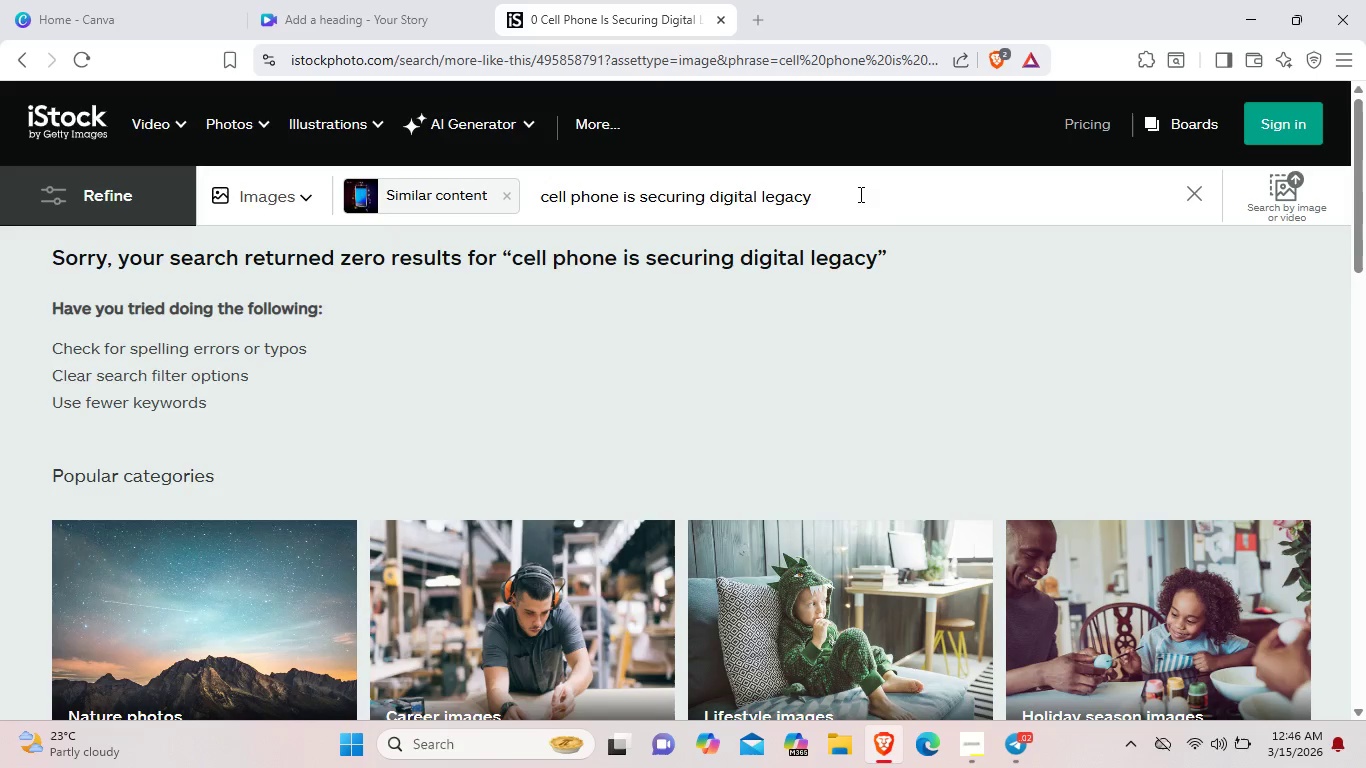 
left_click_drag(start_coordinate=[638, 199], to_coordinate=[536, 199])
 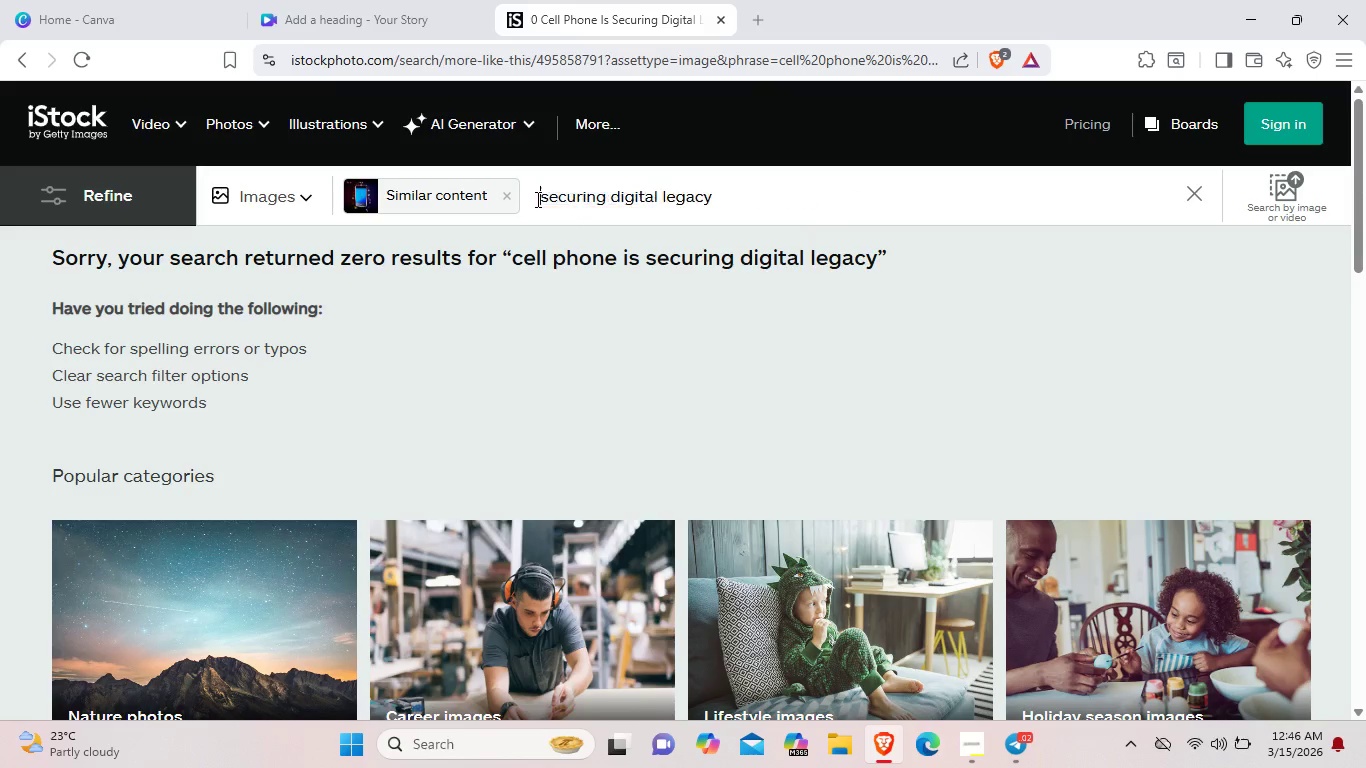 
key(Backspace)
 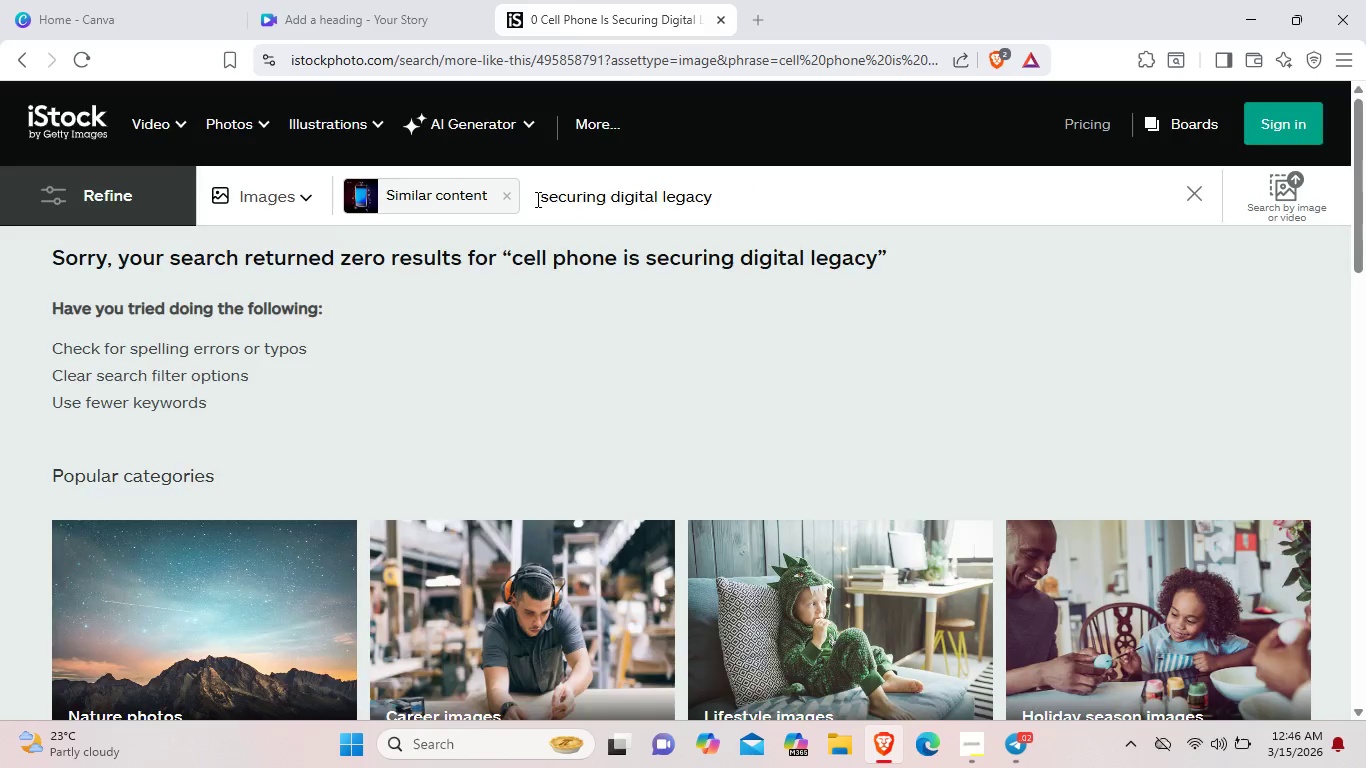 
key(Enter)
 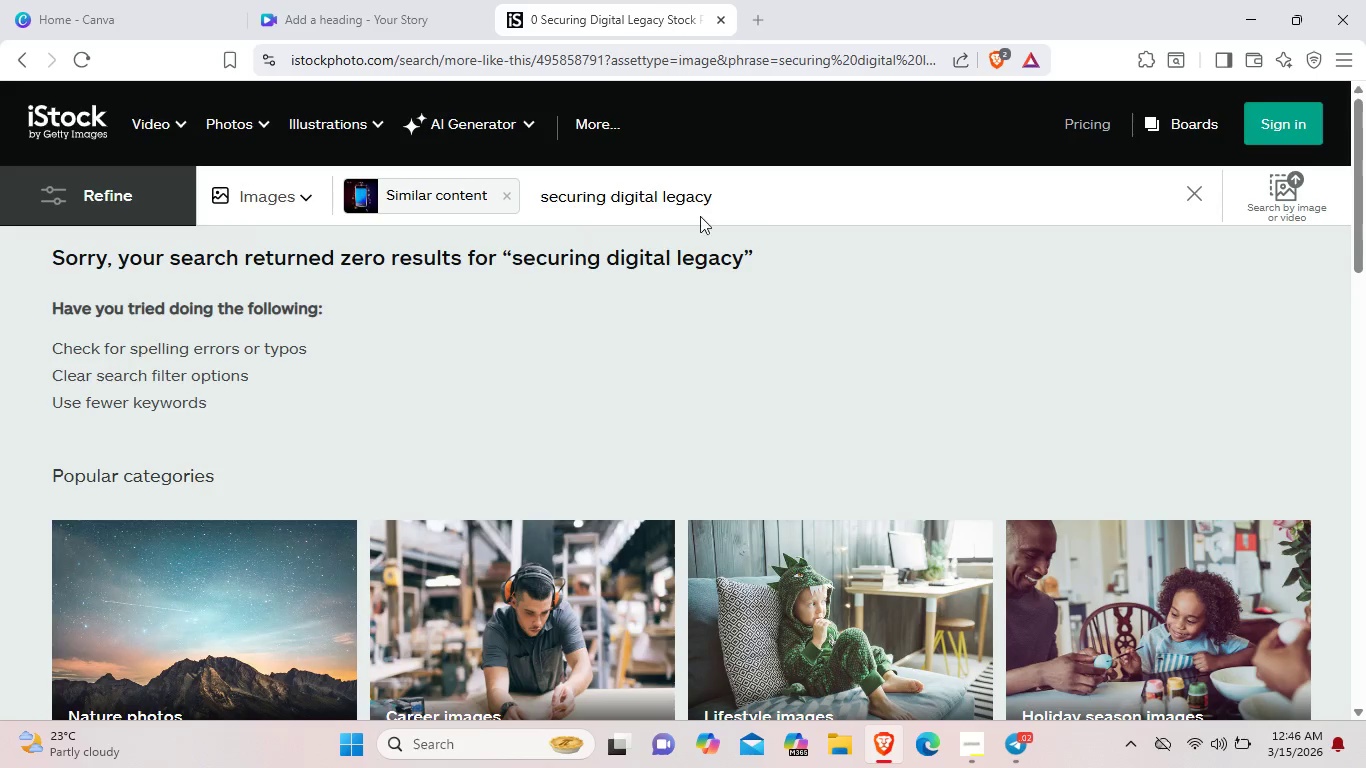 
left_click_drag(start_coordinate=[736, 198], to_coordinate=[538, 205])
 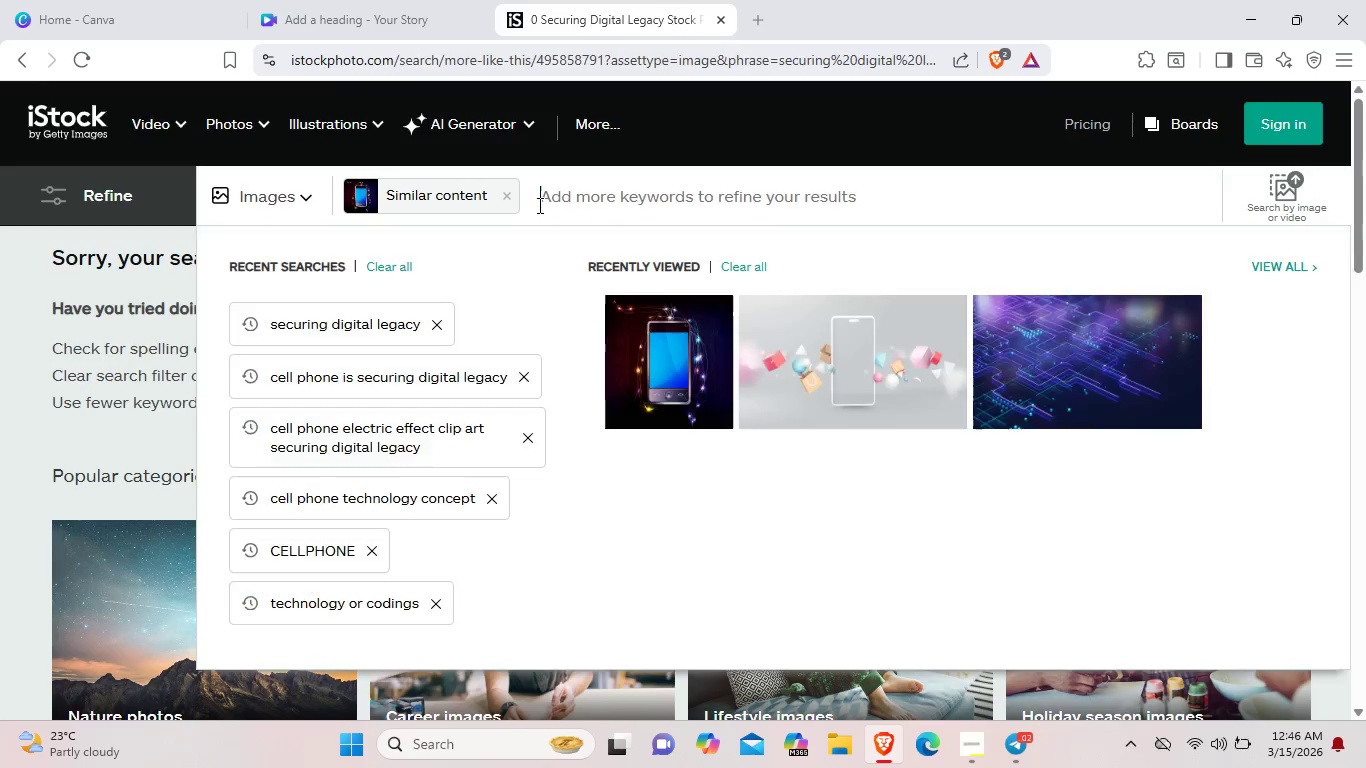 
key(Backspace)
 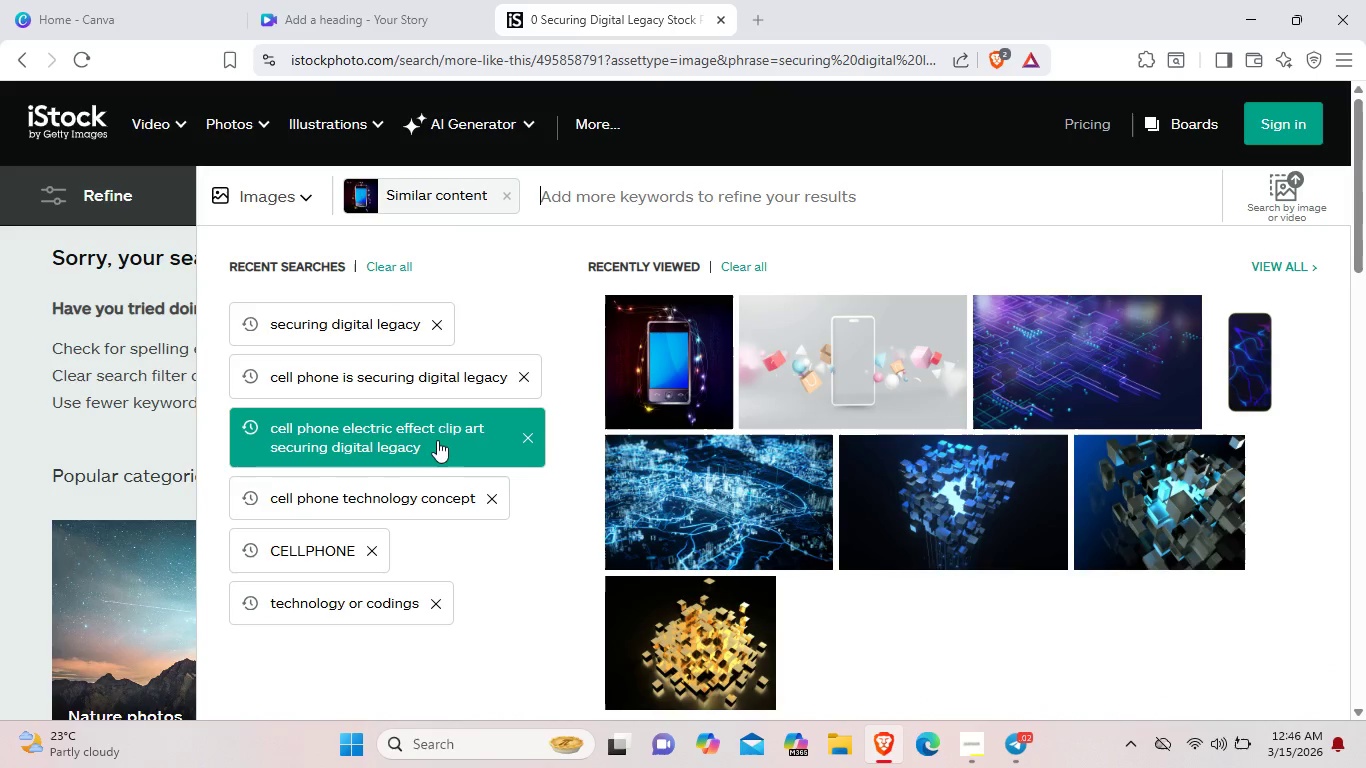 
wait(5.47)
 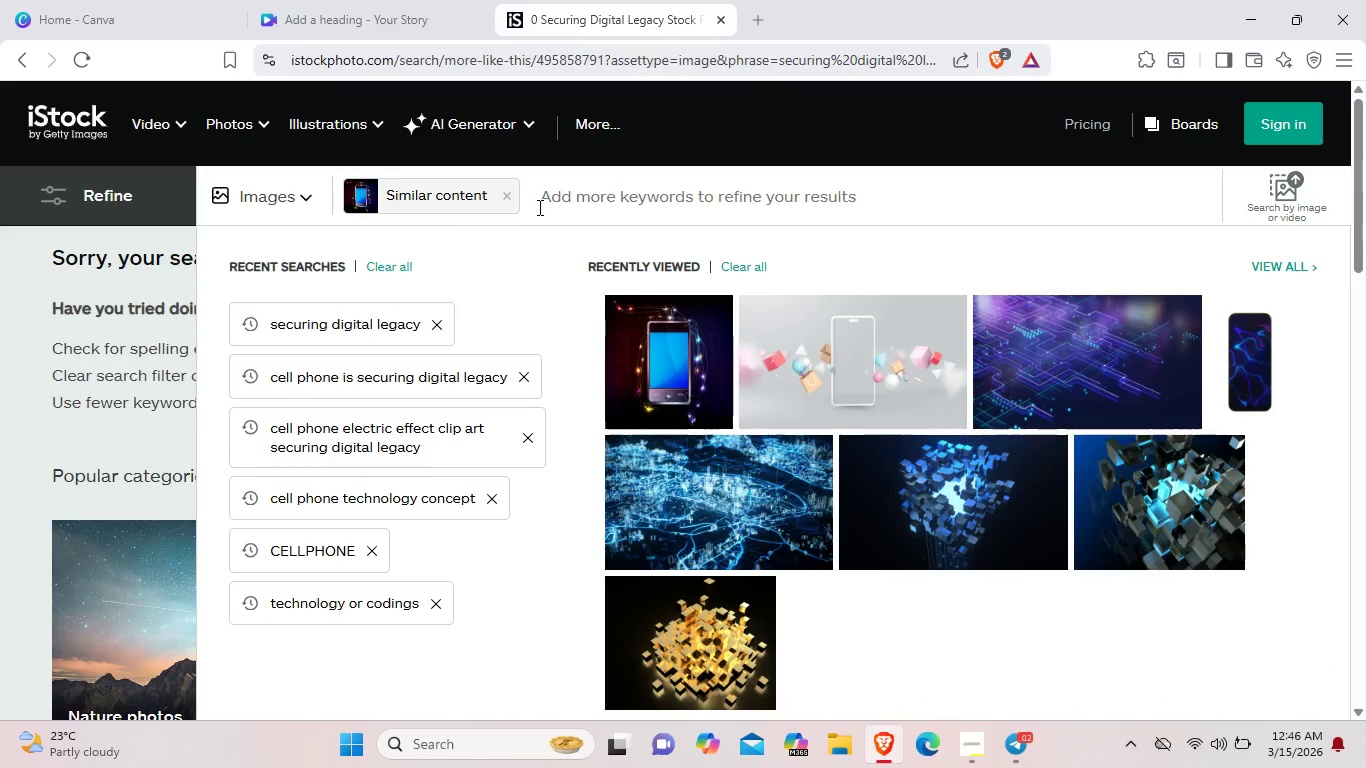 
left_click([419, 494])
 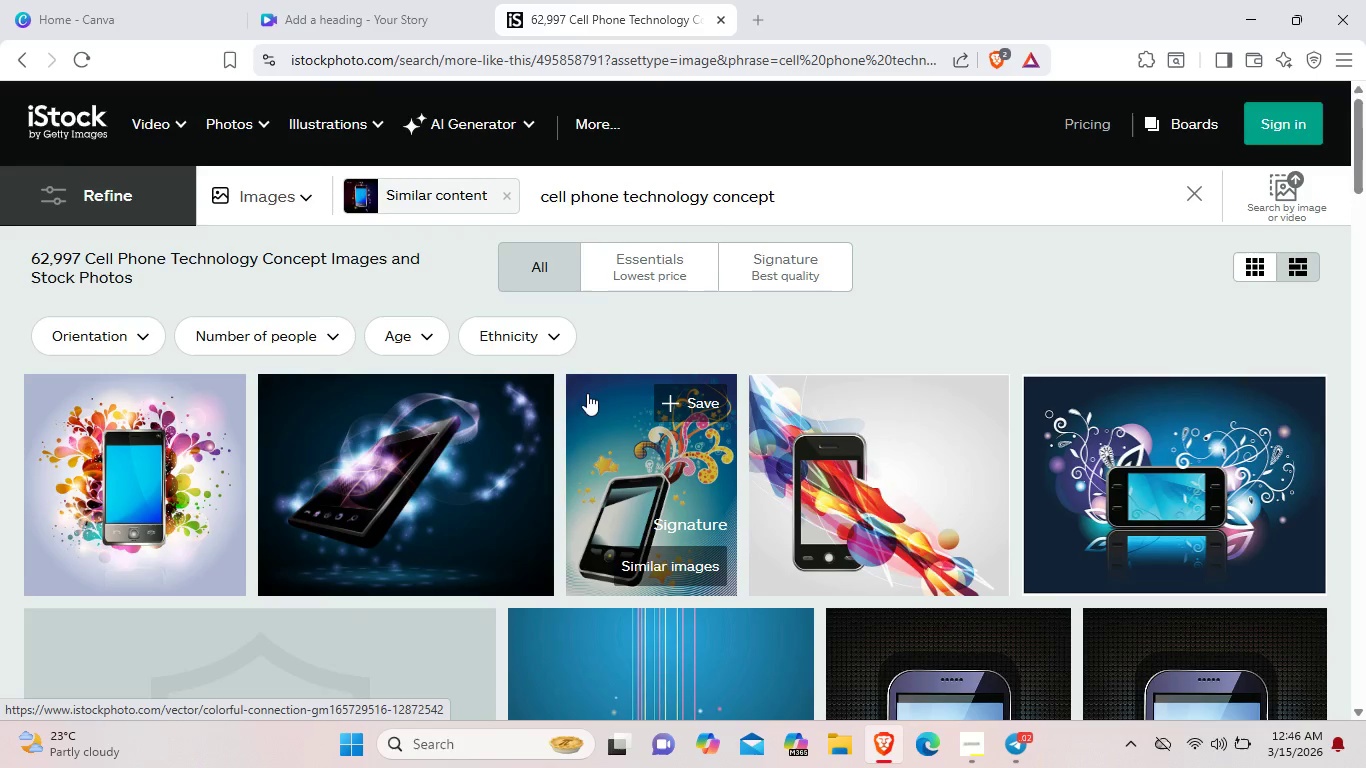 
scroll: coordinate [587, 393], scroll_direction: down, amount: 13.0
 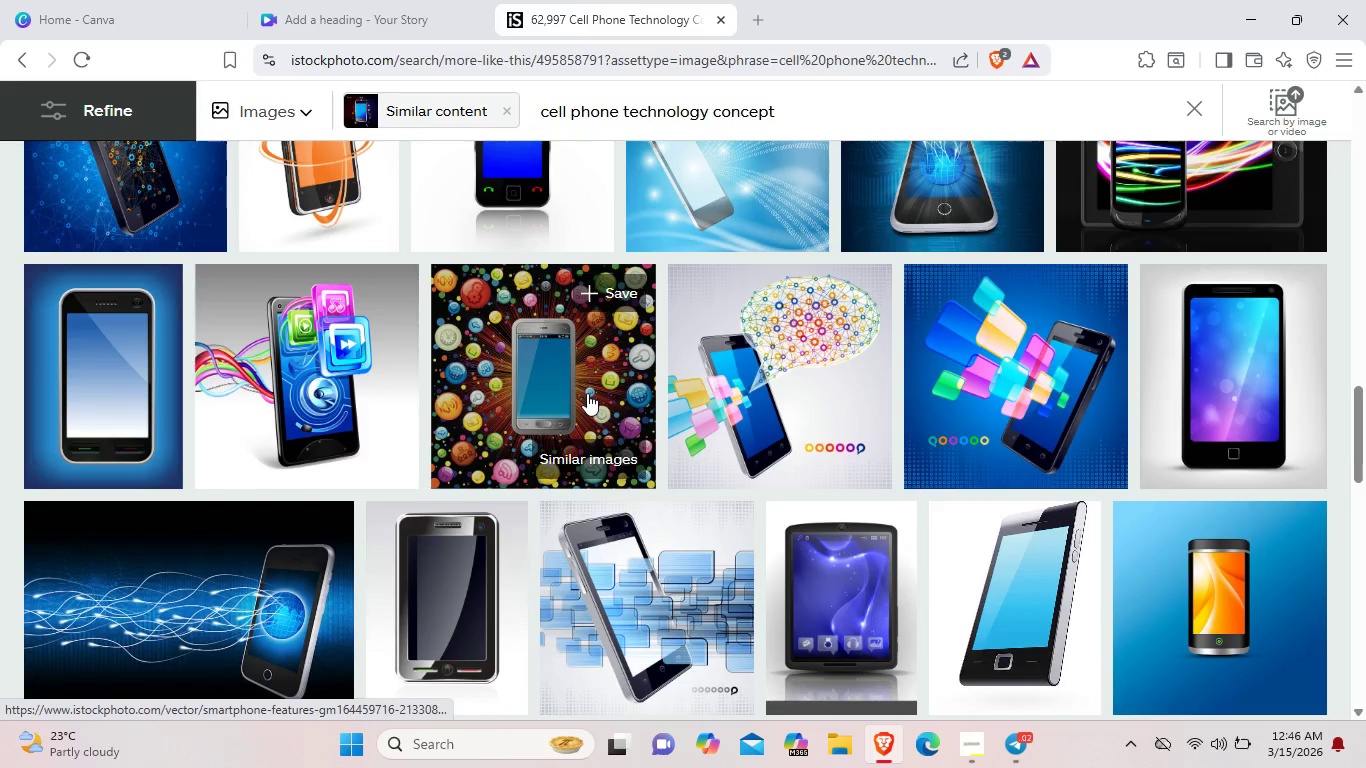 
scroll: coordinate [587, 393], scroll_direction: down, amount: 6.0
 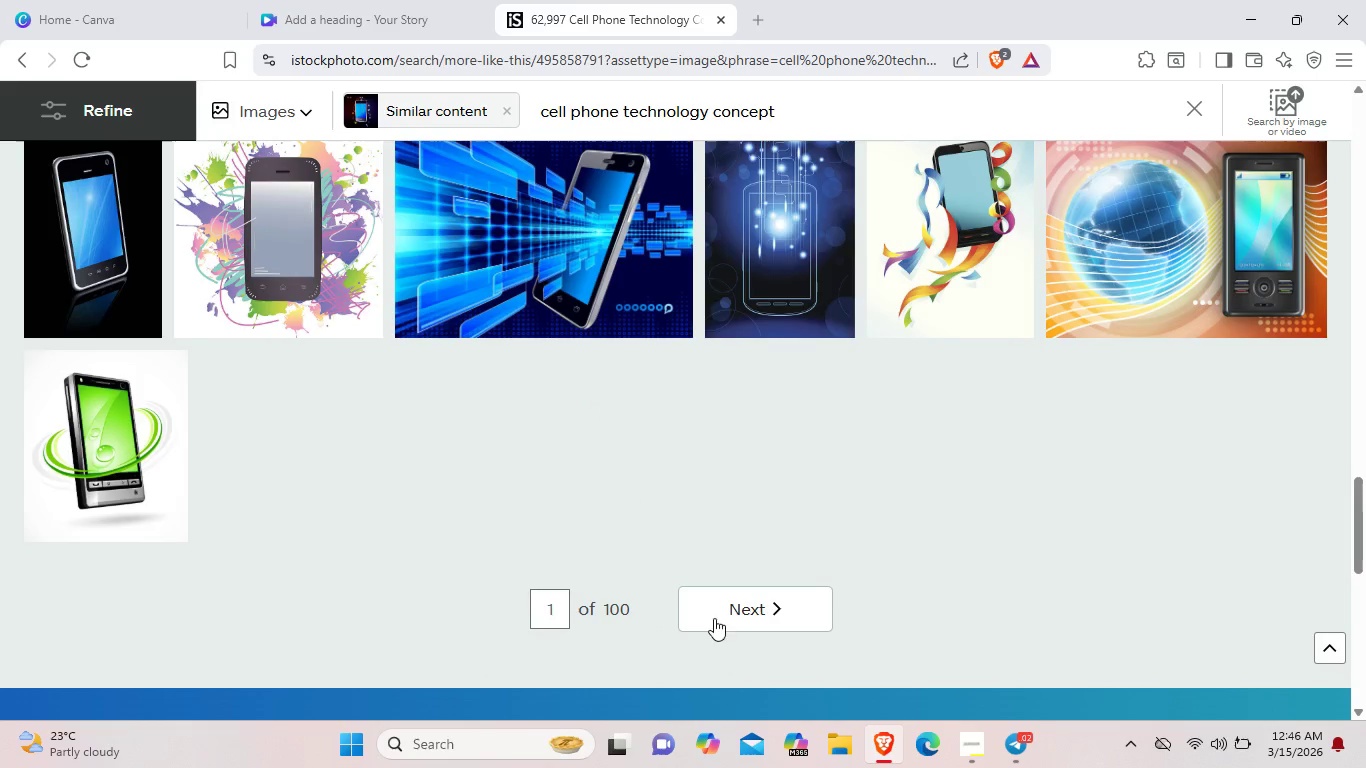 
left_click([723, 612])
 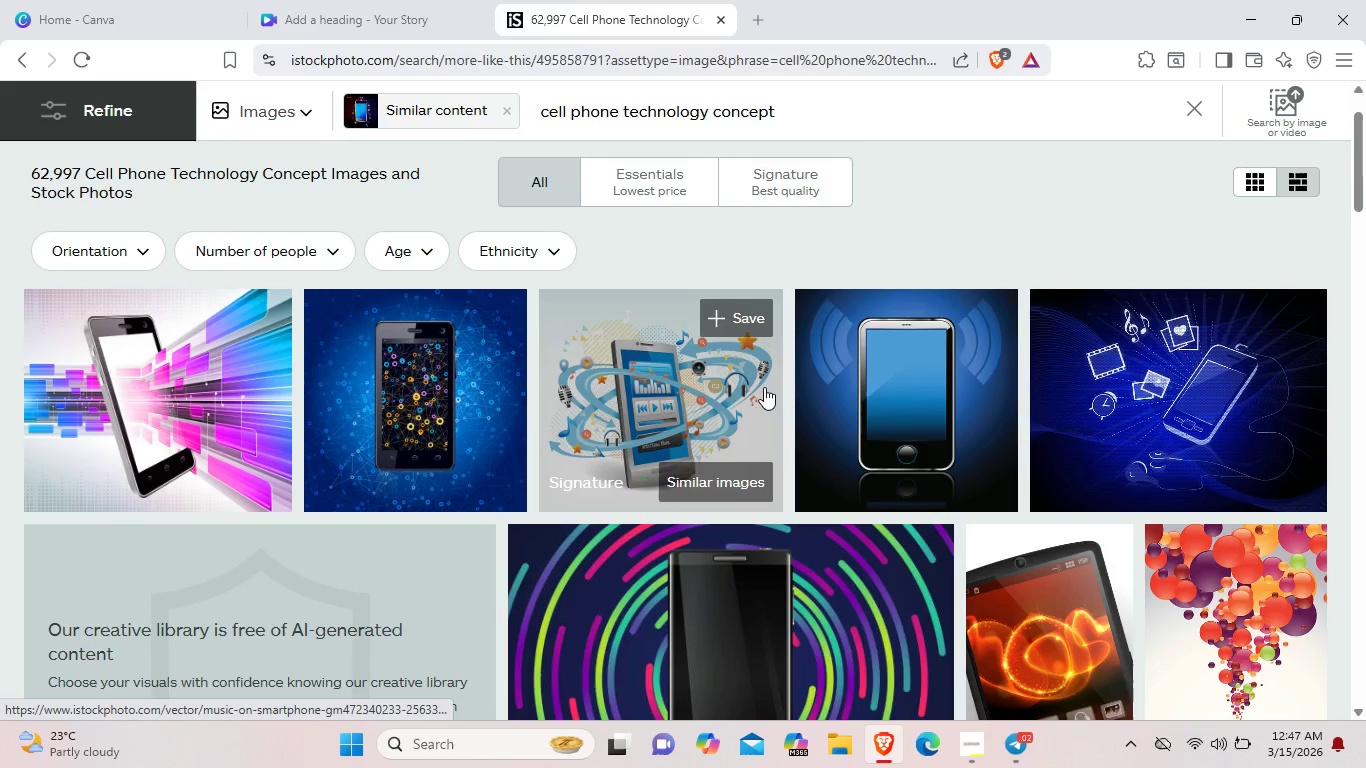 
scroll: coordinate [765, 387], scroll_direction: down, amount: 7.0
 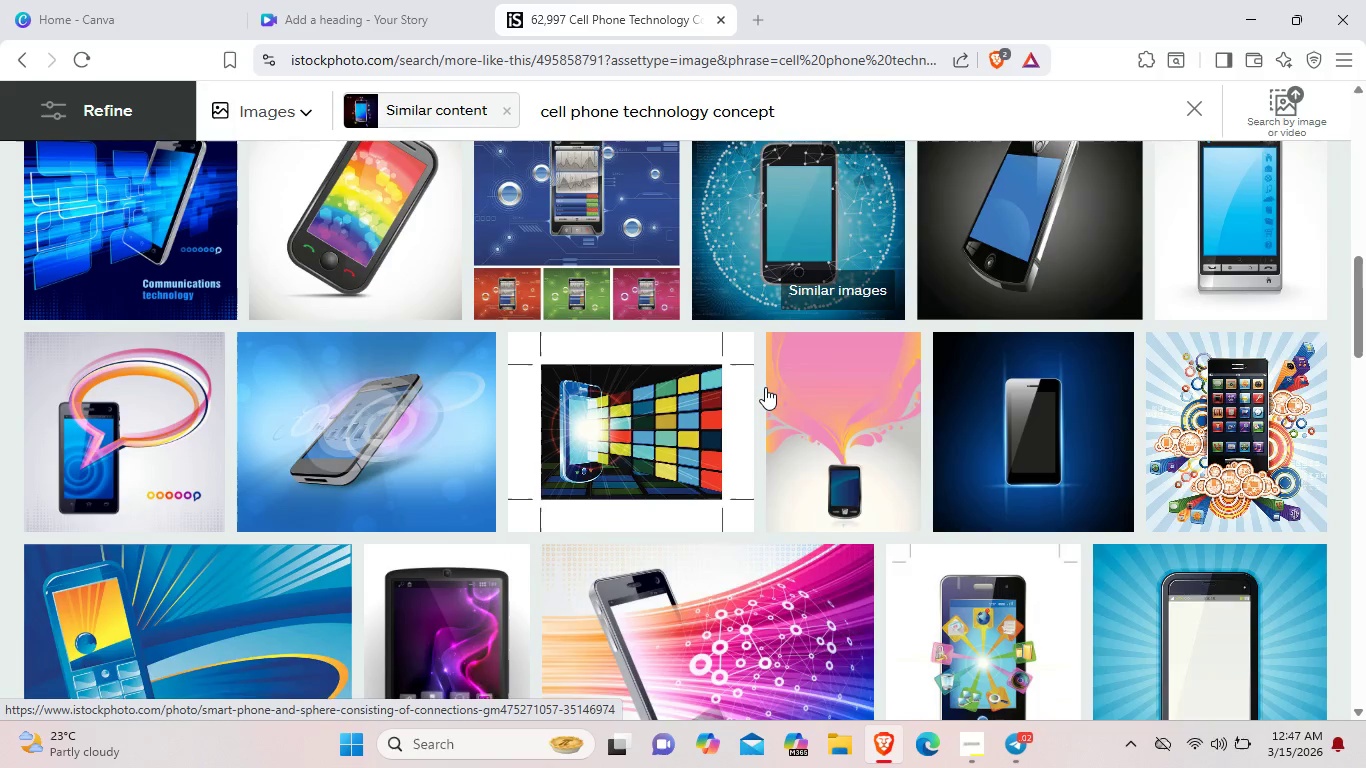 
scroll: coordinate [765, 387], scroll_direction: up, amount: 1.0
 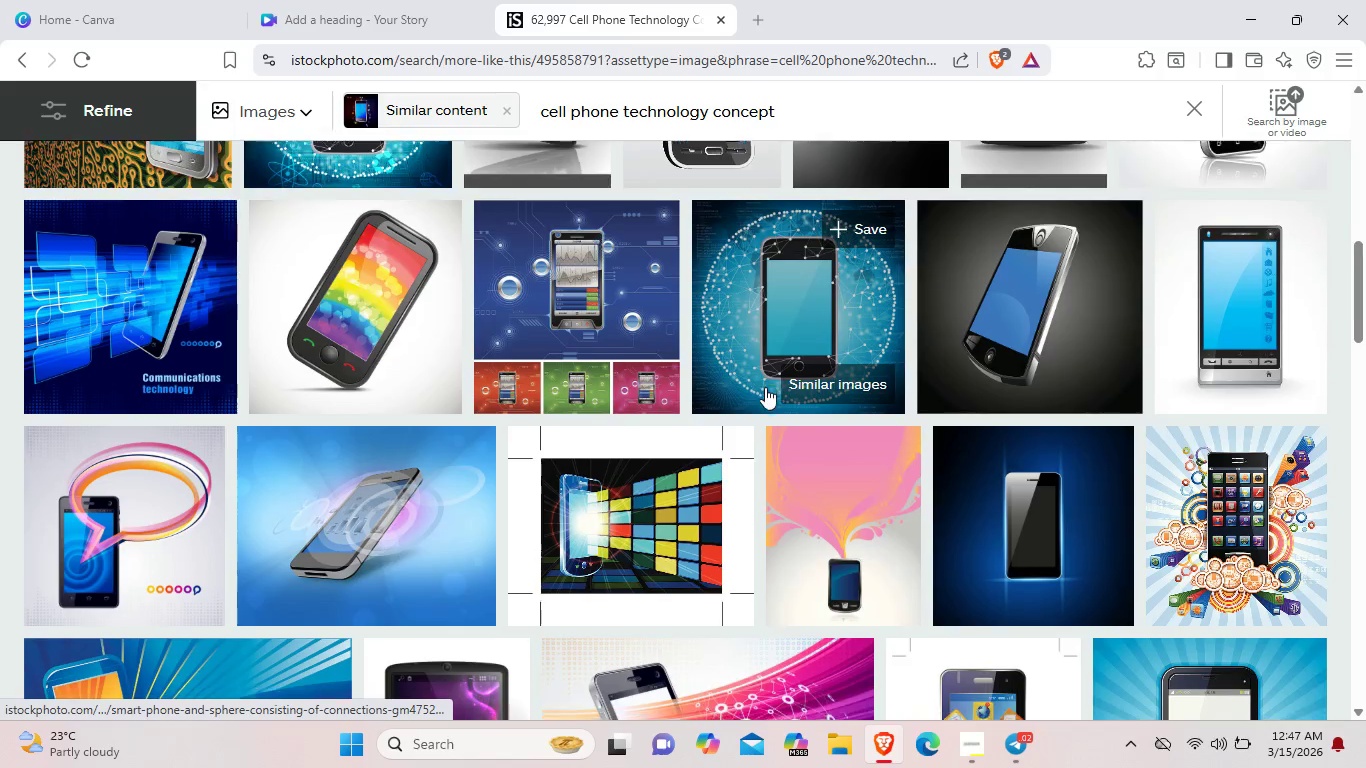 
scroll: coordinate [765, 387], scroll_direction: down, amount: 4.0
 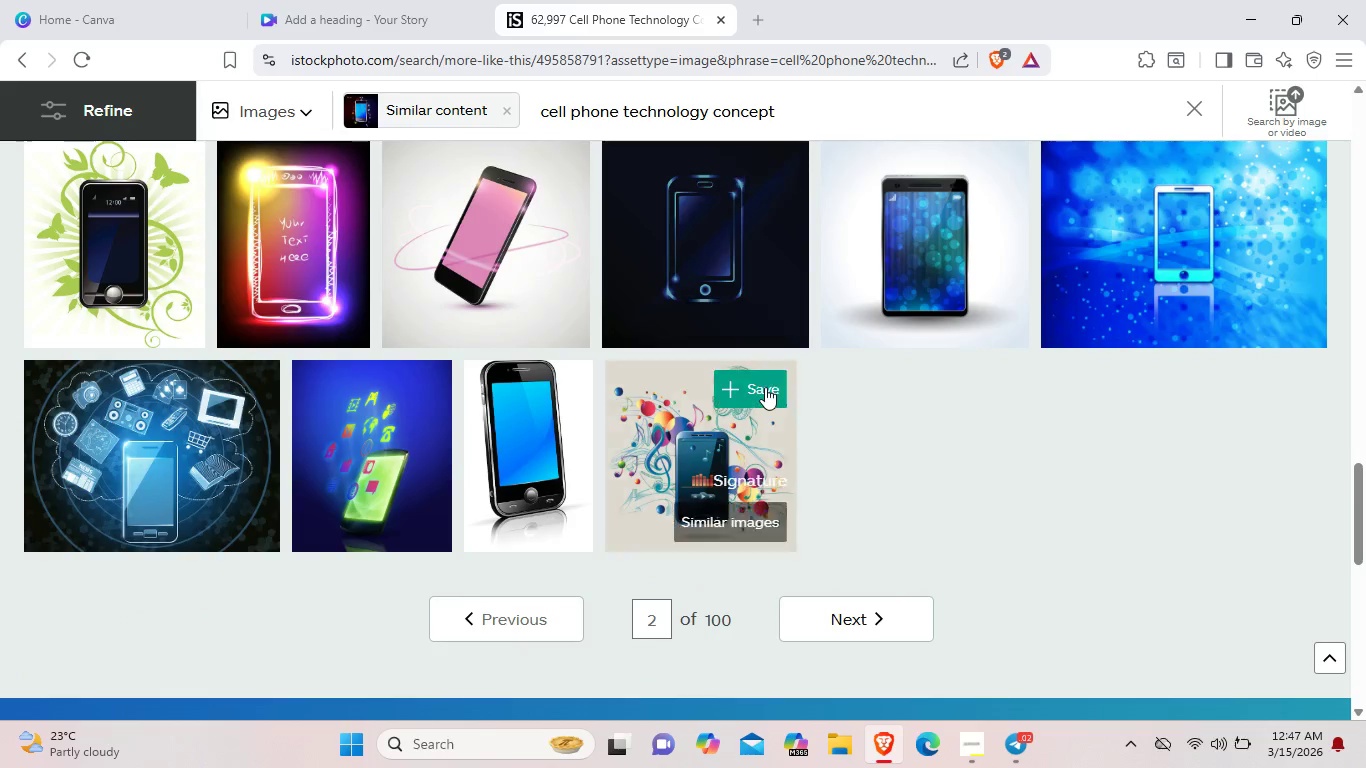 
left_click([822, 606])
 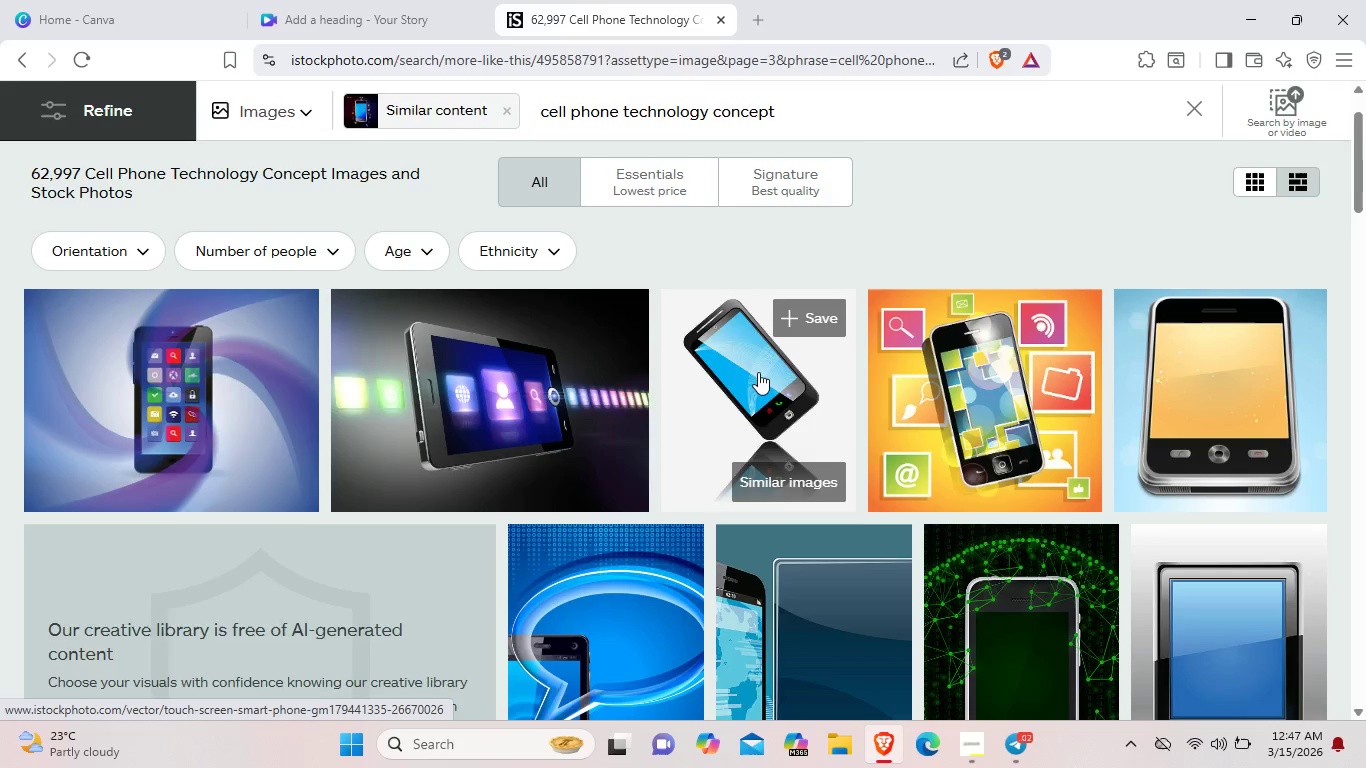 
scroll: coordinate [758, 372], scroll_direction: down, amount: 2.0
 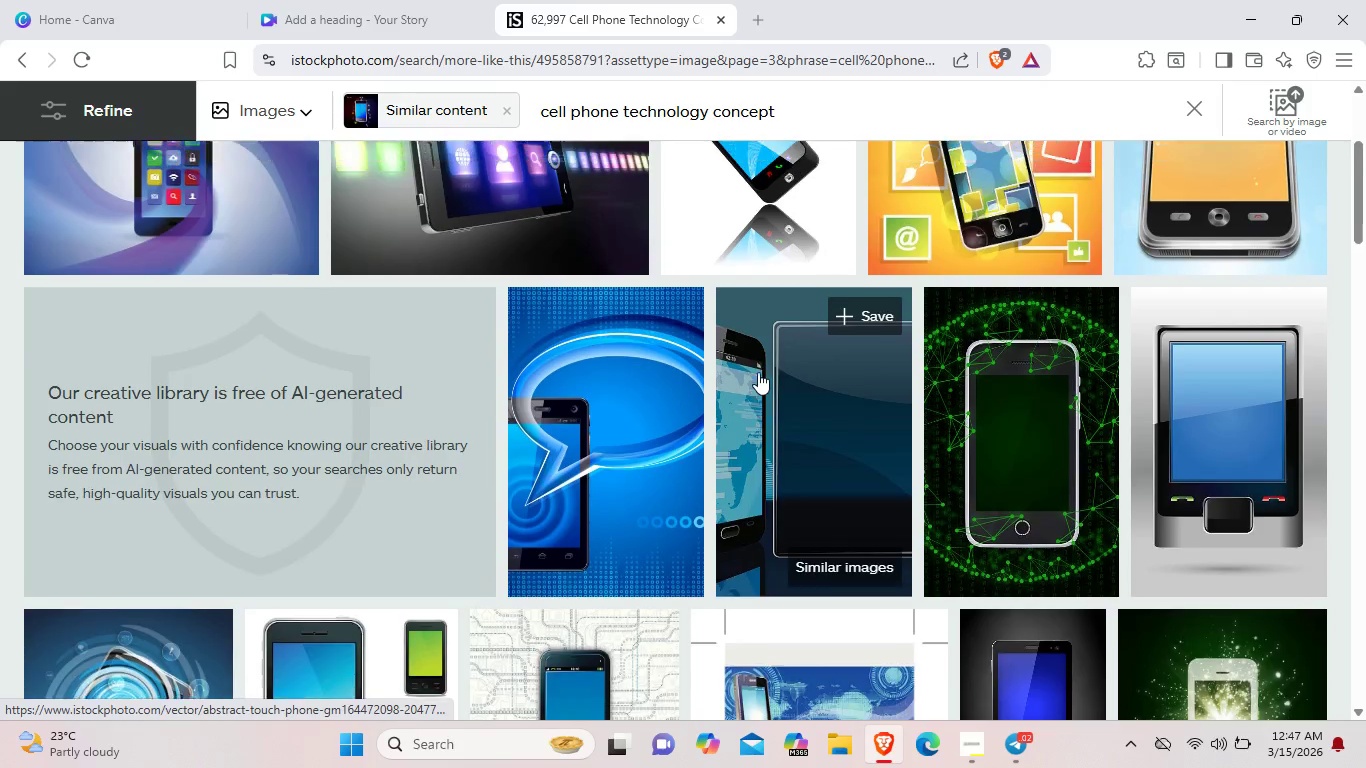 
scroll: coordinate [758, 372], scroll_direction: up, amount: 2.0
 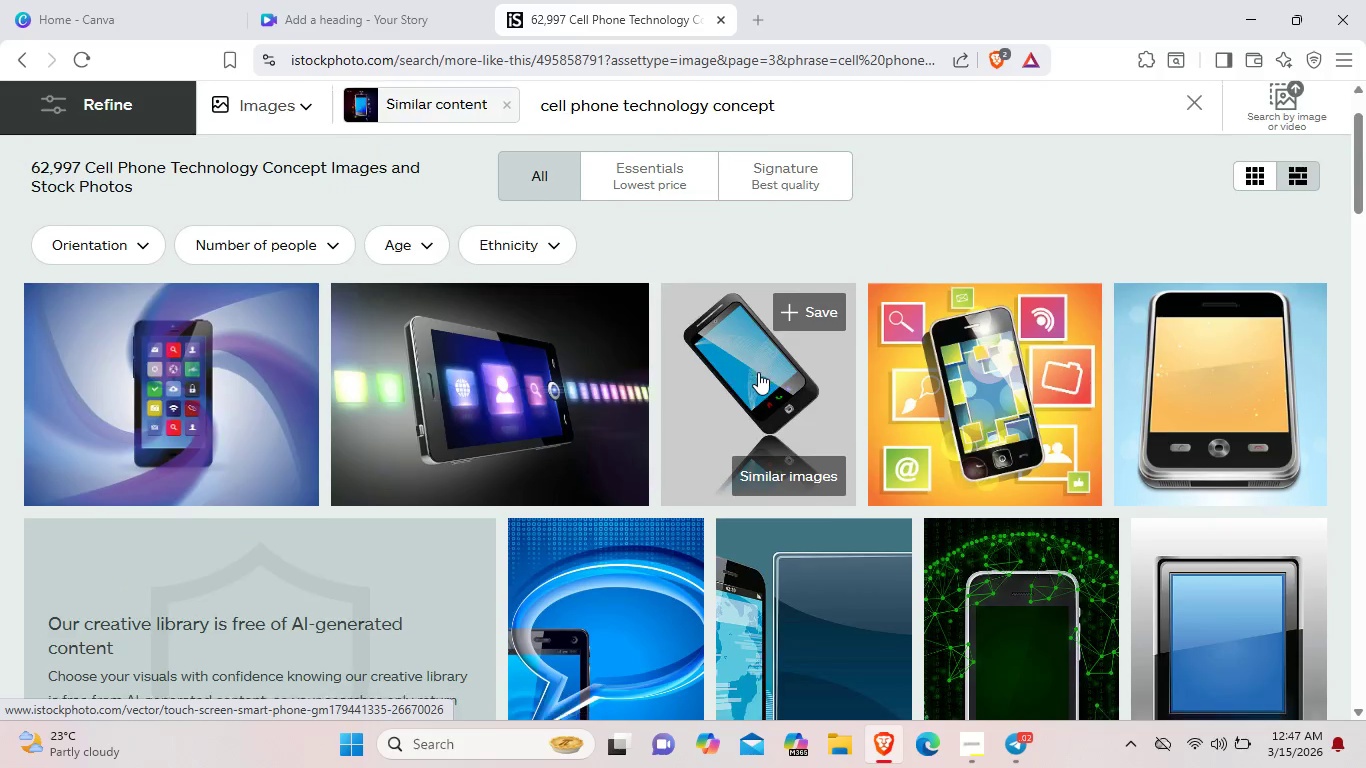 
scroll: coordinate [758, 372], scroll_direction: down, amount: 5.0
 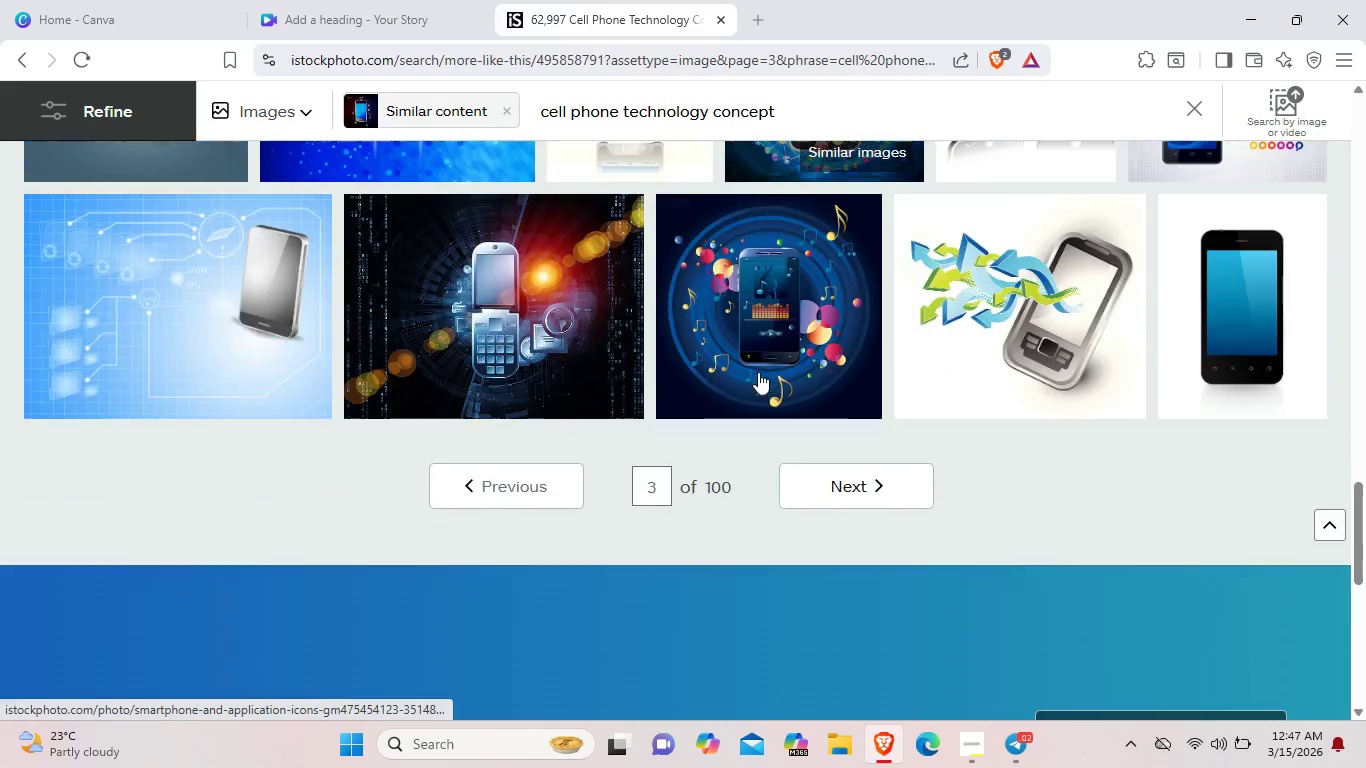 
scroll: coordinate [758, 372], scroll_direction: none, amount: 0.0
 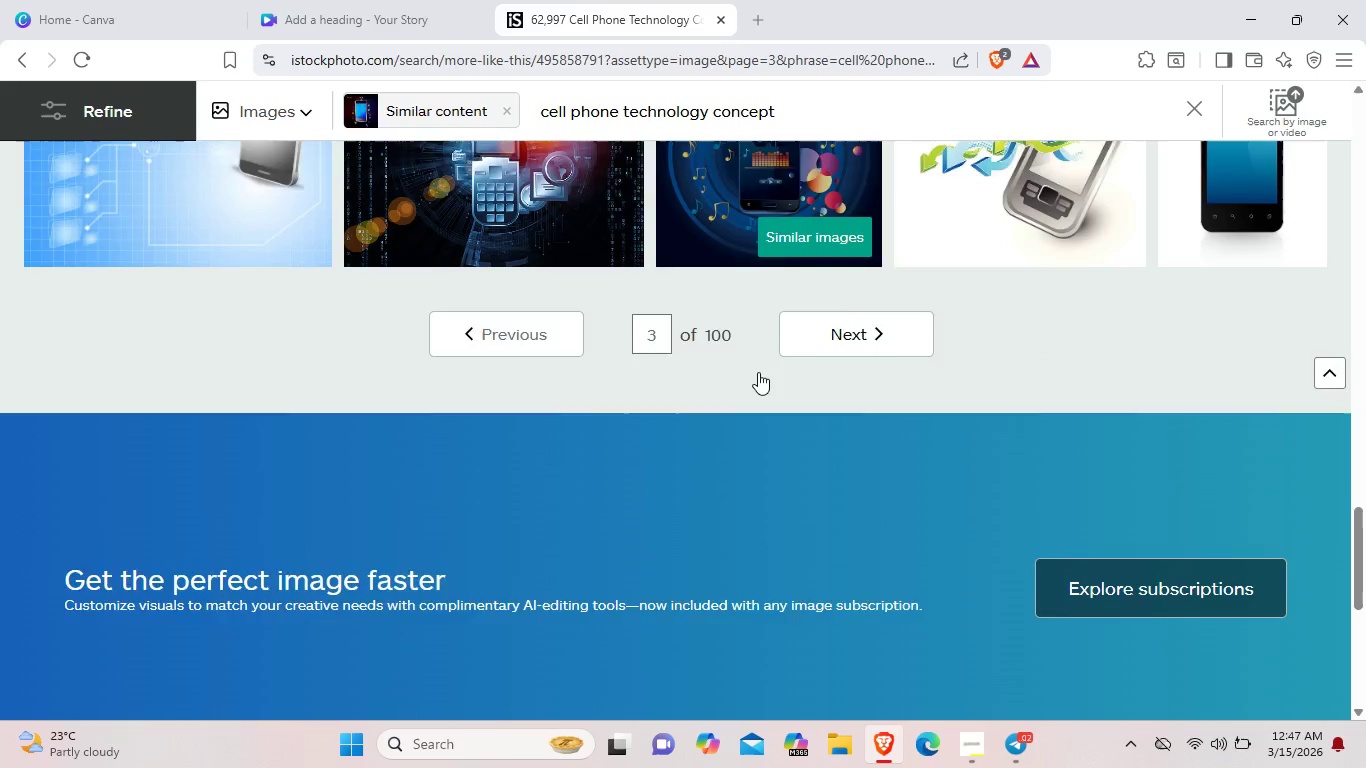 
scroll: coordinate [758, 372], scroll_direction: down, amount: 2.0
 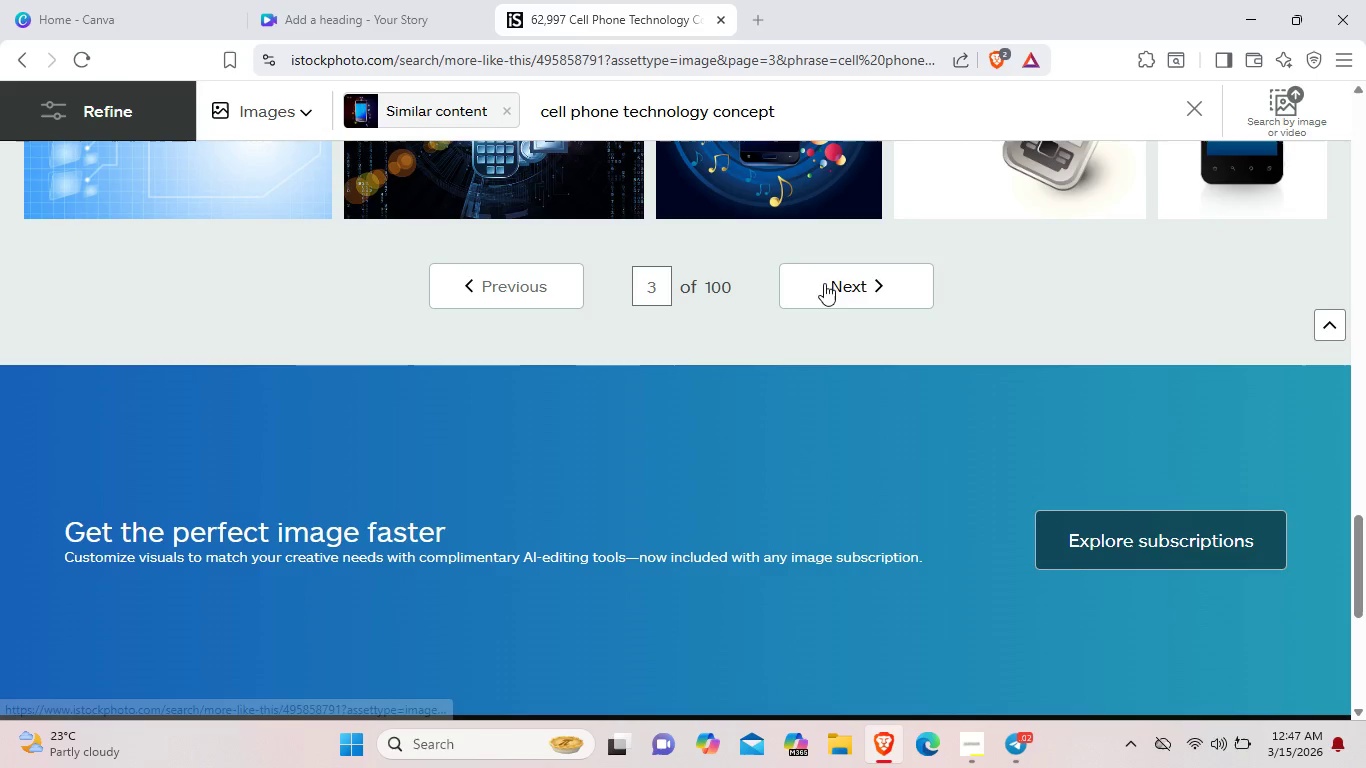 
left_click([824, 283])
 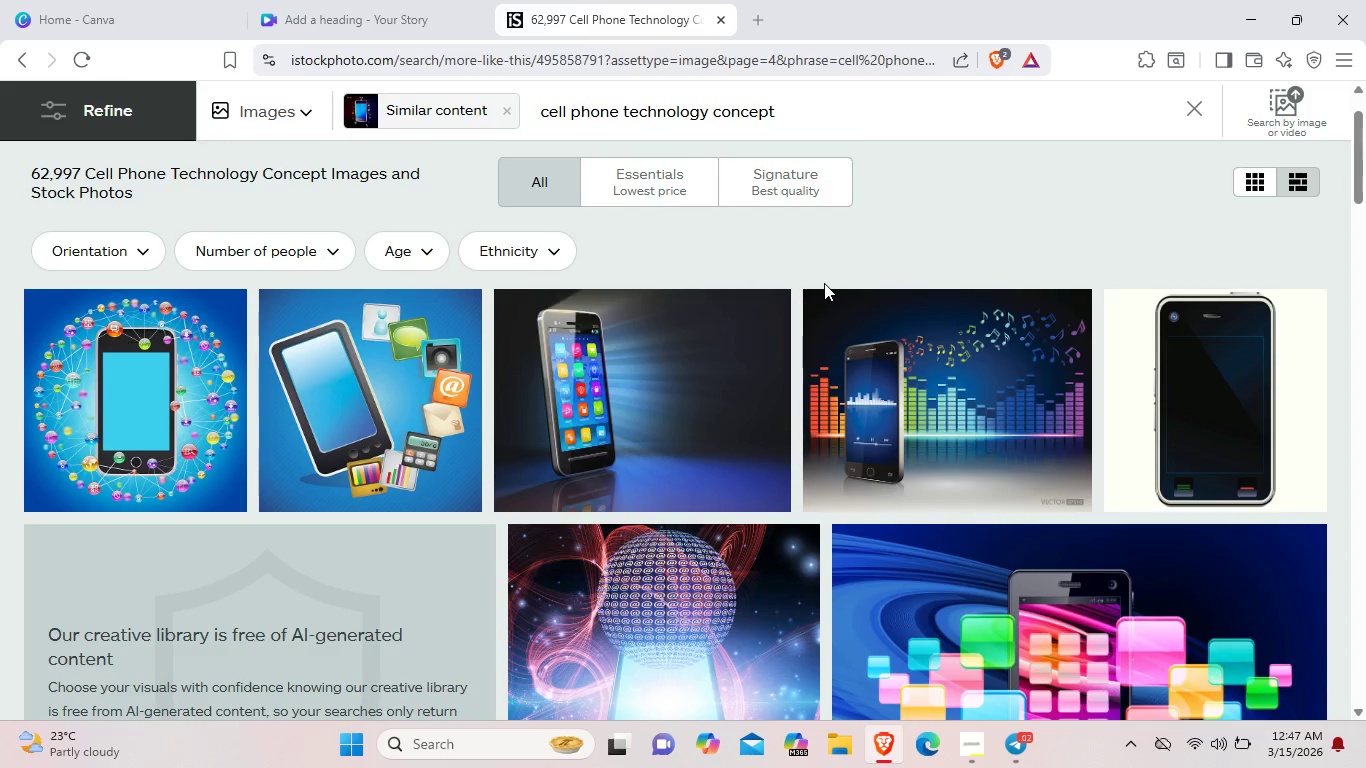 
scroll: coordinate [769, 288], scroll_direction: down, amount: 17.0
 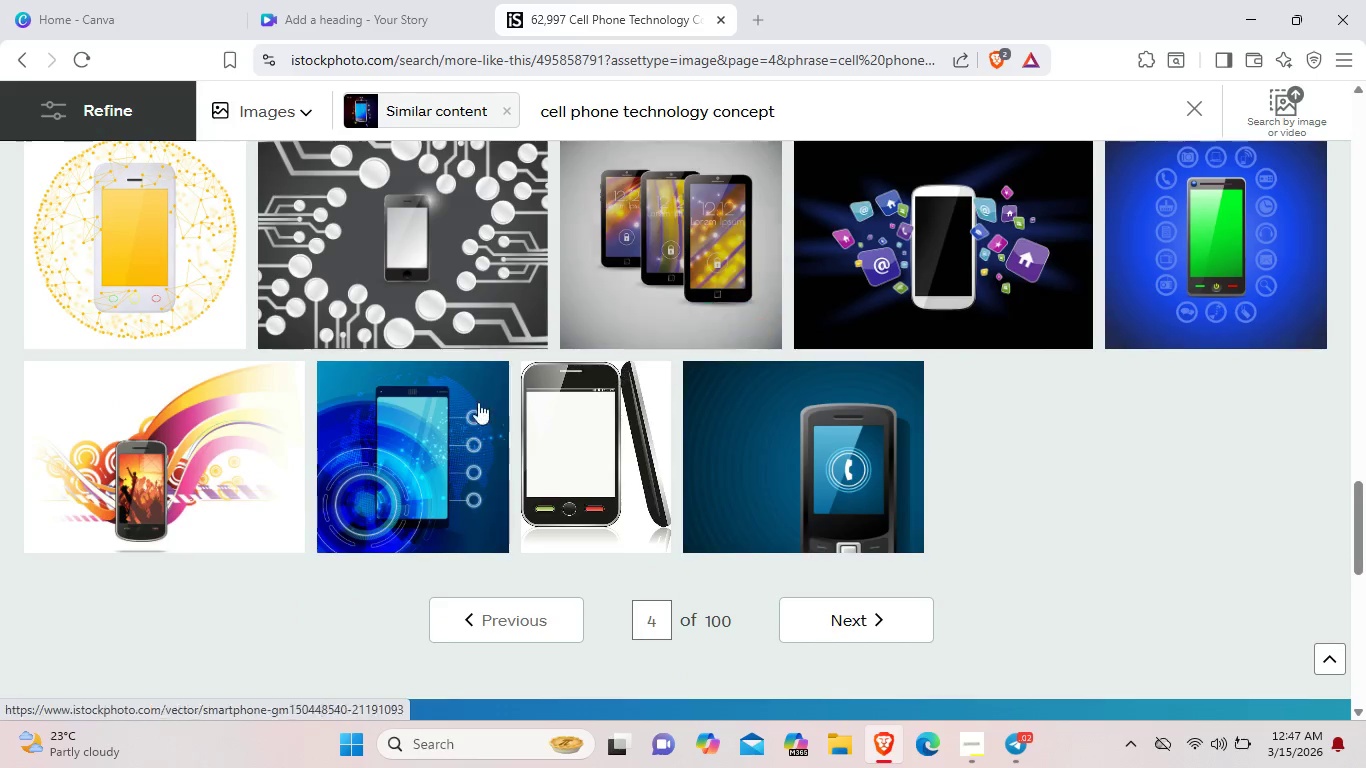 
mouse_move([292, 385])
 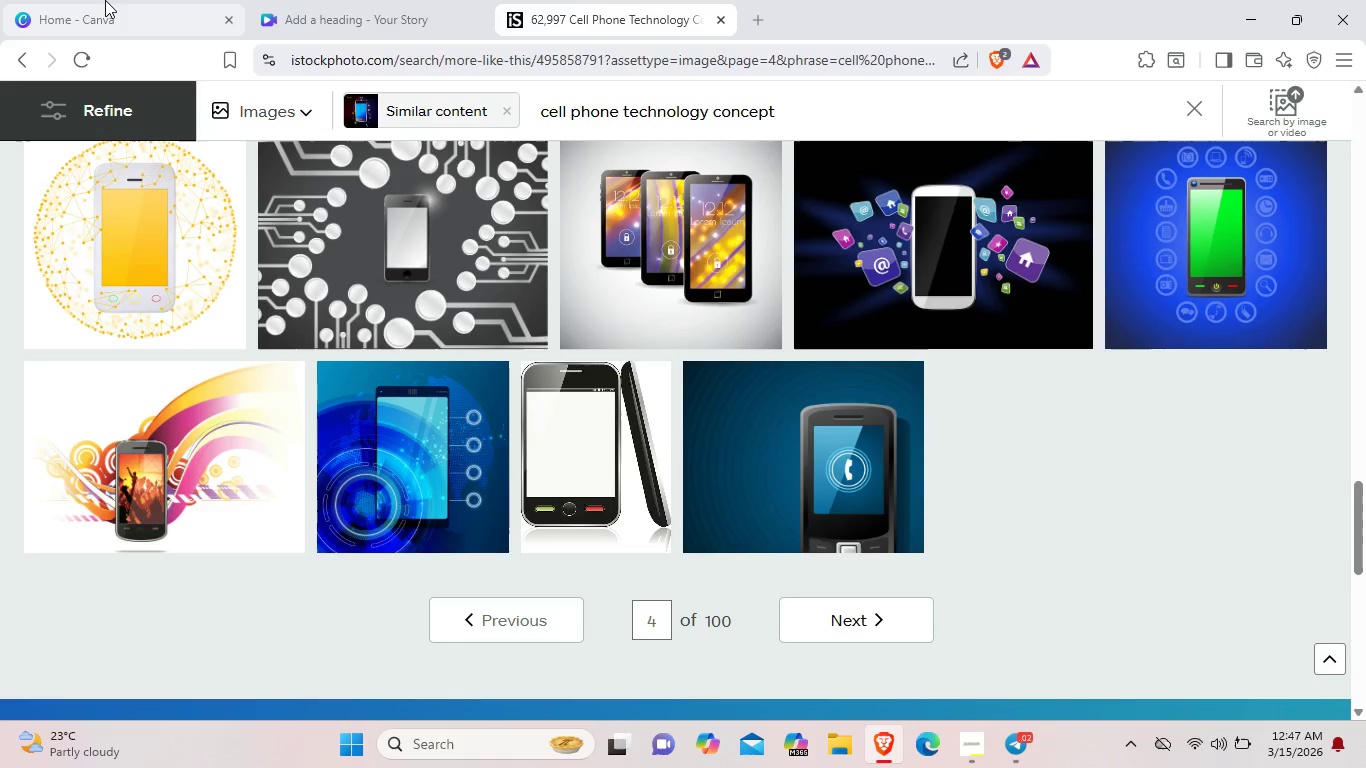 
mouse_move([145, -1])
 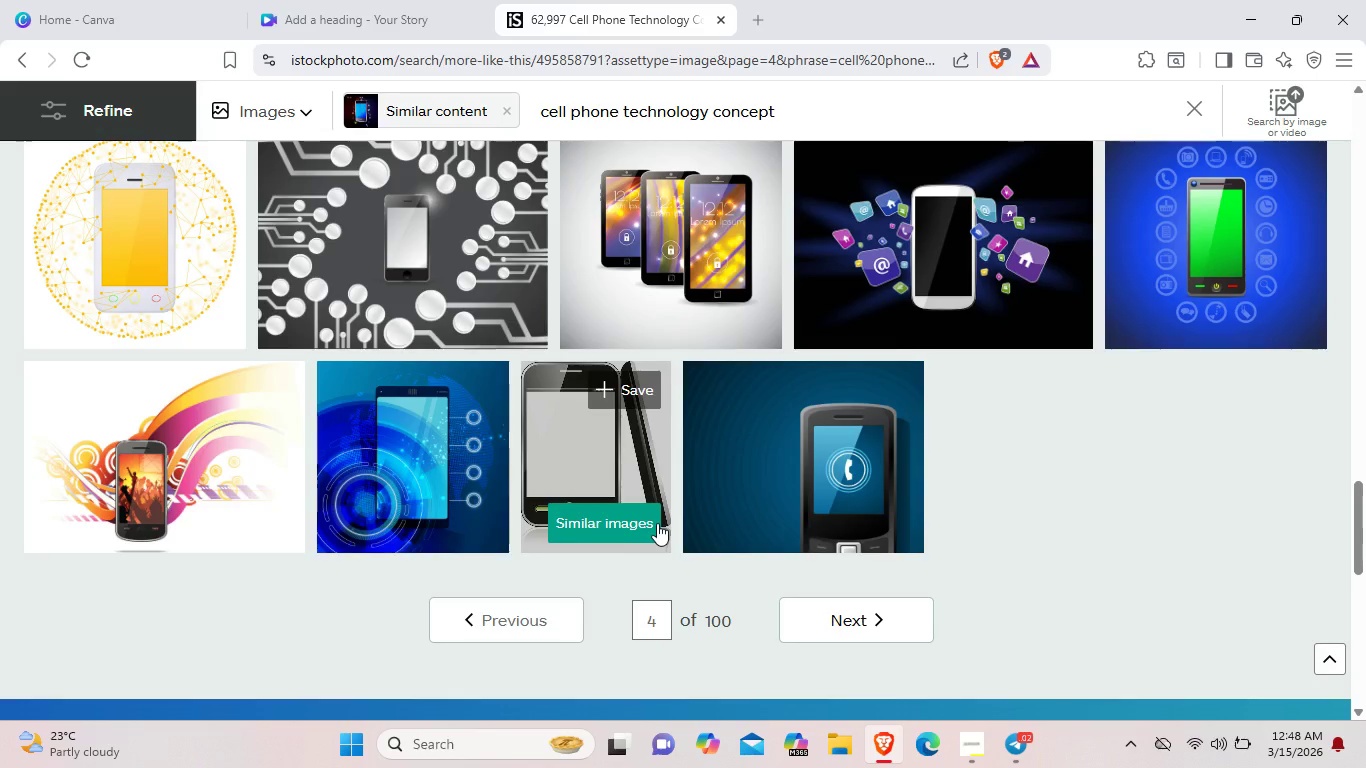 
wait(25.95)
 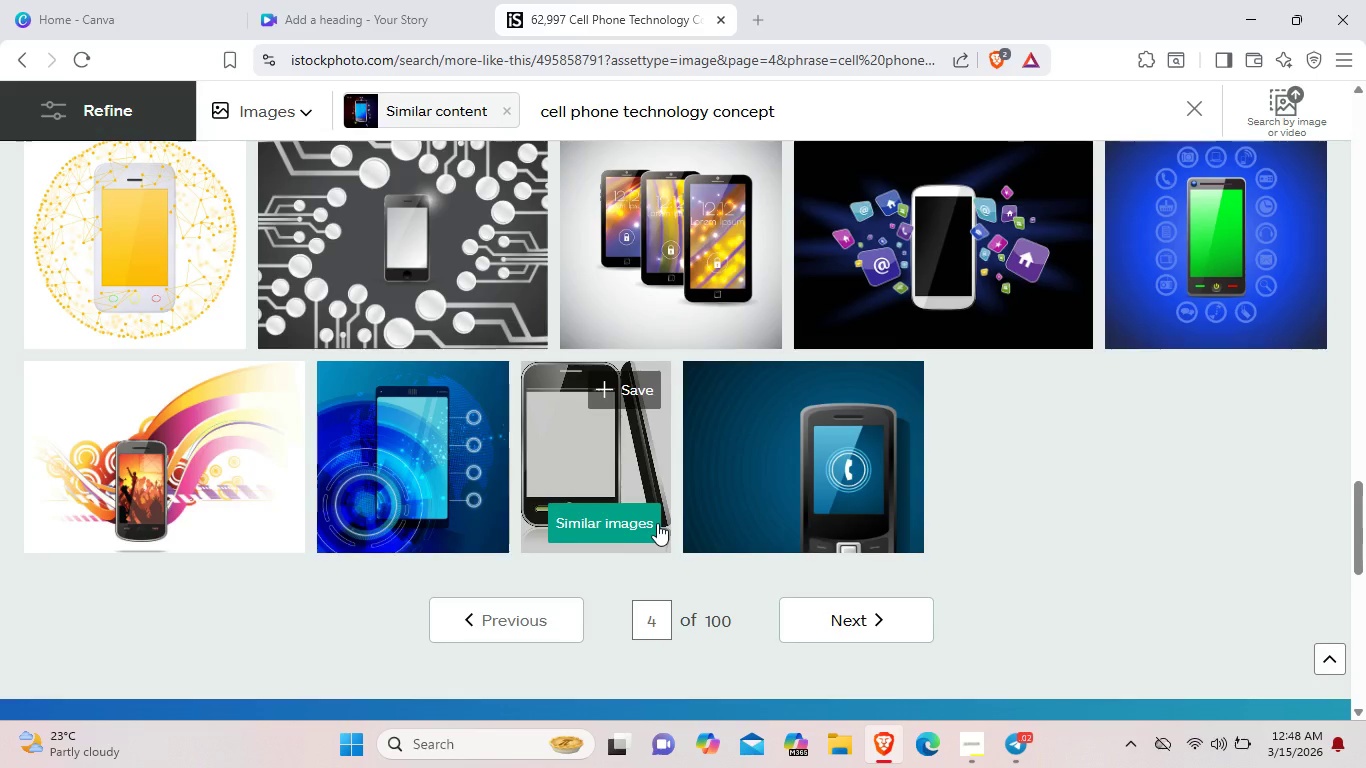 
scroll: coordinate [452, 449], scroll_direction: up, amount: 1.0
 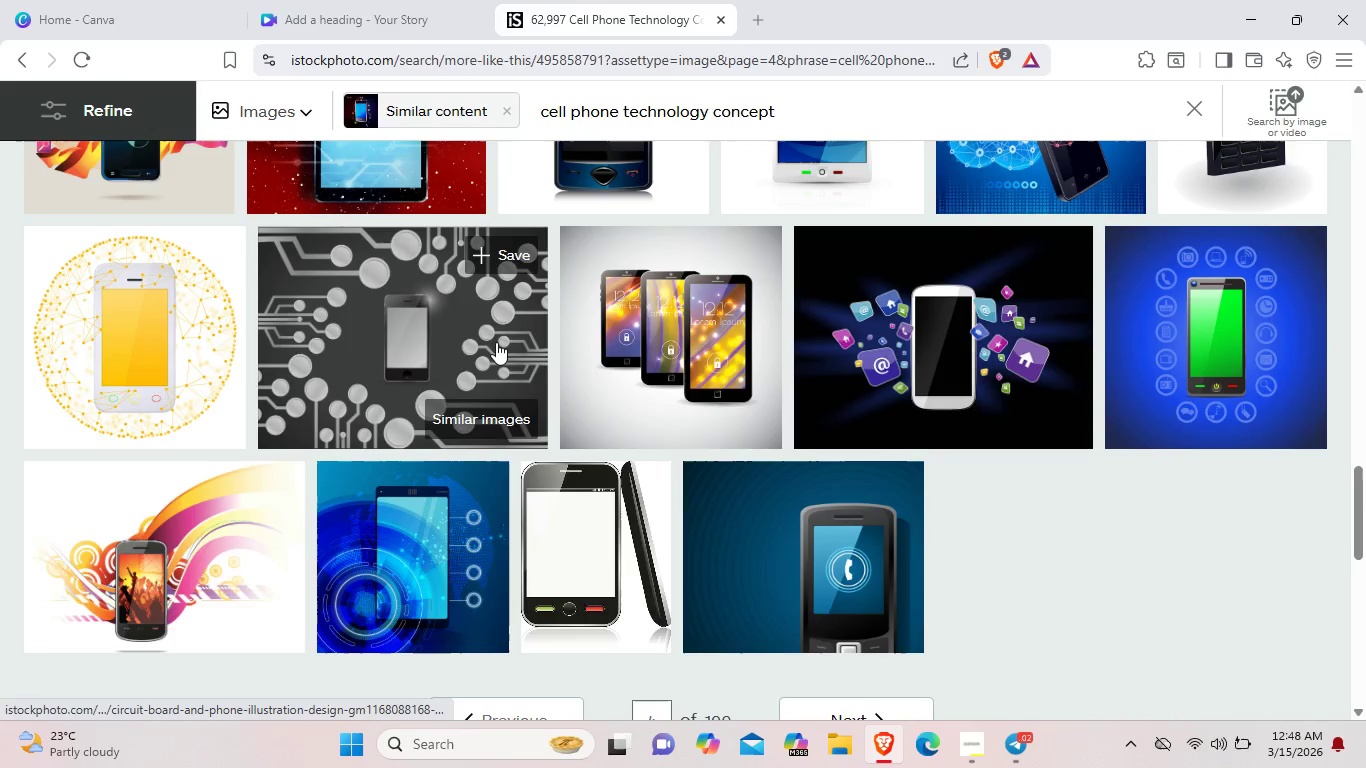 
right_click([496, 342])
 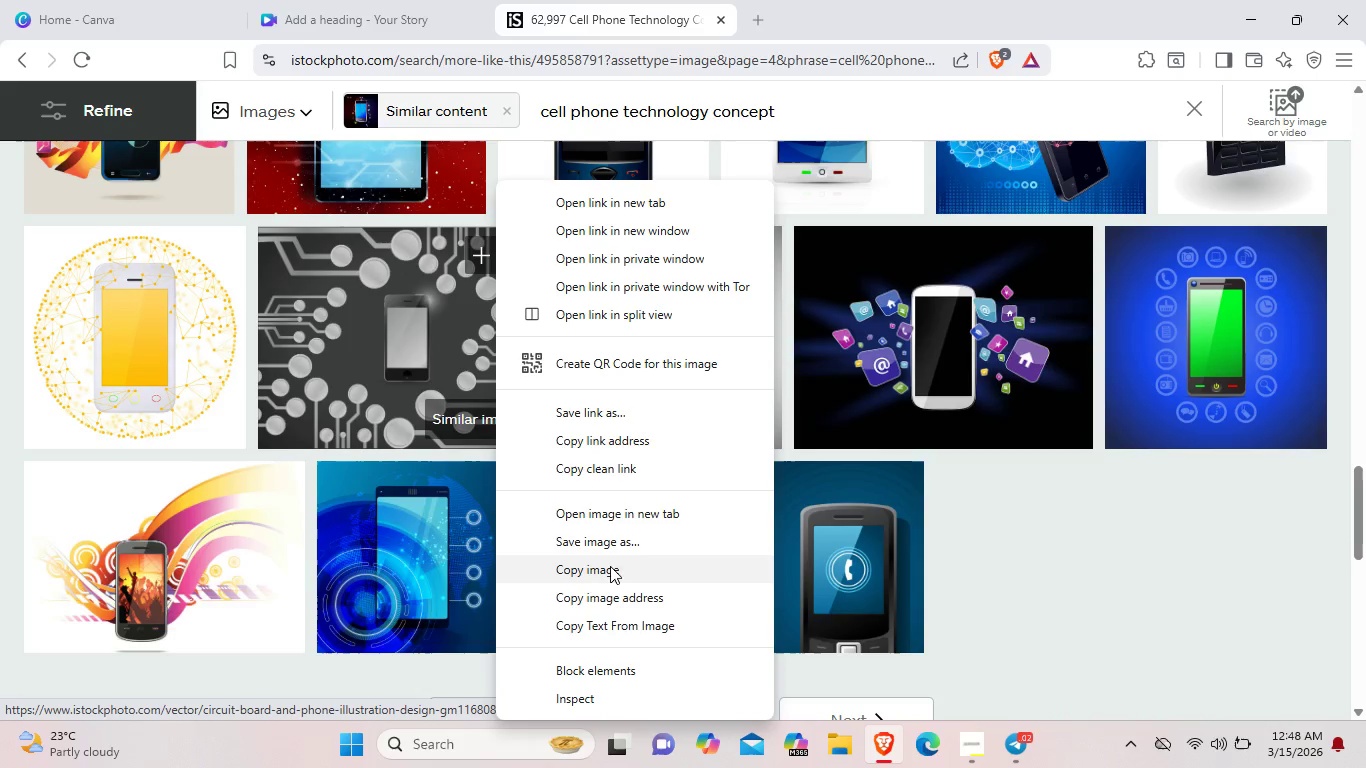 
left_click([612, 571])
 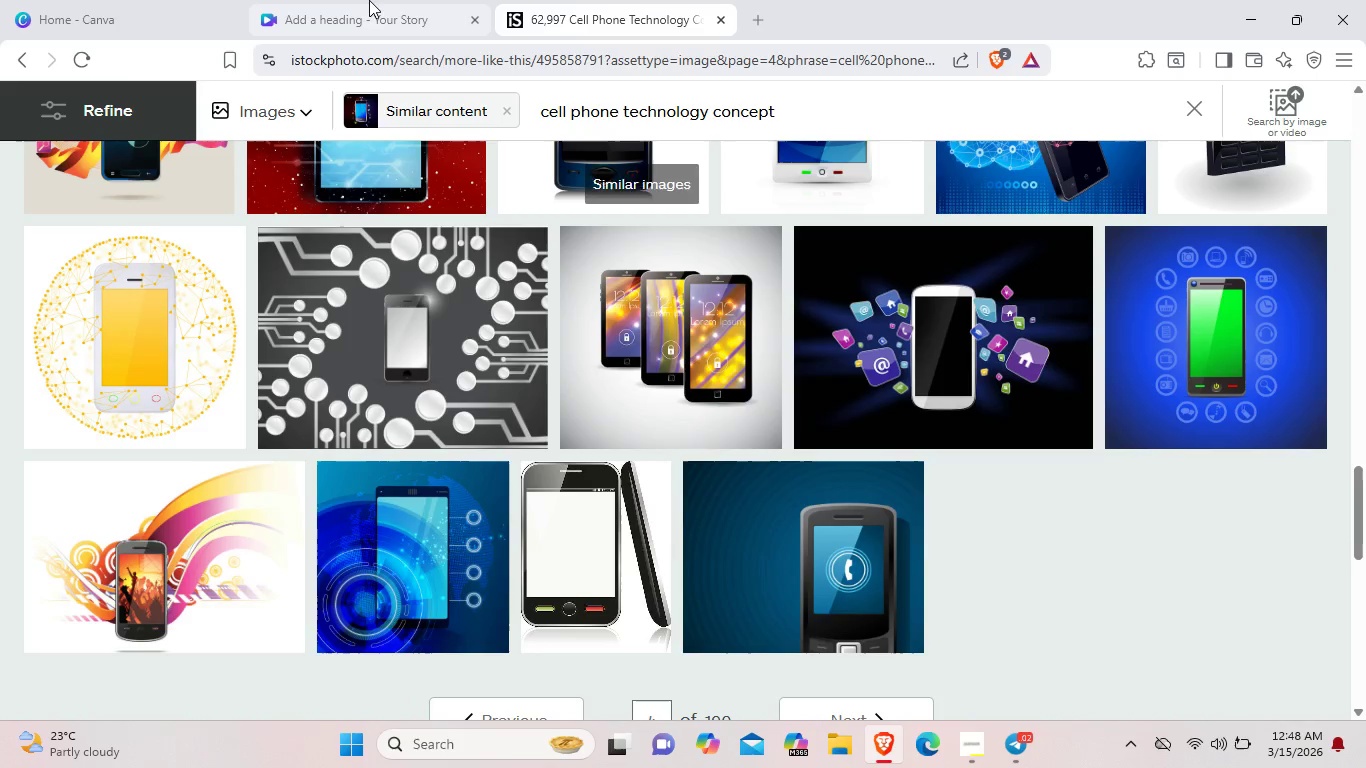 
left_click([360, 0])
 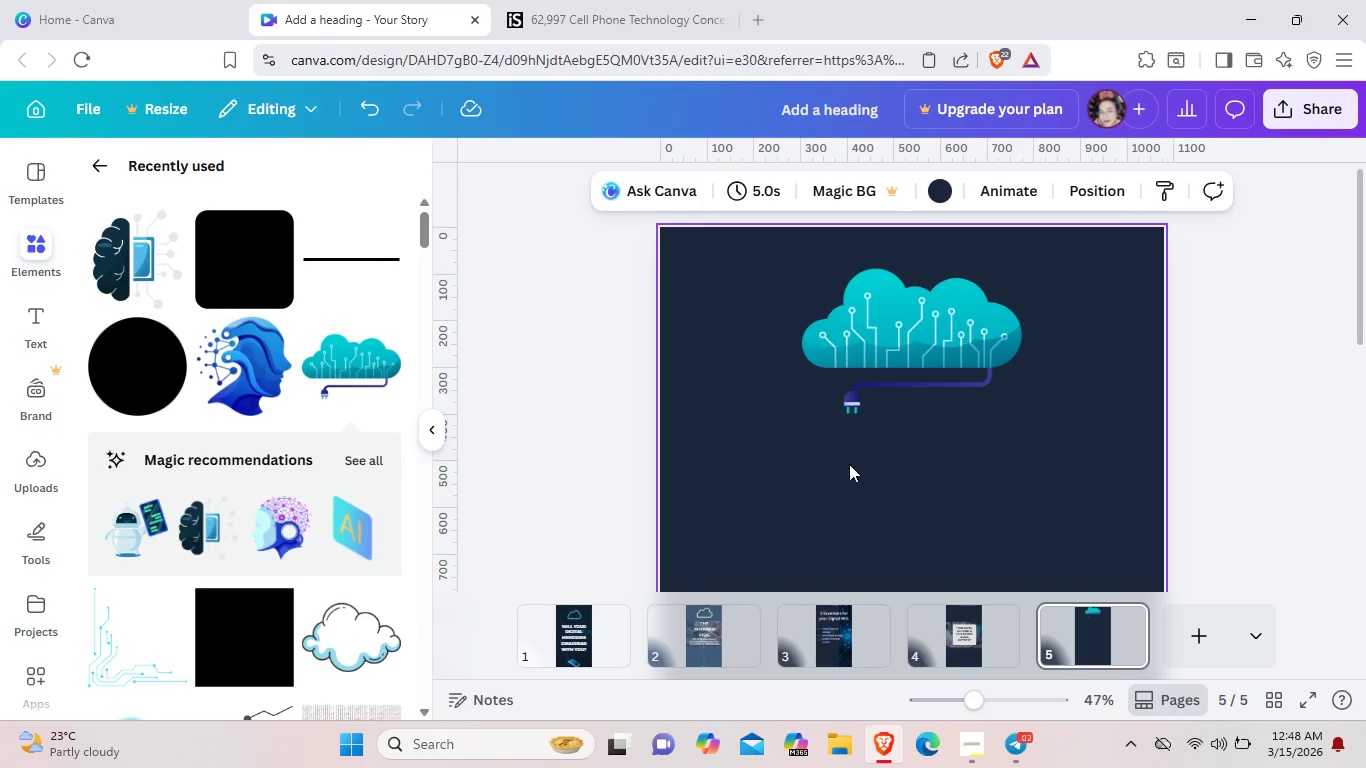 
right_click([851, 465])
 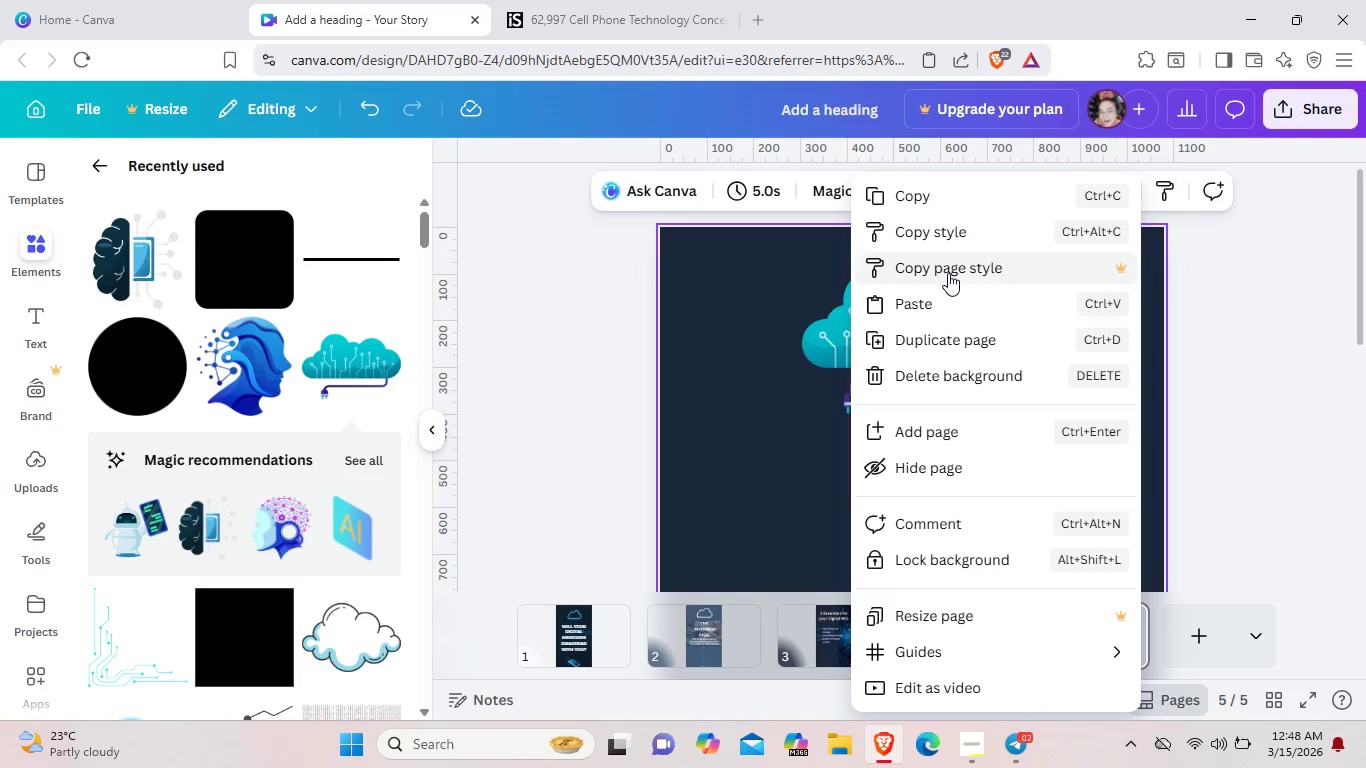 
left_click([946, 304])
 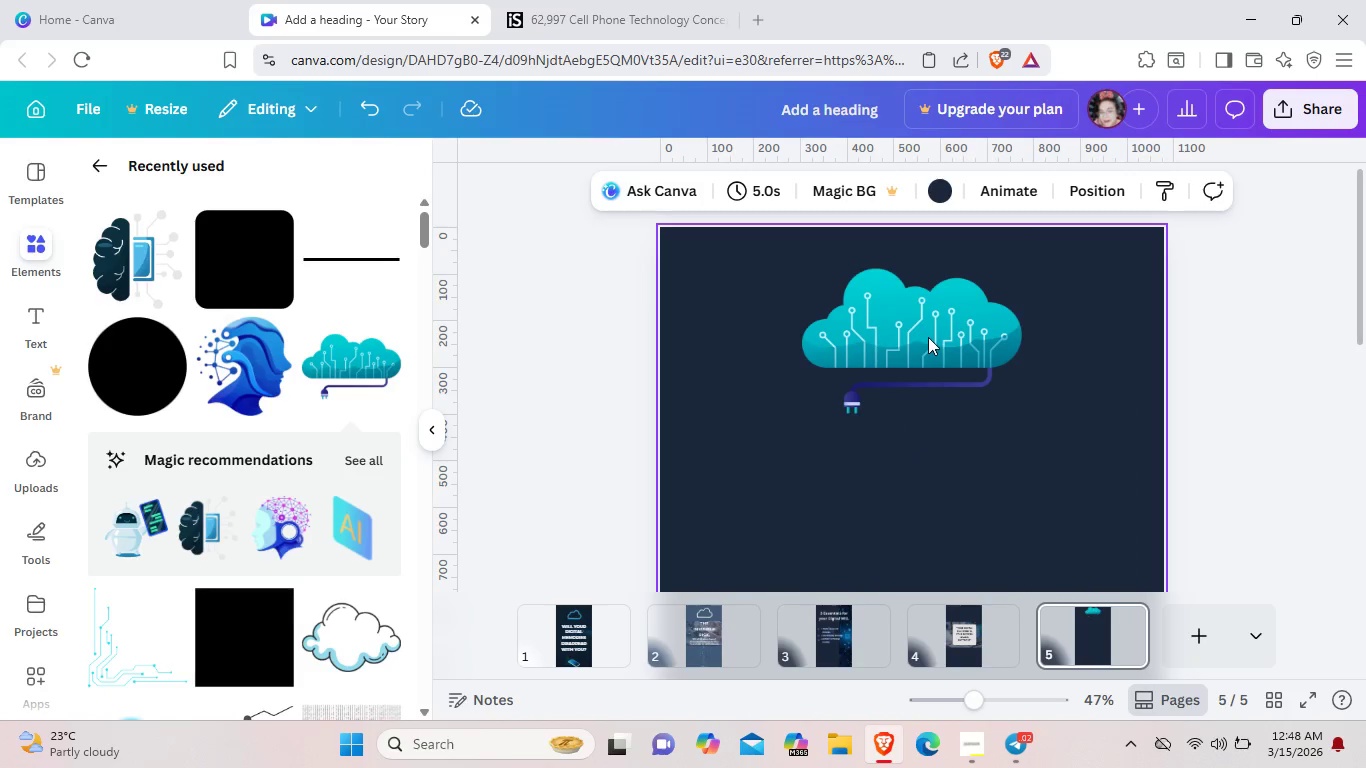 
mouse_move([929, 358])
 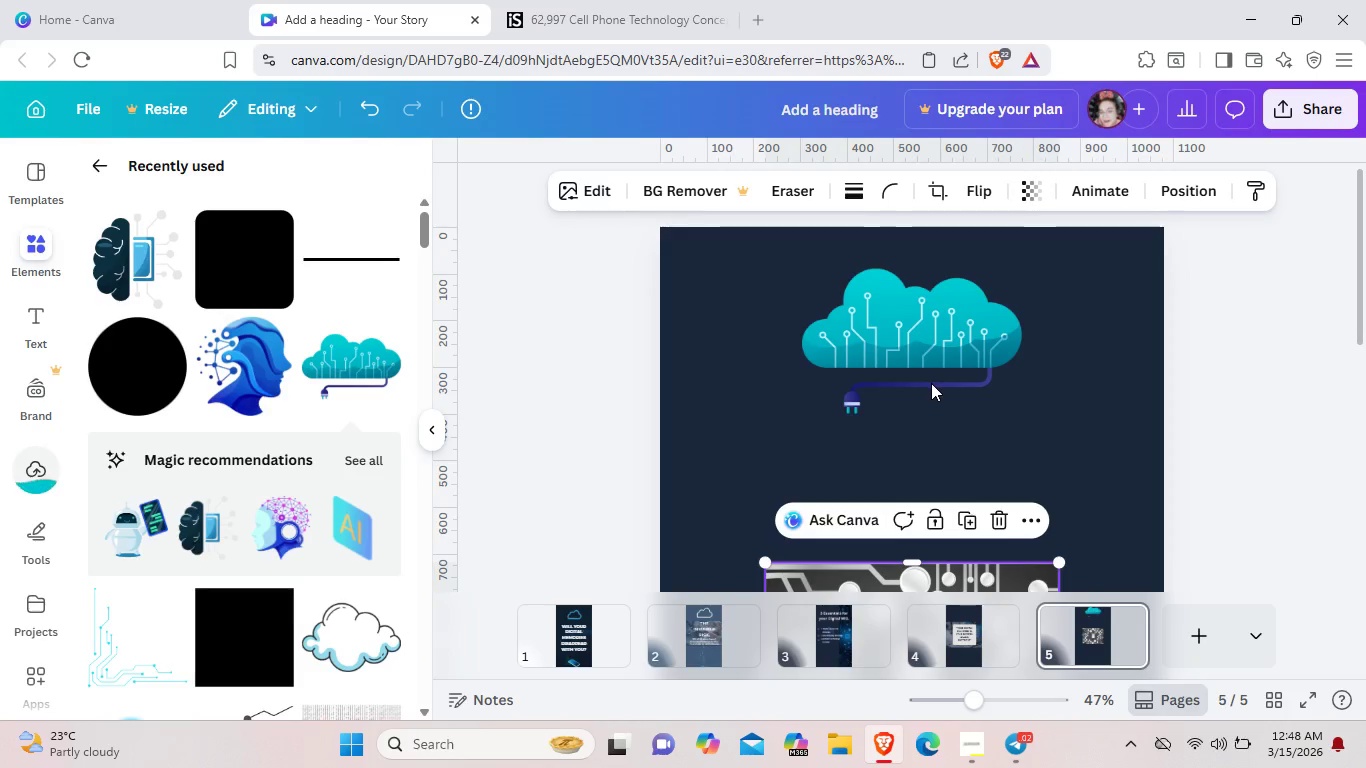 
scroll: coordinate [931, 383], scroll_direction: down, amount: 2.0
 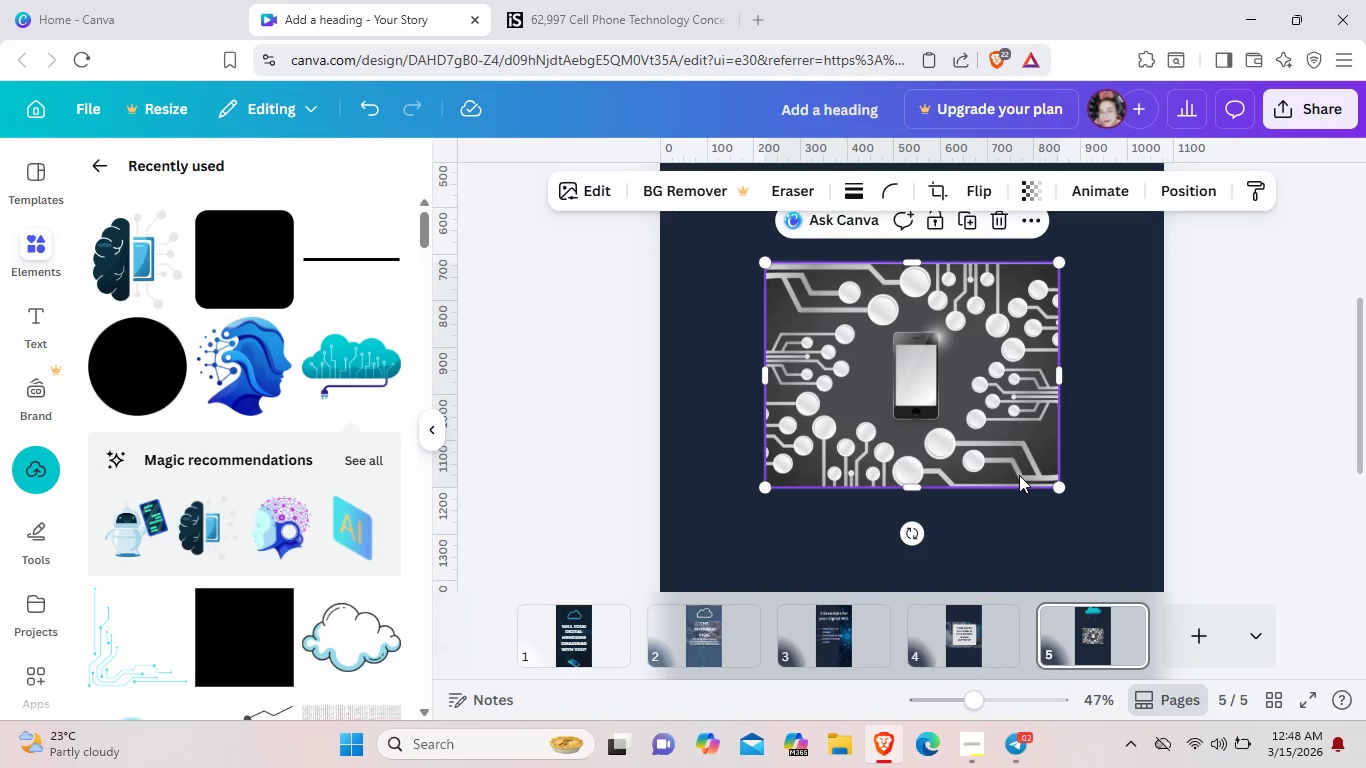 
wait(7.83)
 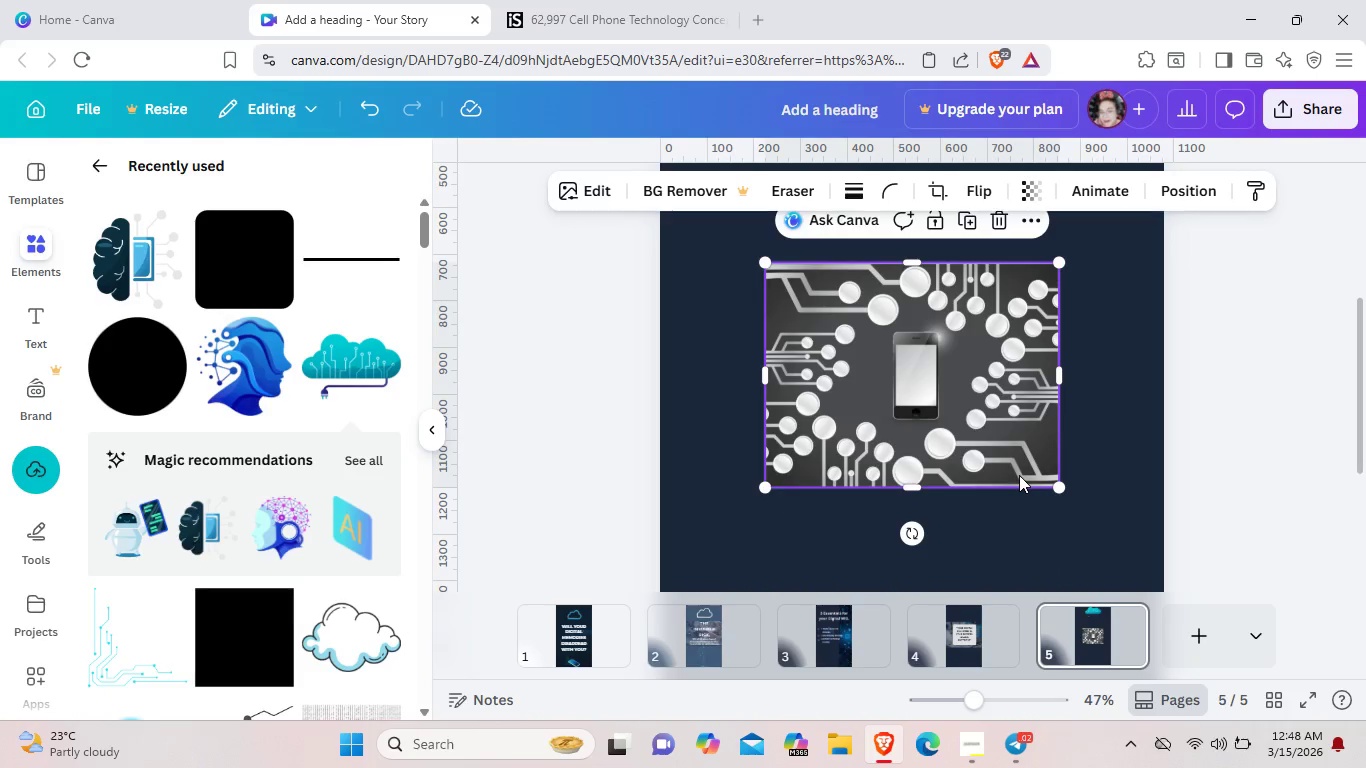 
left_click([1049, 486])
 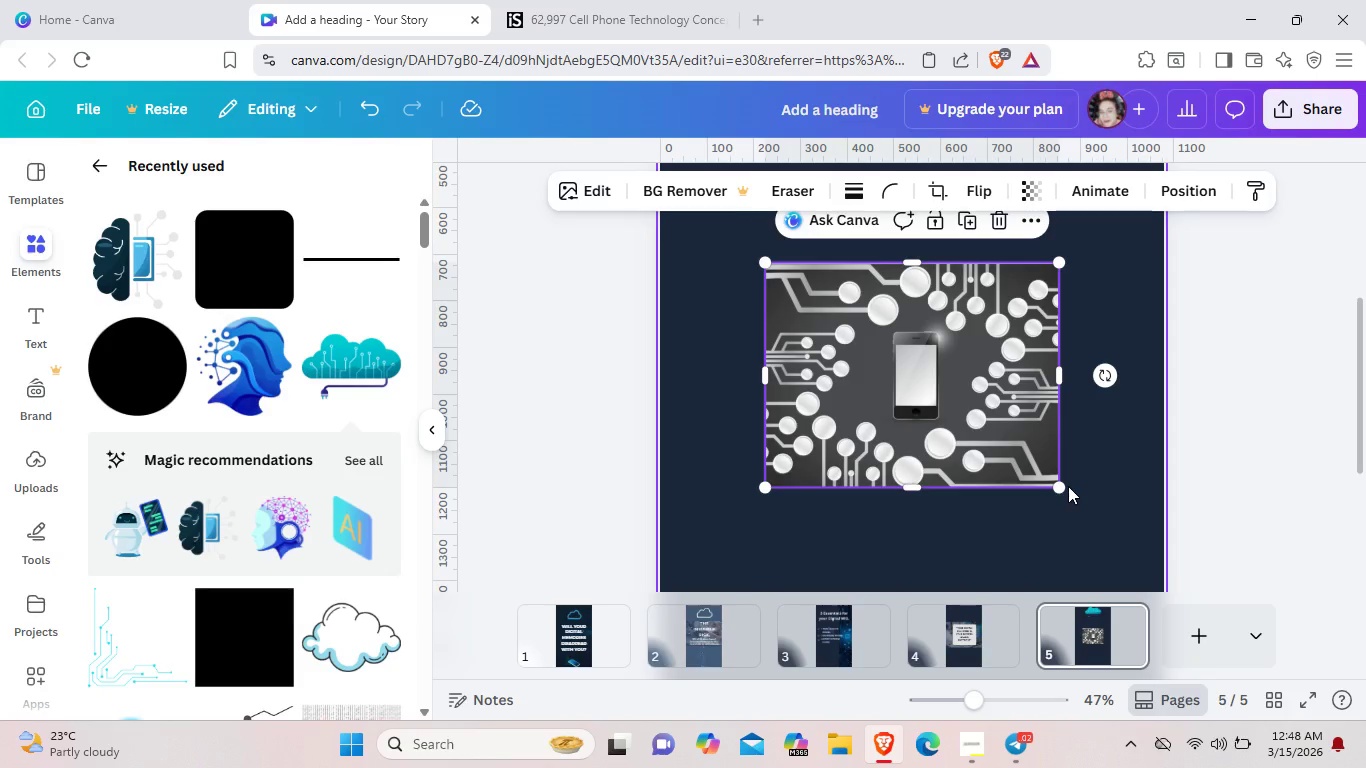 
left_click_drag(start_coordinate=[1059, 486], to_coordinate=[1175, 559])
 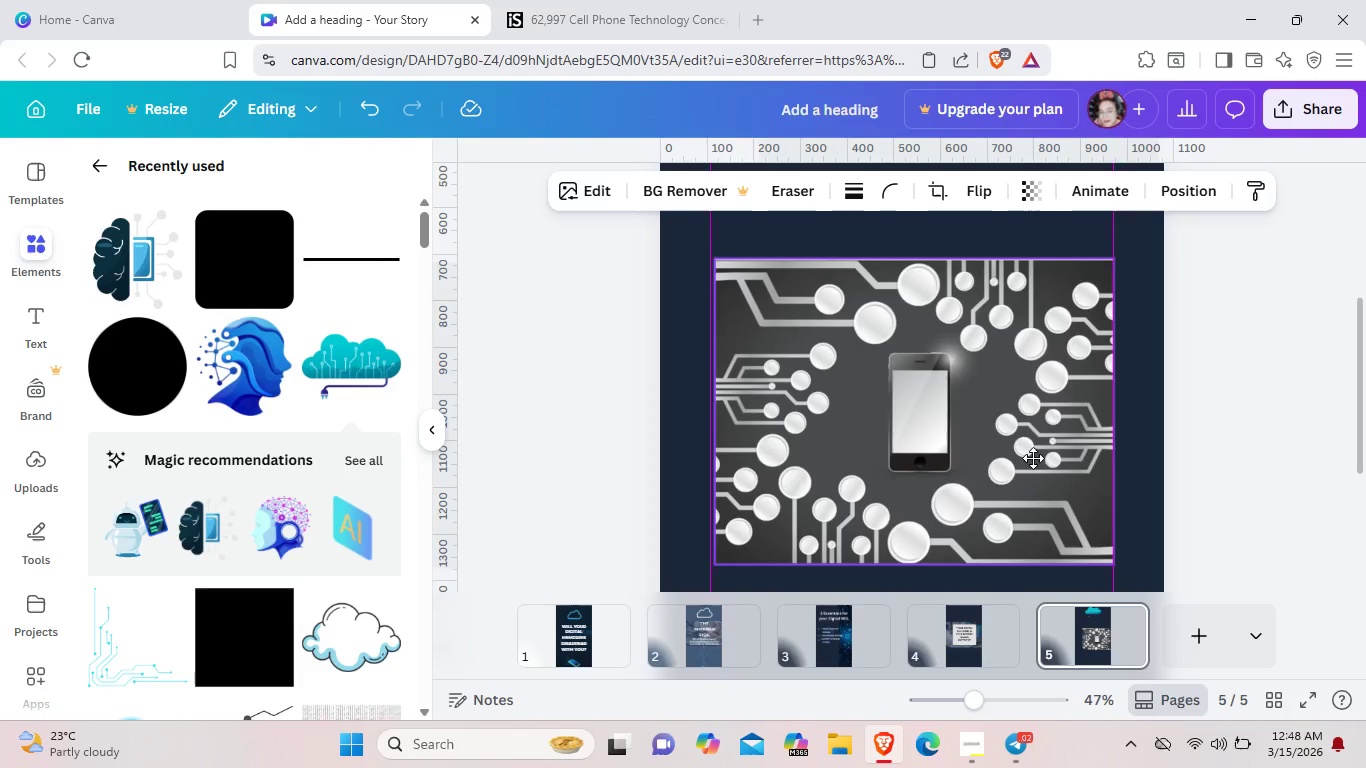 
left_click_drag(start_coordinate=[1100, 469], to_coordinate=[1041, 459])
 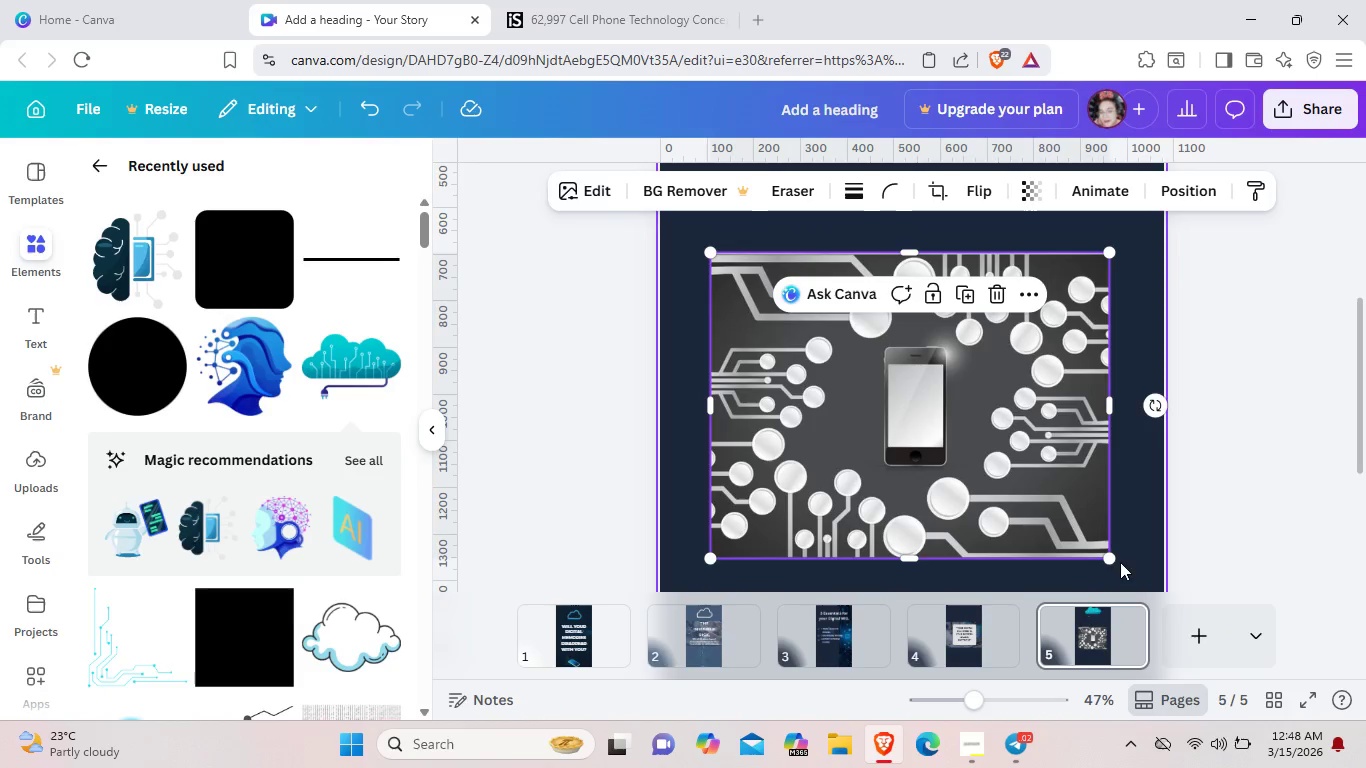 
left_click_drag(start_coordinate=[1105, 554], to_coordinate=[1187, 603])
 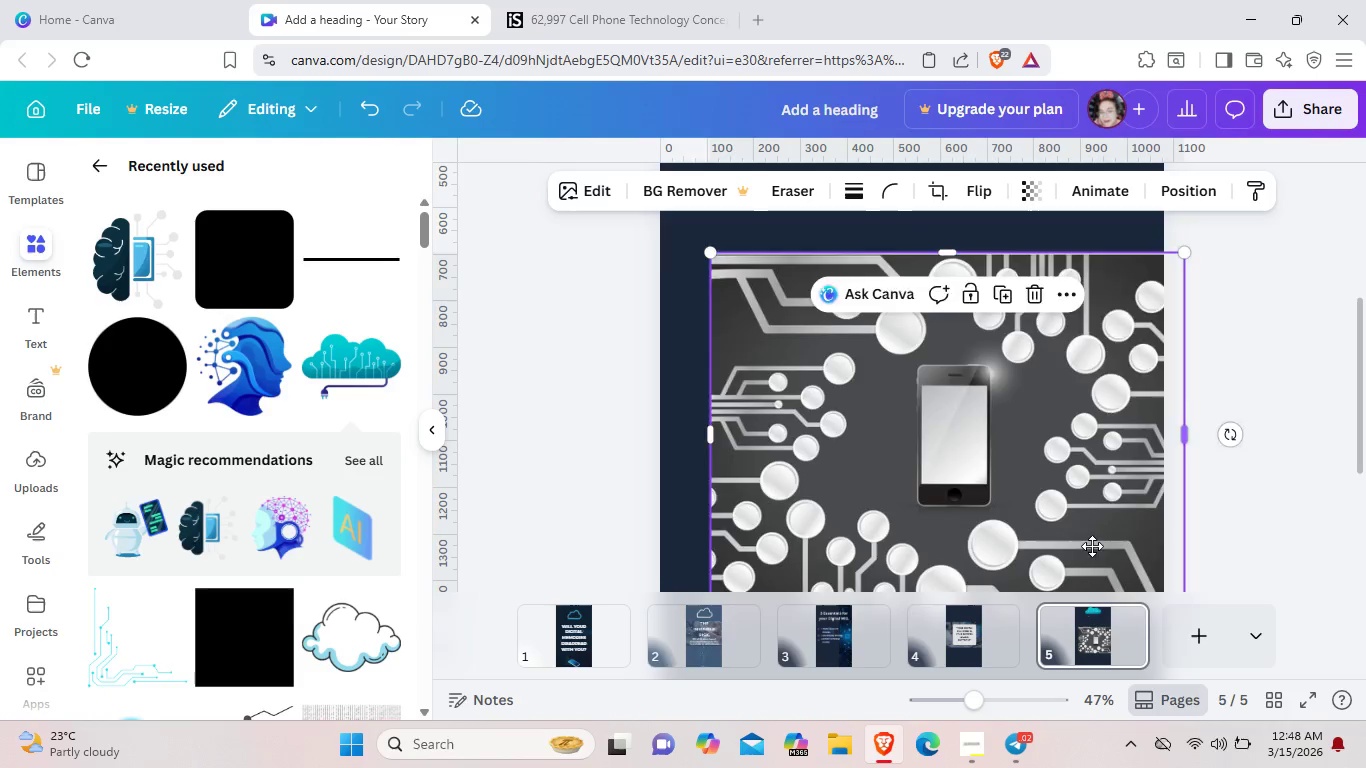 
left_click_drag(start_coordinate=[1166, 561], to_coordinate=[1108, 554])
 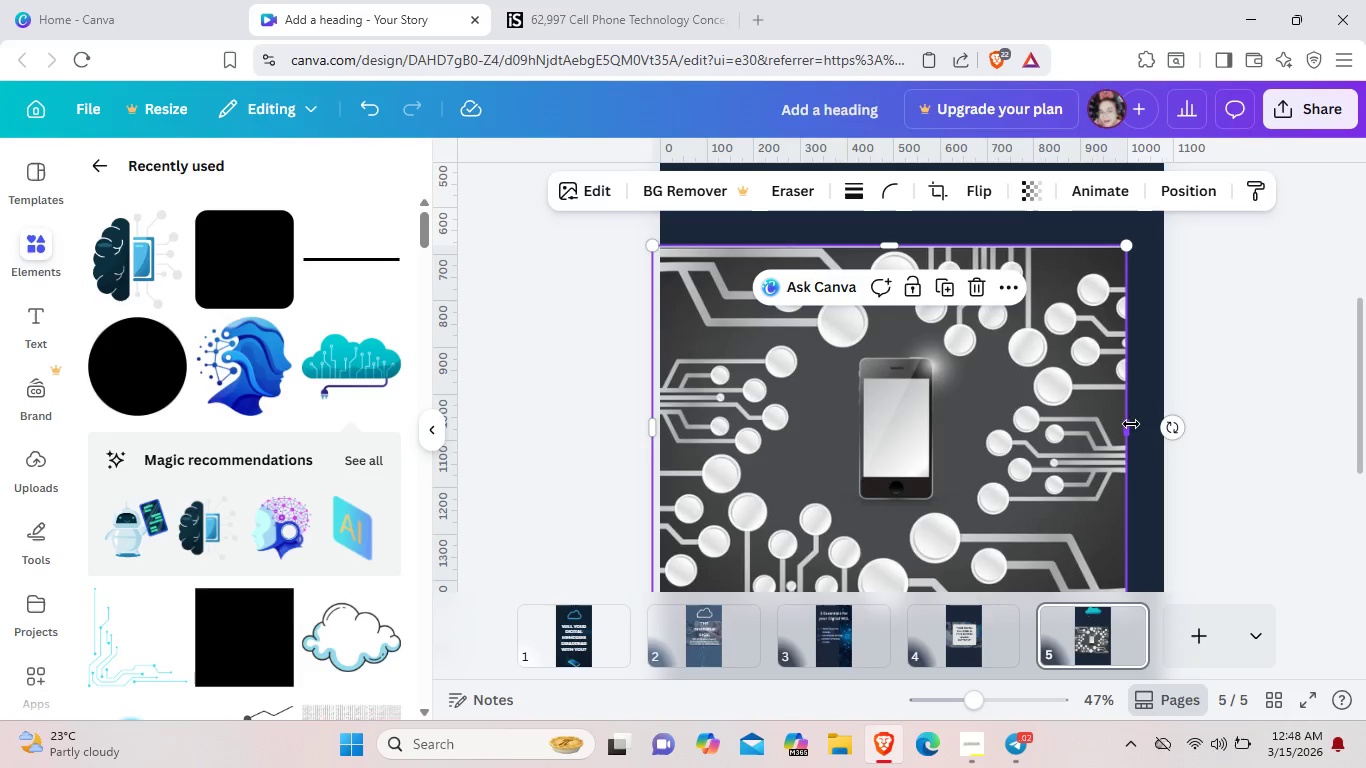 
left_click_drag(start_coordinate=[1131, 424], to_coordinate=[1193, 425])
 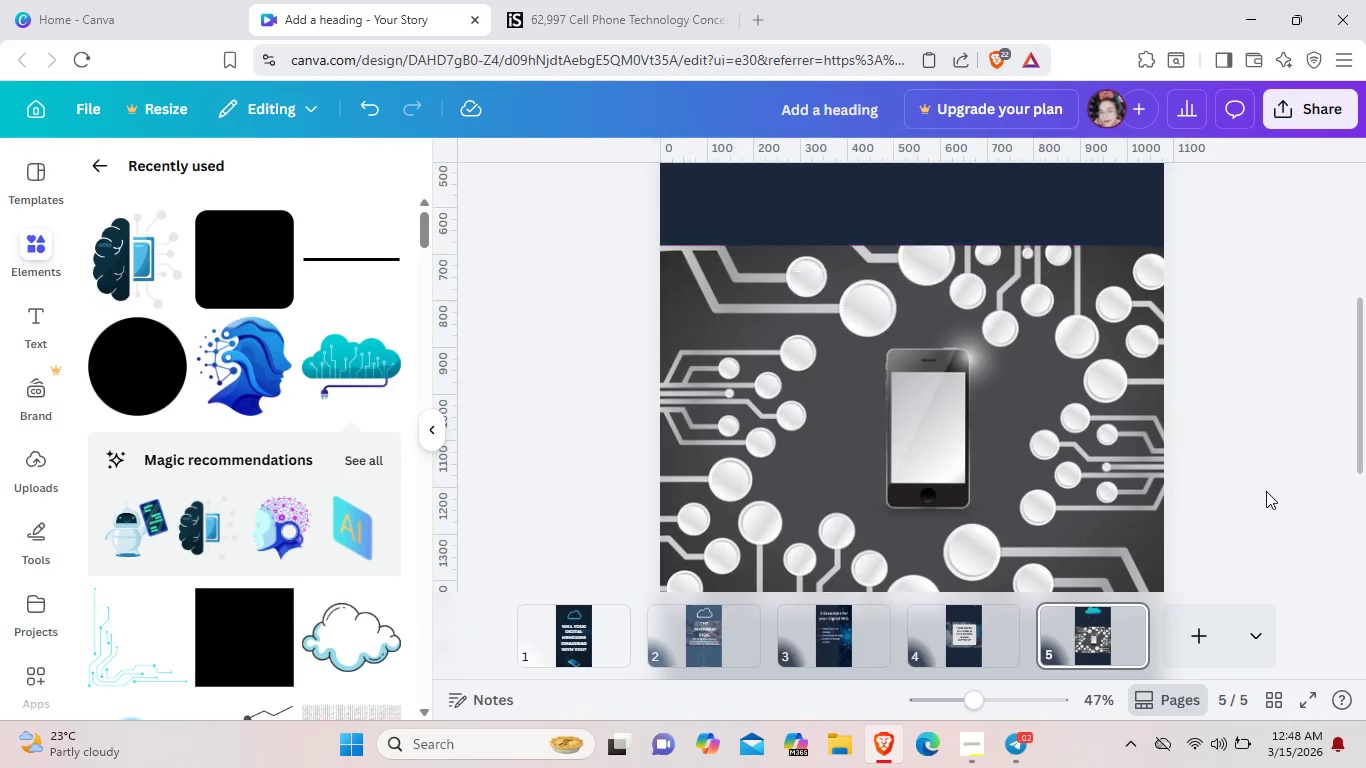 
left_click([1266, 491])
 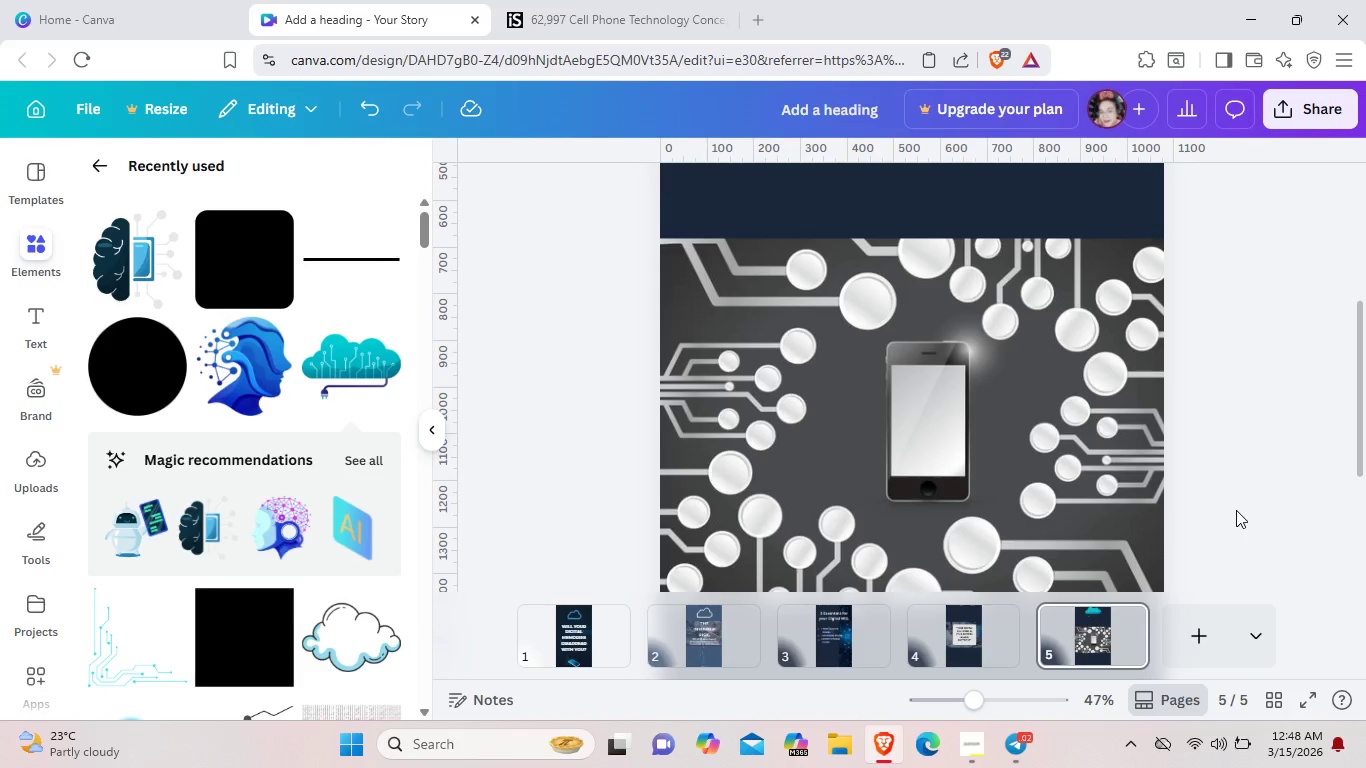 
scroll: coordinate [1236, 510], scroll_direction: down, amount: 3.0
 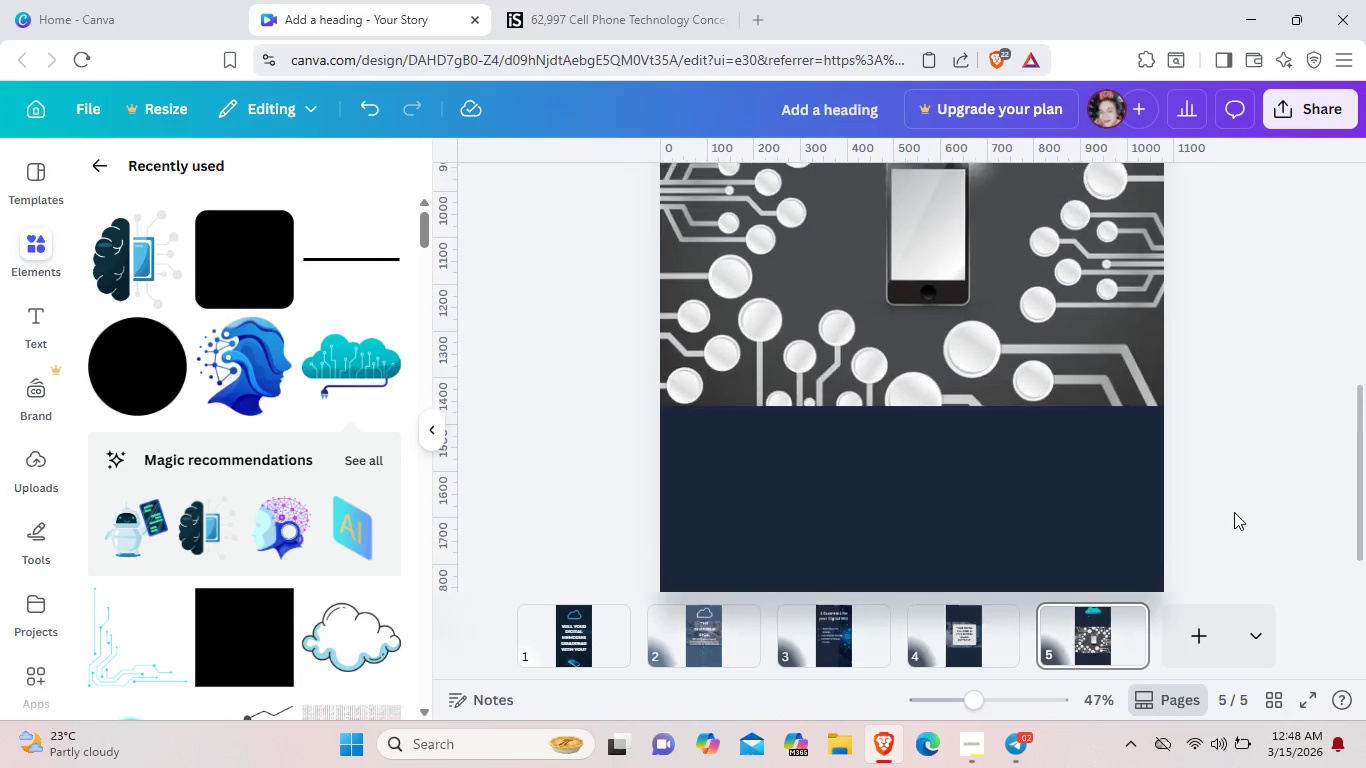 
left_click([1024, 422])
 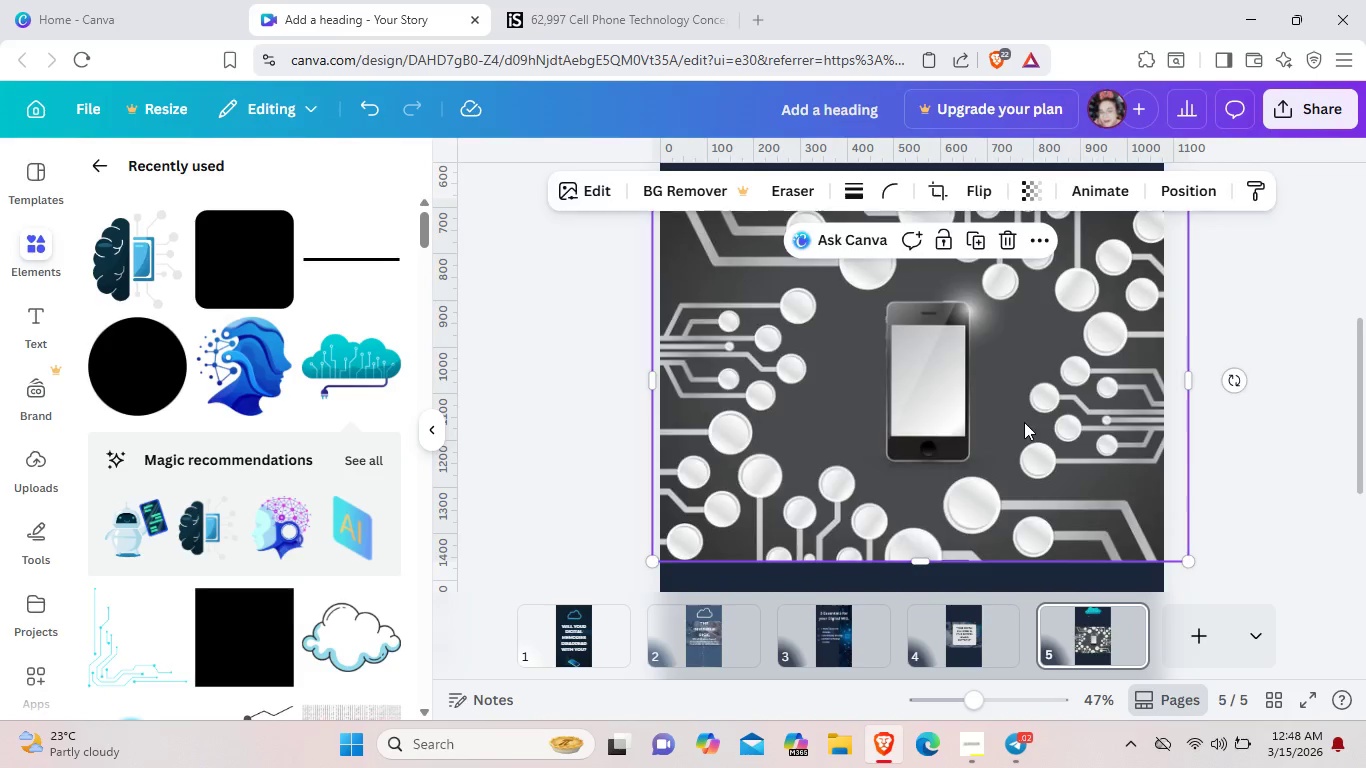 
scroll: coordinate [1235, 511], scroll_direction: up, amount: 2.0
 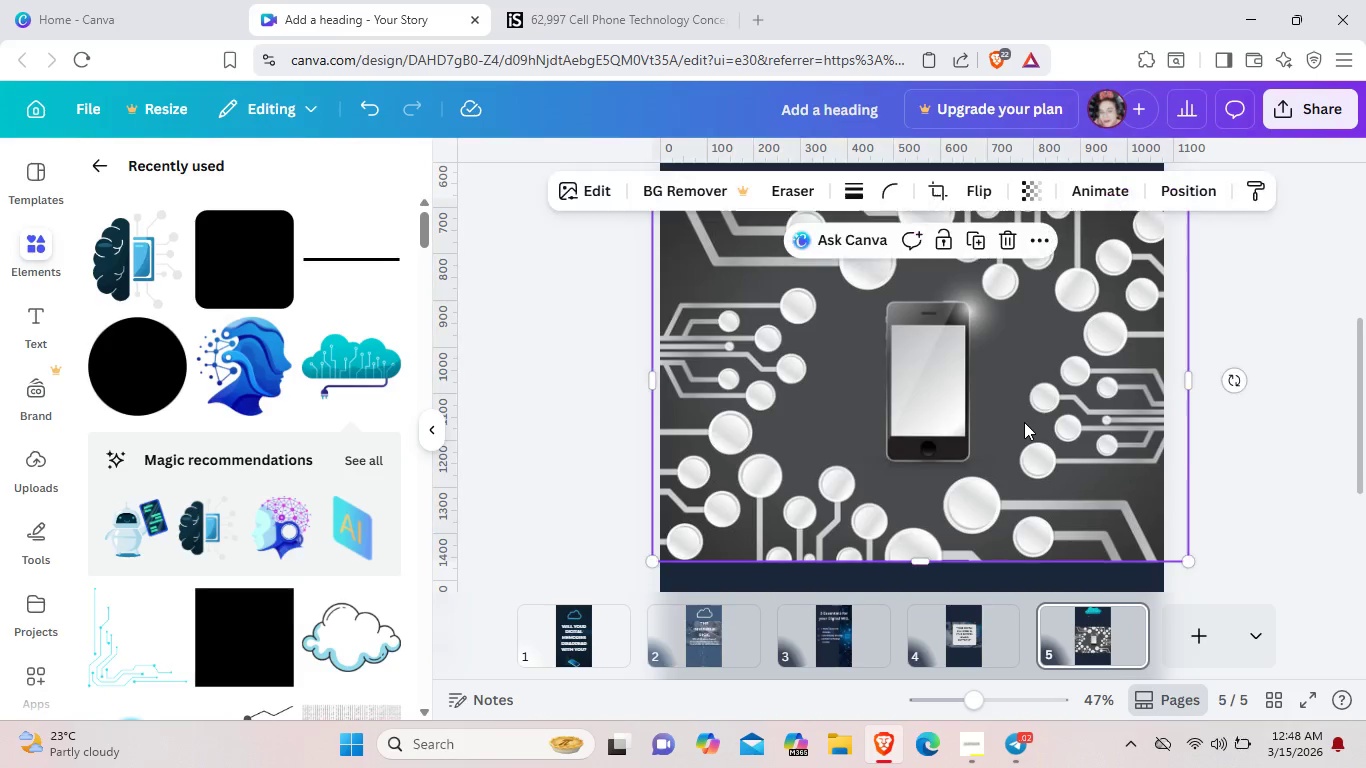 
key(Backspace)
 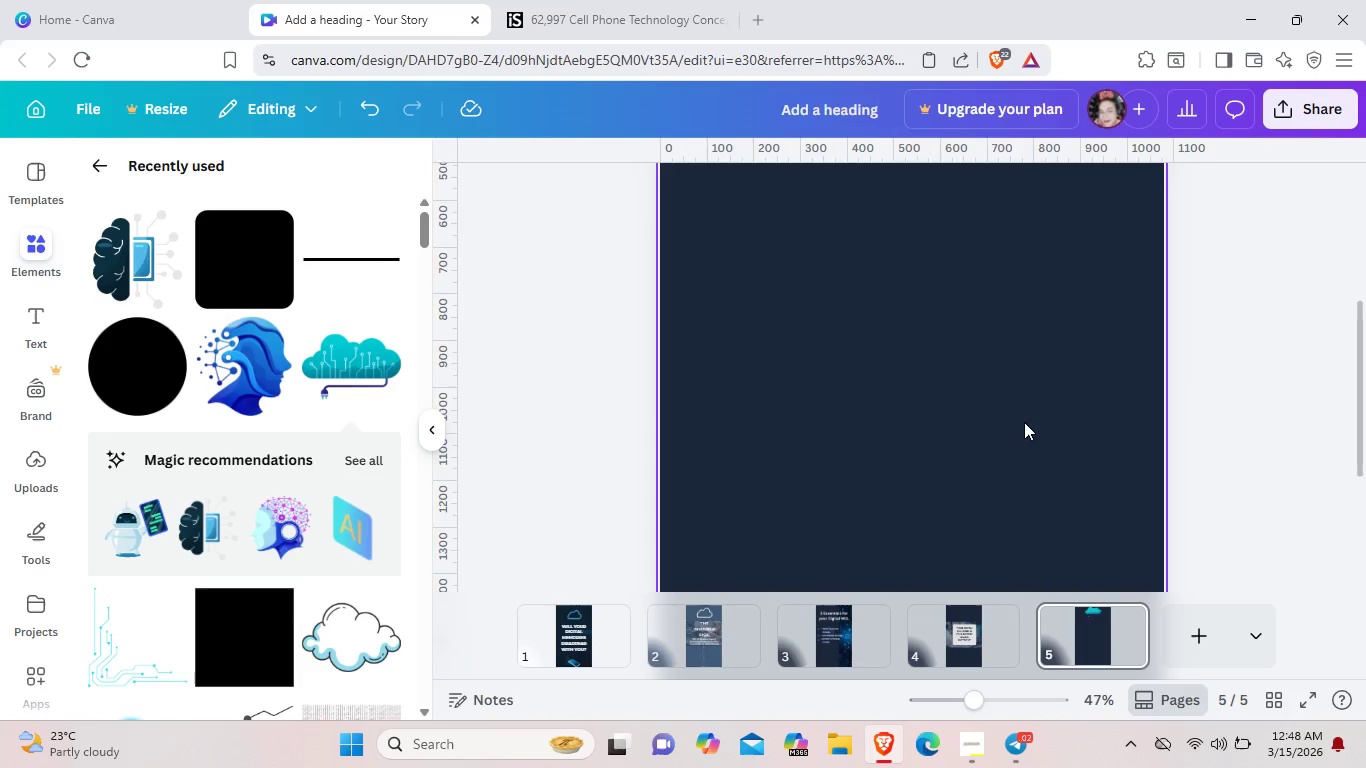 
scroll: coordinate [1024, 422], scroll_direction: up, amount: 3.0
 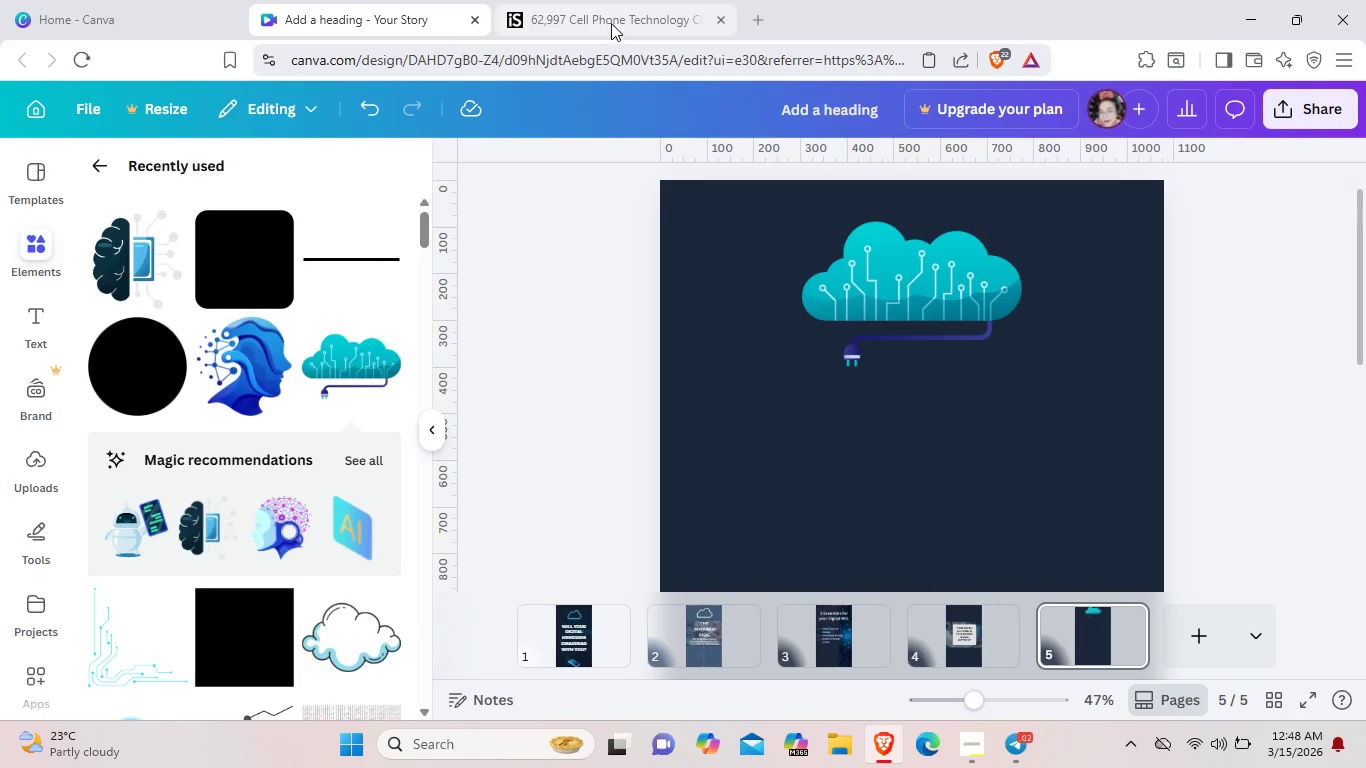 
left_click([611, 20])
 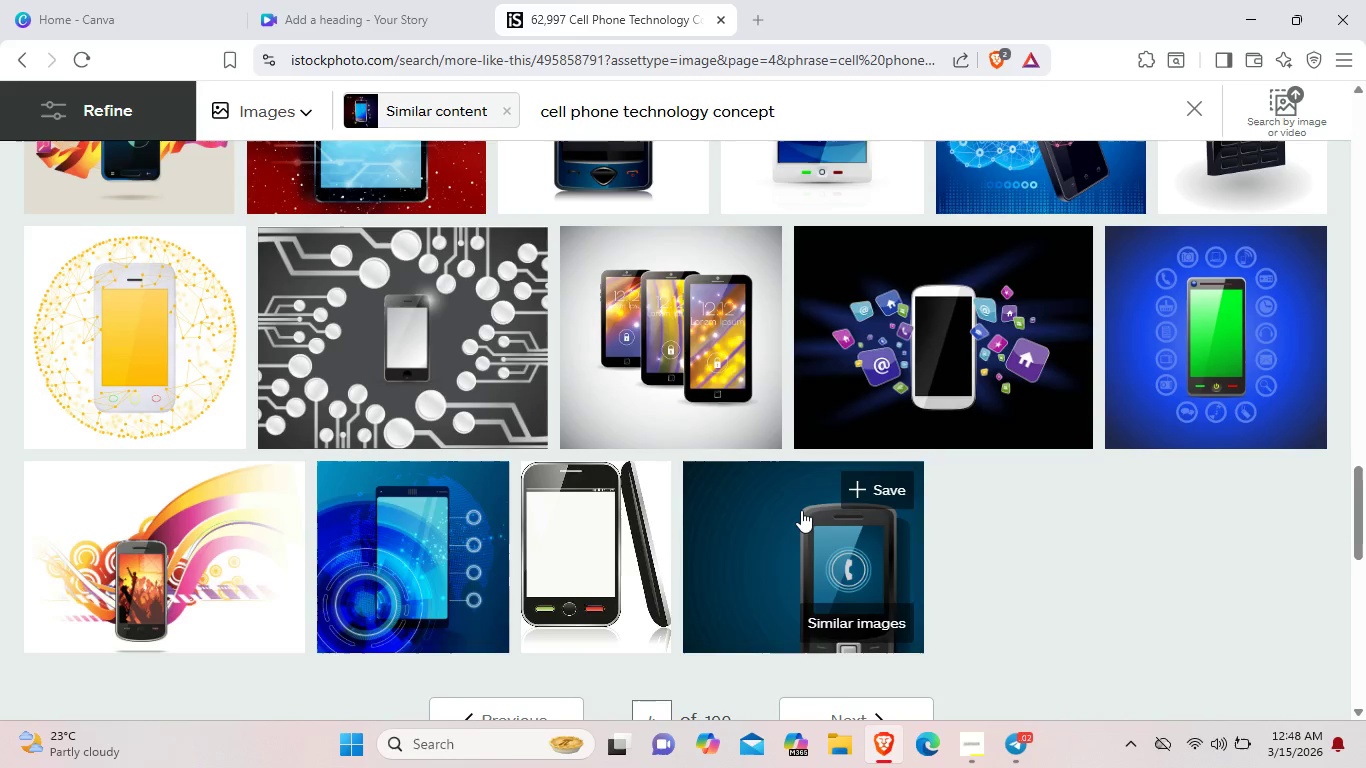 
scroll: coordinate [1067, 500], scroll_direction: down, amount: 2.0
 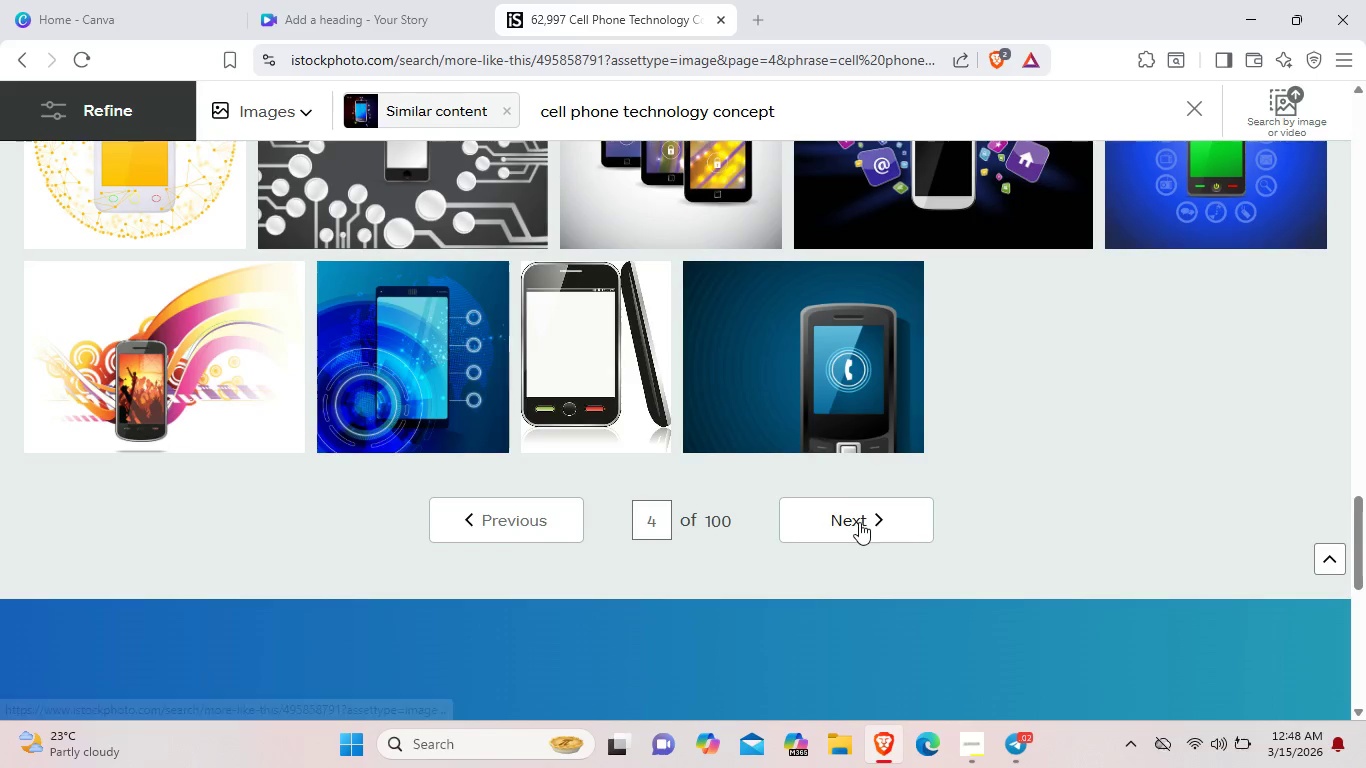 
left_click([859, 522])
 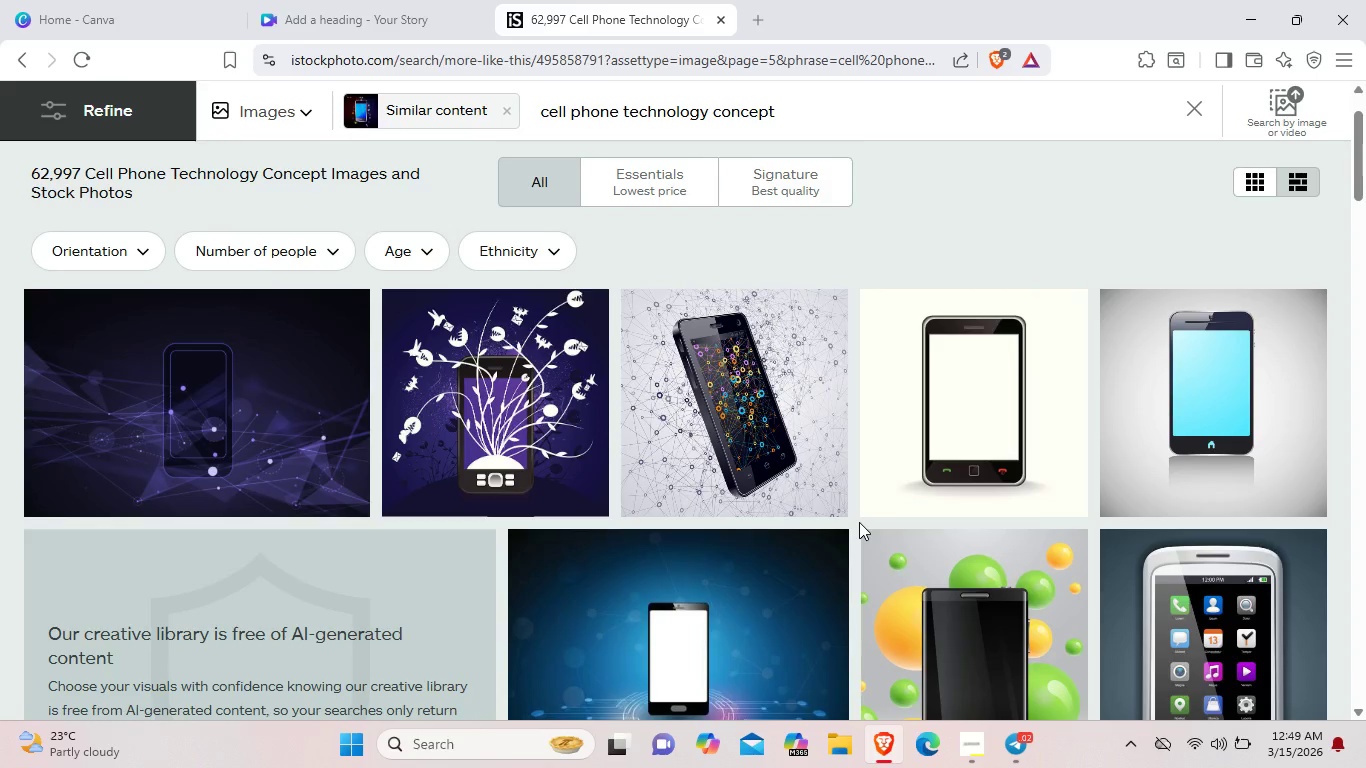 
scroll: coordinate [859, 522], scroll_direction: down, amount: 8.0
 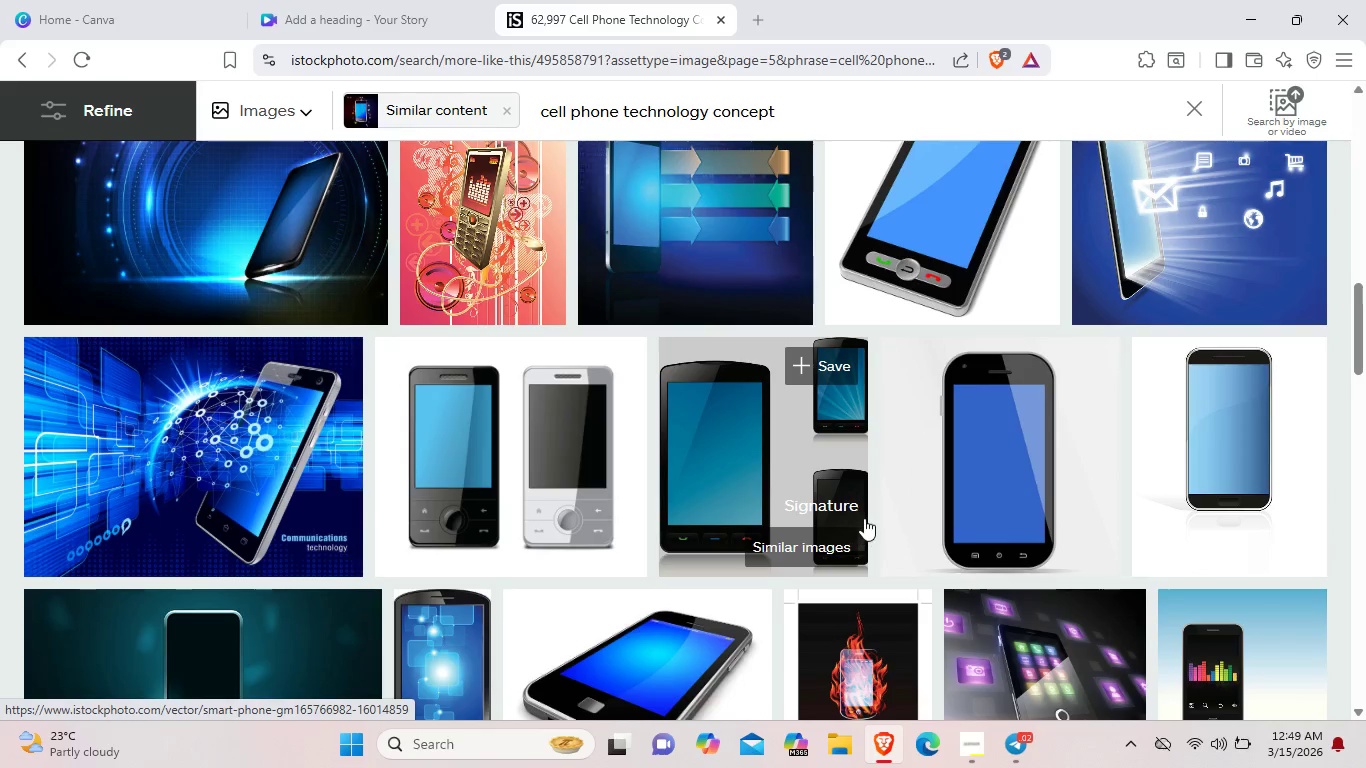 
wait(7.0)
 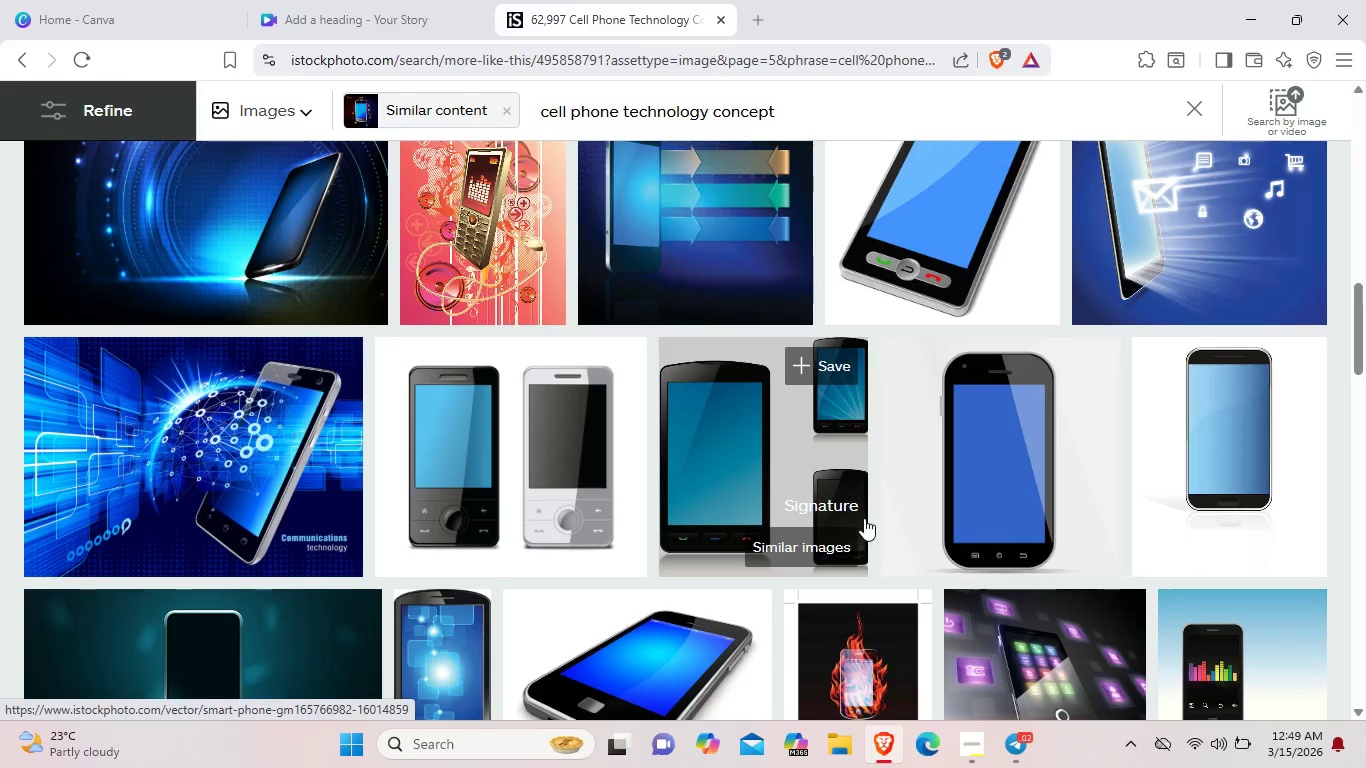 
scroll: coordinate [872, 514], scroll_direction: down, amount: 10.0
 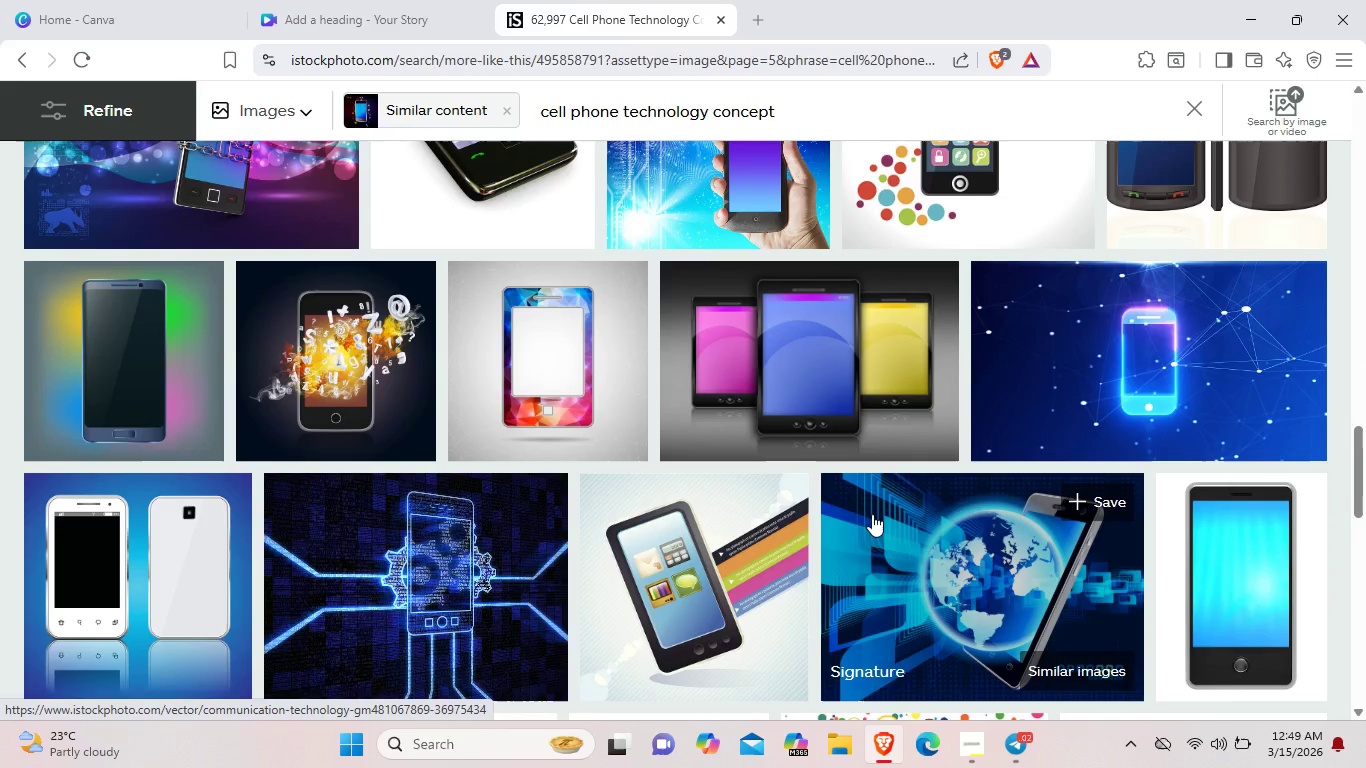 
scroll: coordinate [872, 514], scroll_direction: down, amount: 2.0
 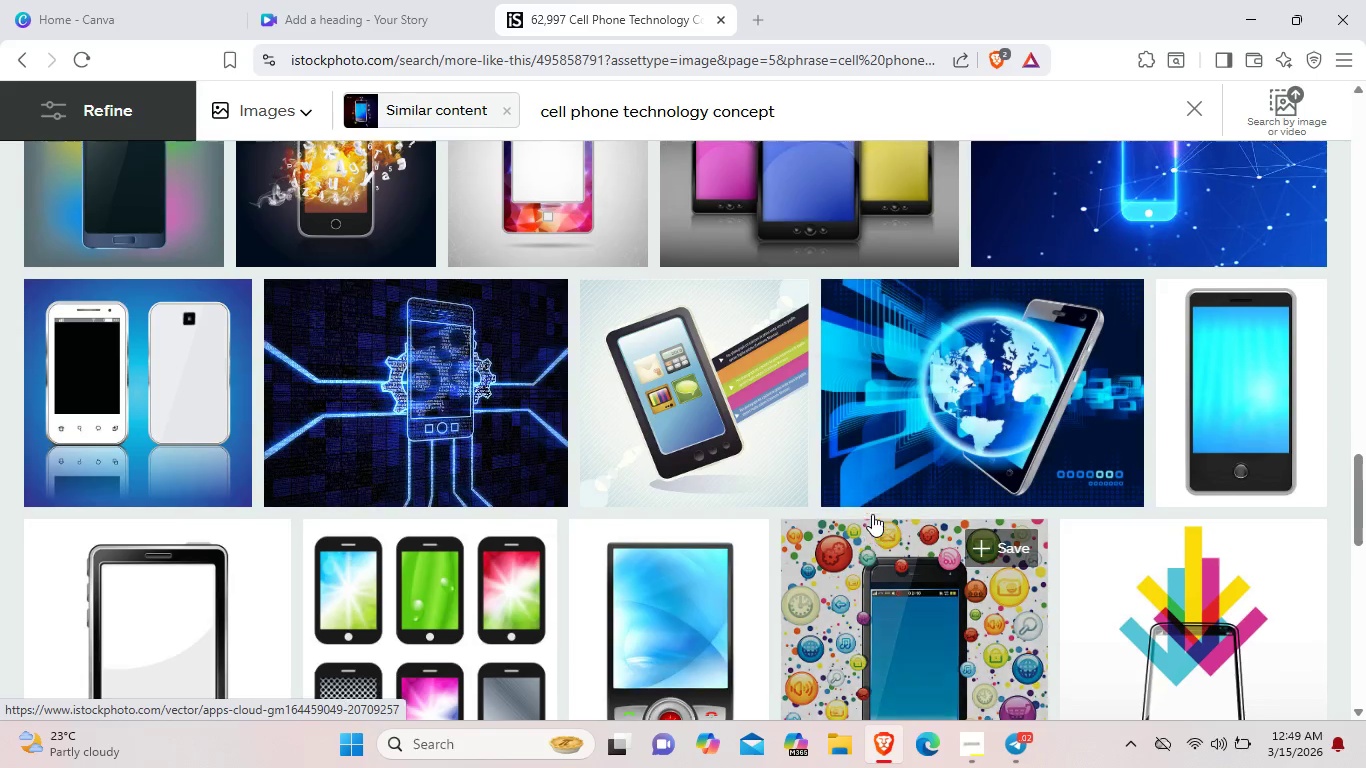 
scroll: coordinate [872, 514], scroll_direction: up, amount: 2.0
 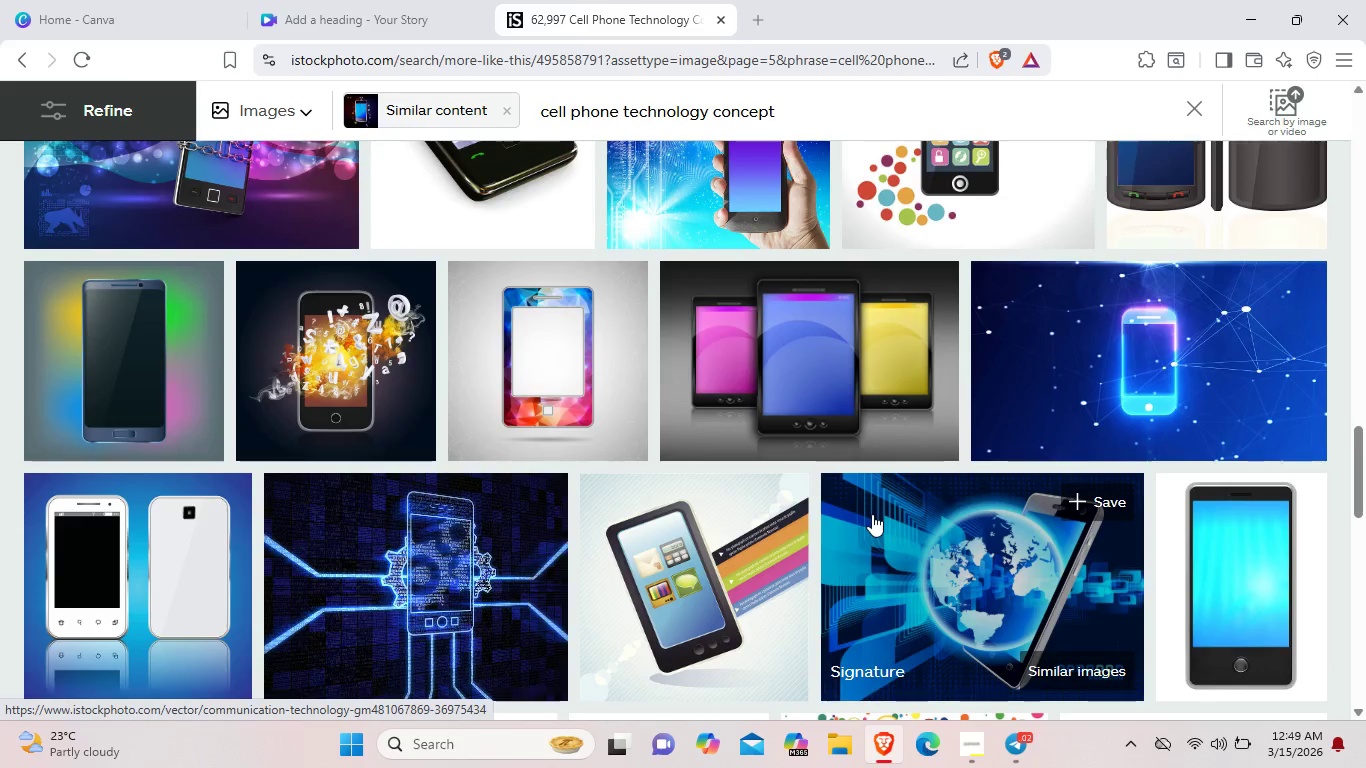 
scroll: coordinate [872, 514], scroll_direction: down, amount: 4.0
 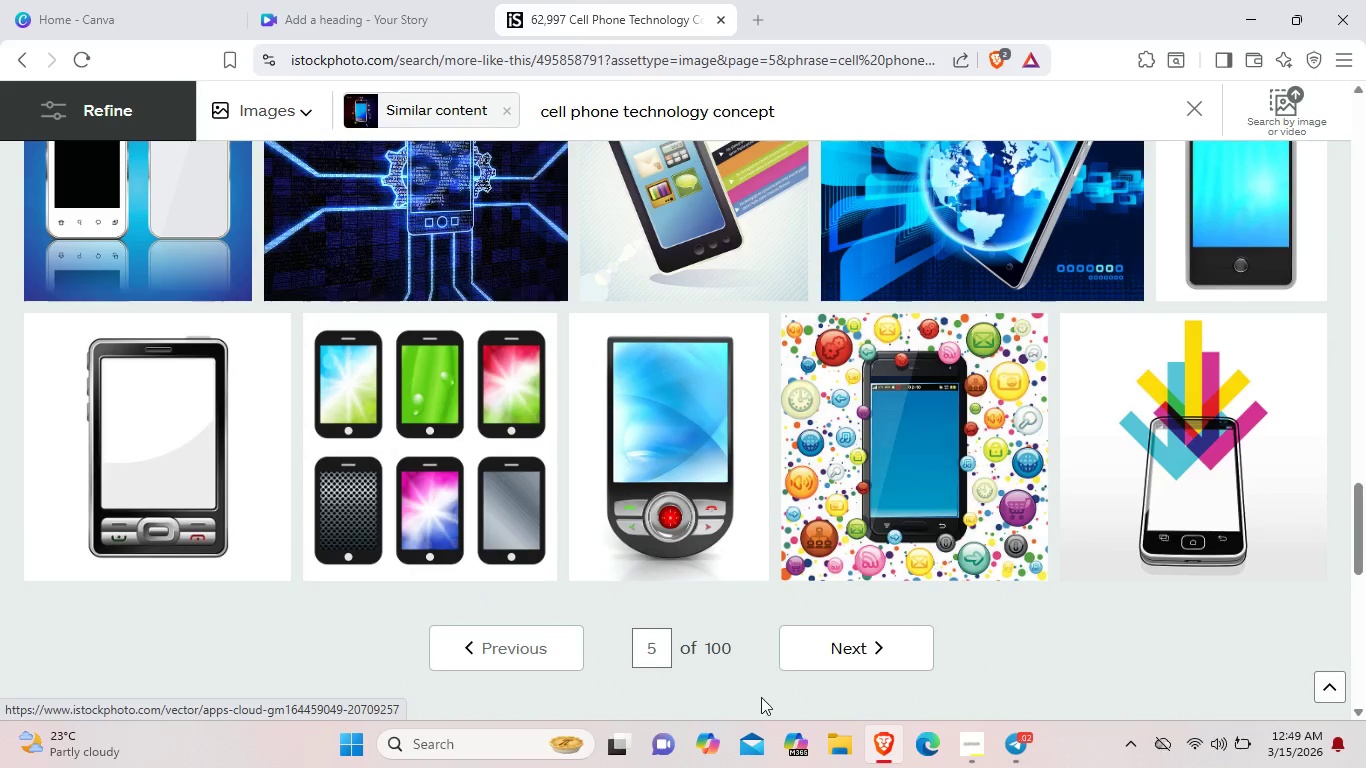 
left_click([846, 651])
 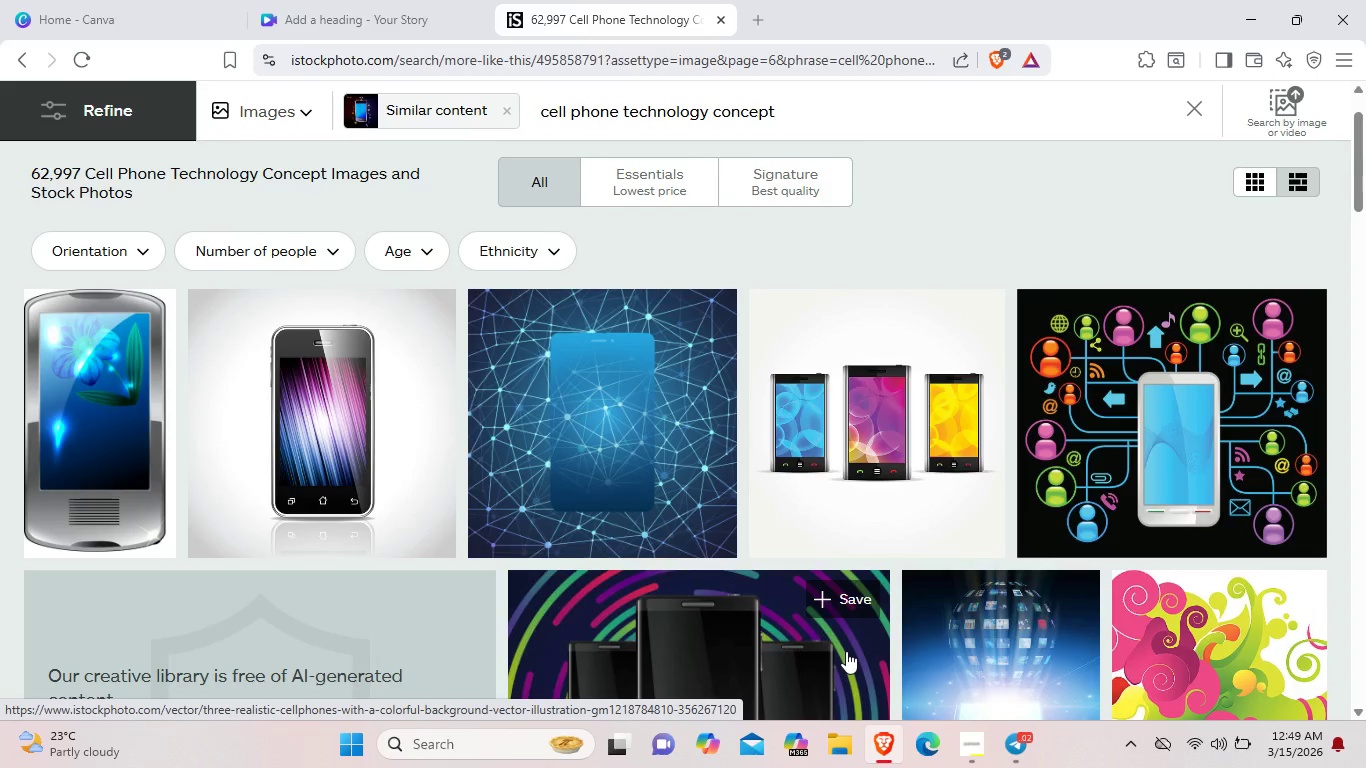 
wait(5.89)
 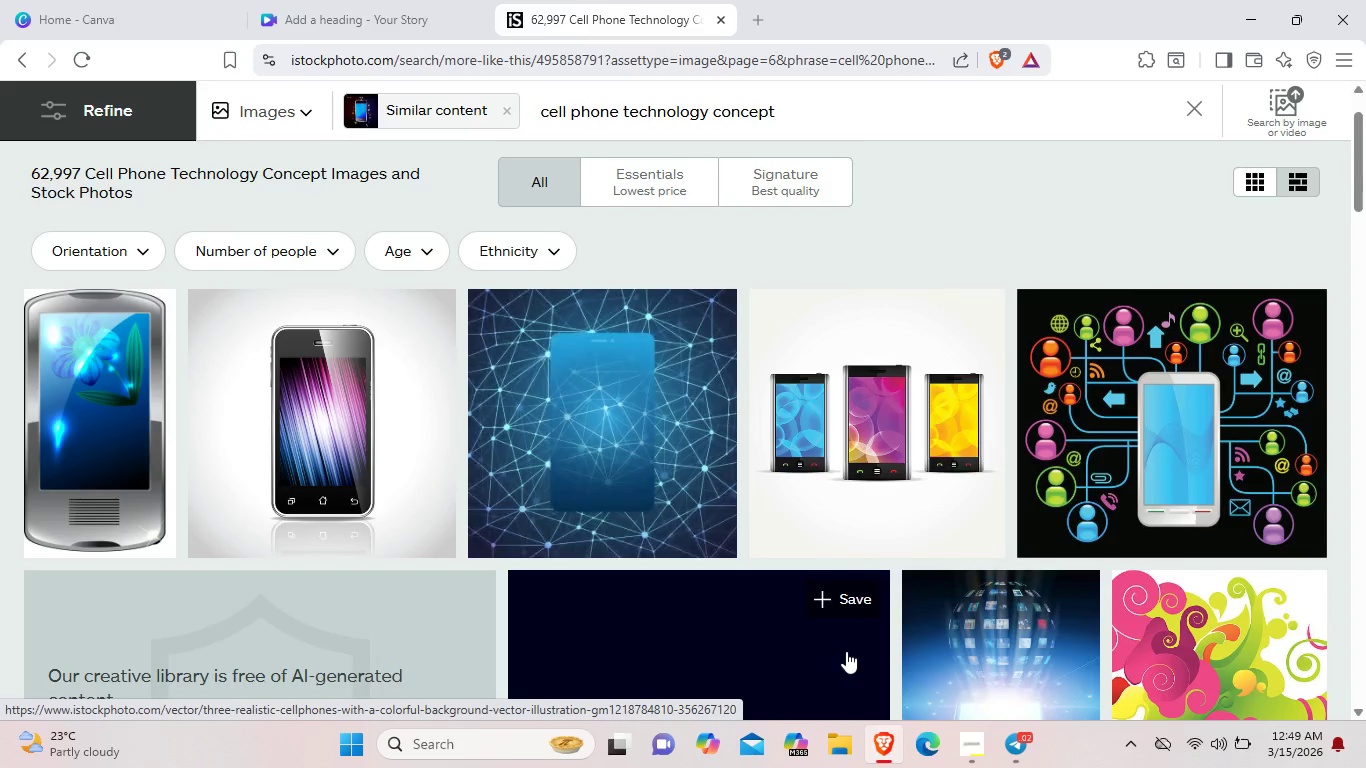 
scroll: coordinate [846, 651], scroll_direction: down, amount: 11.0
 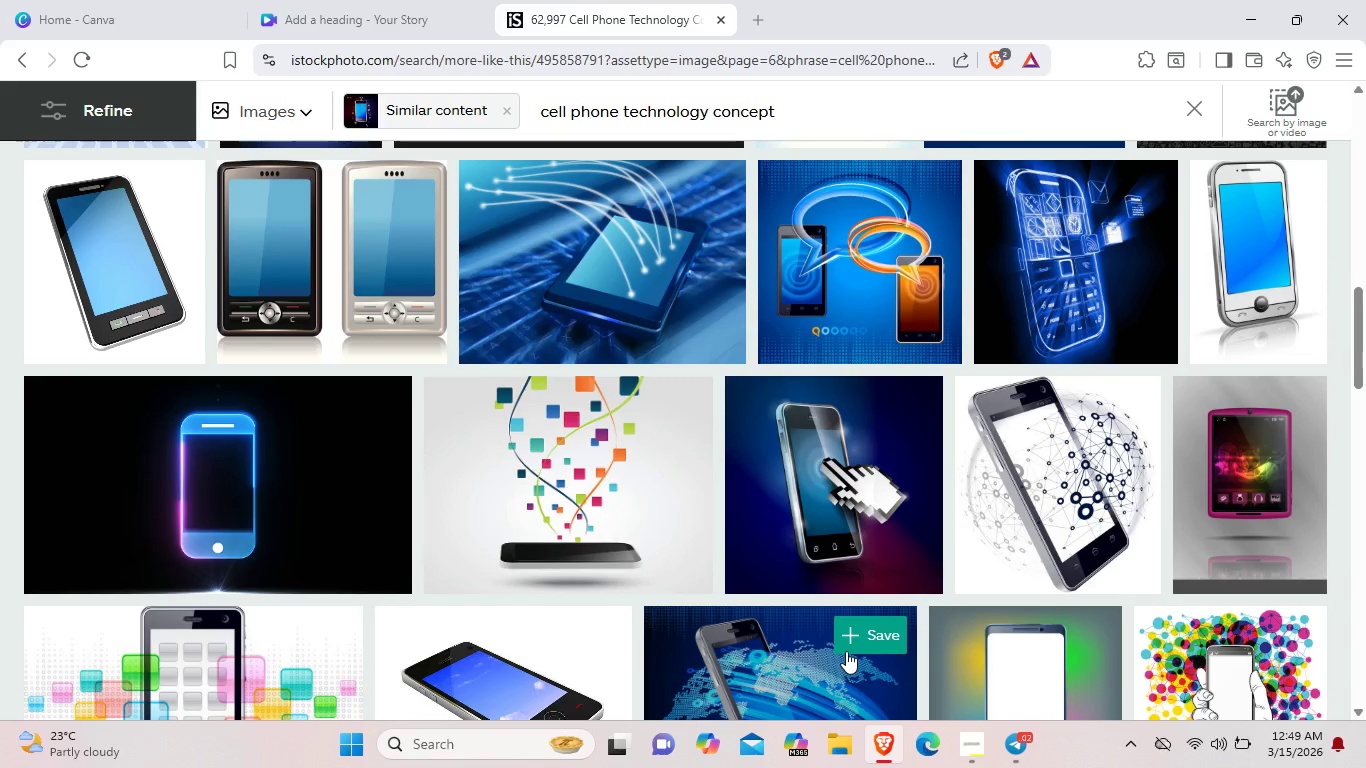 
scroll: coordinate [846, 651], scroll_direction: up, amount: 8.0
 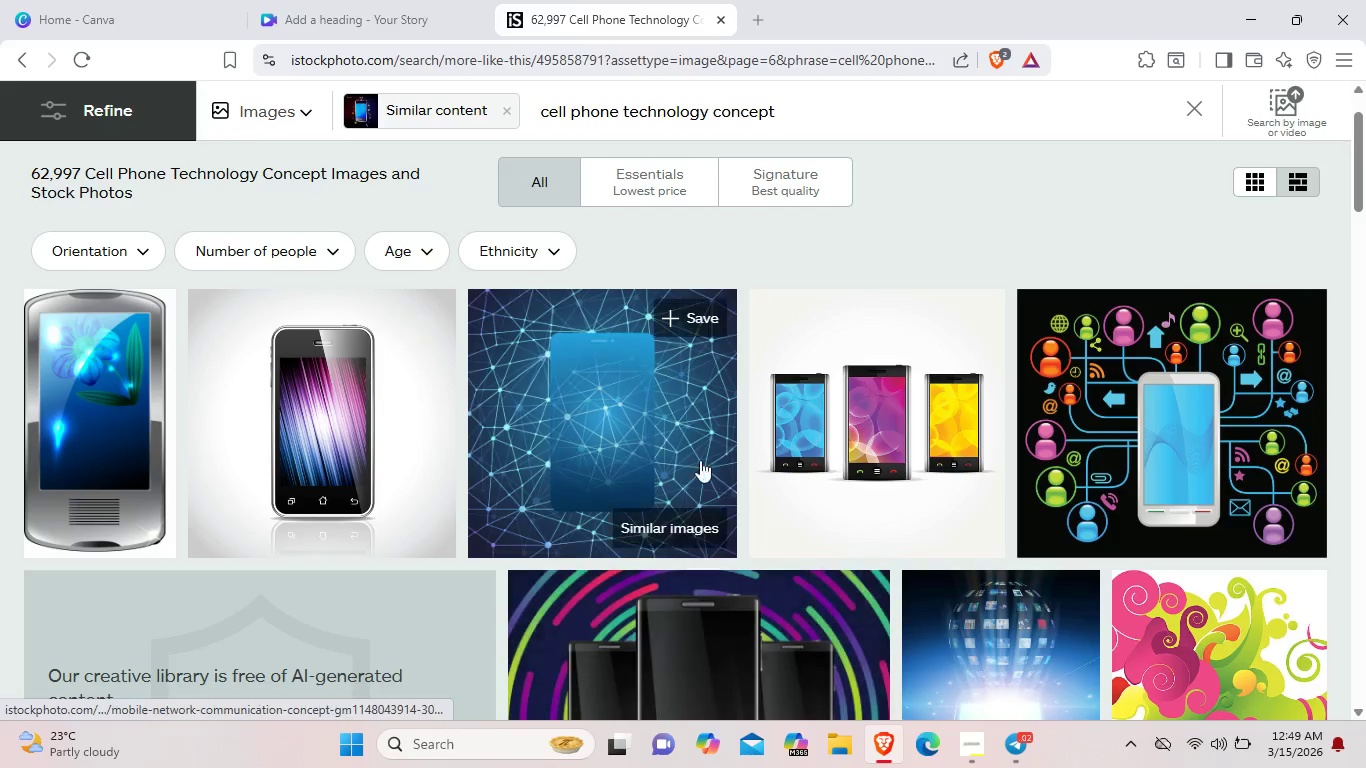 
left_click([685, 451])
 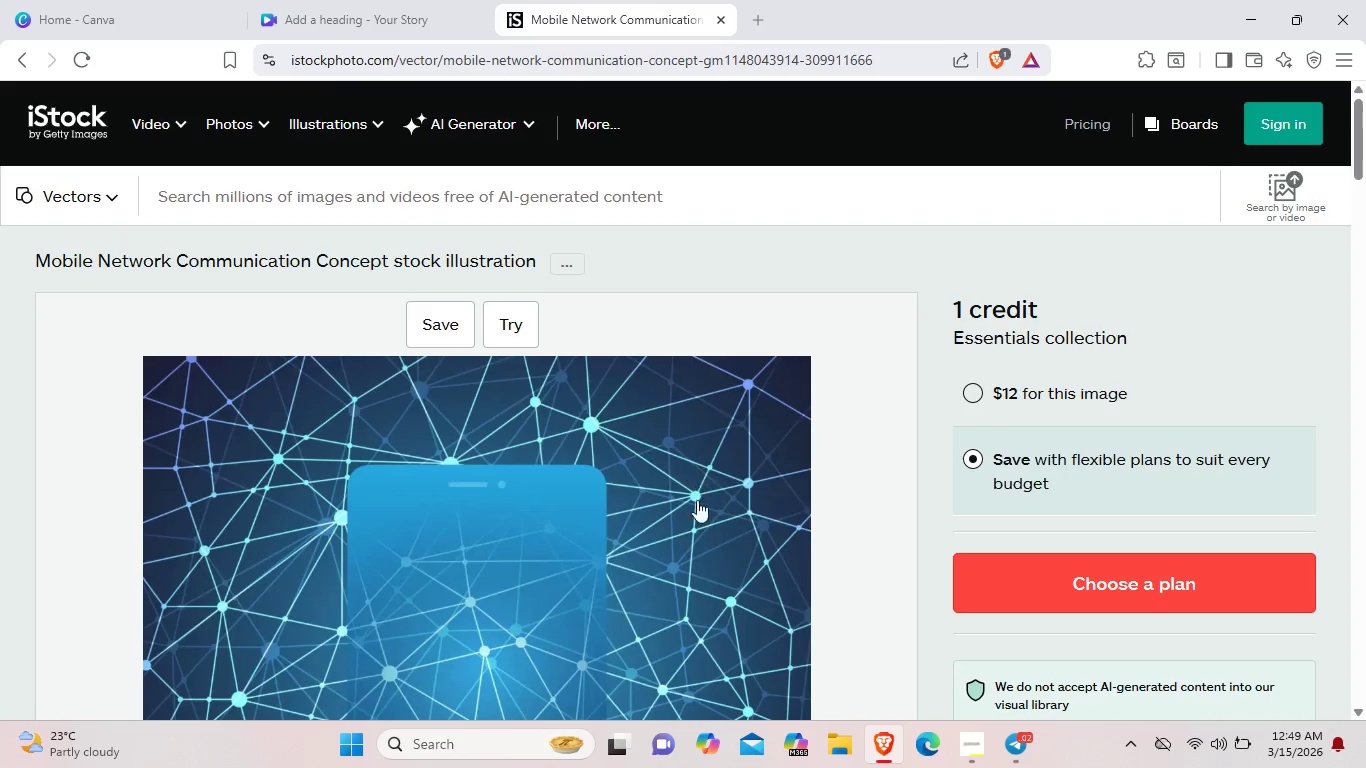 
scroll: coordinate [692, 545], scroll_direction: down, amount: 15.0
 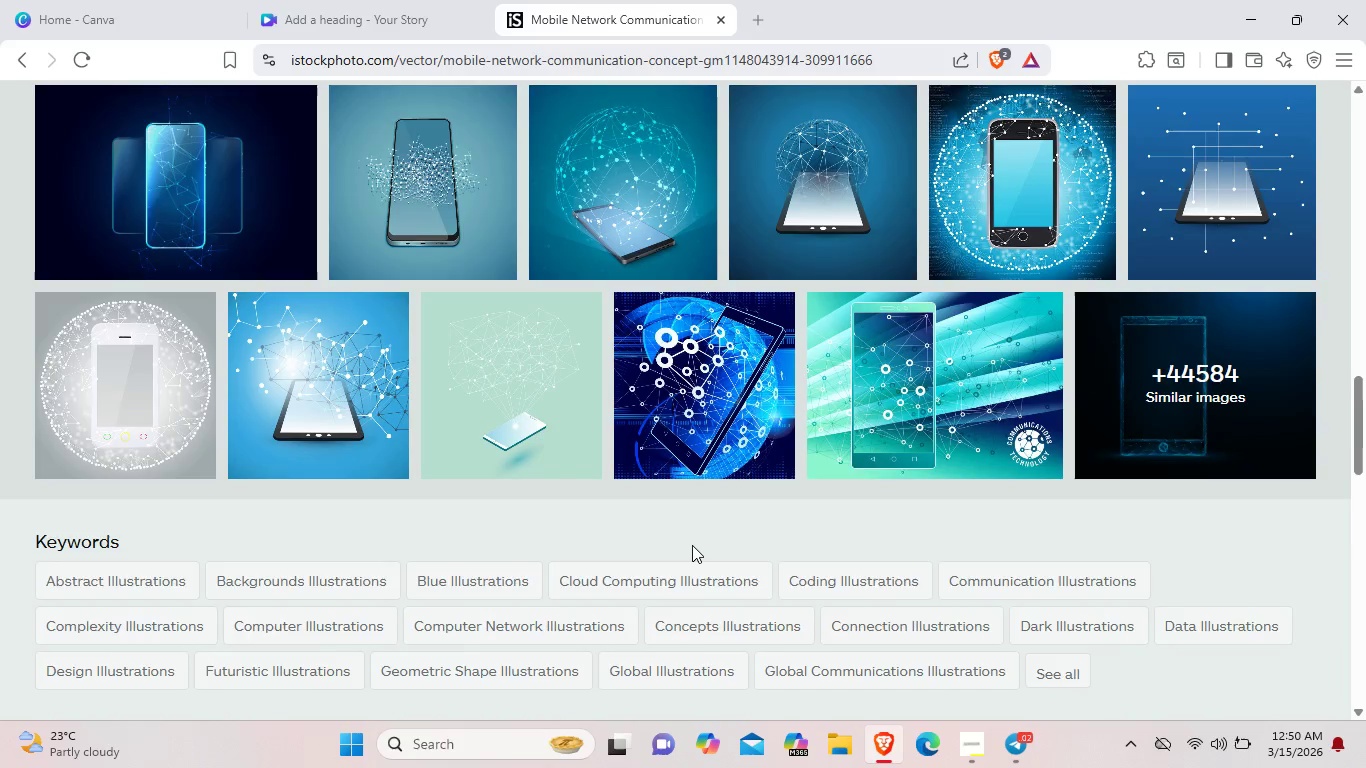 
scroll: coordinate [692, 545], scroll_direction: up, amount: 1.0
 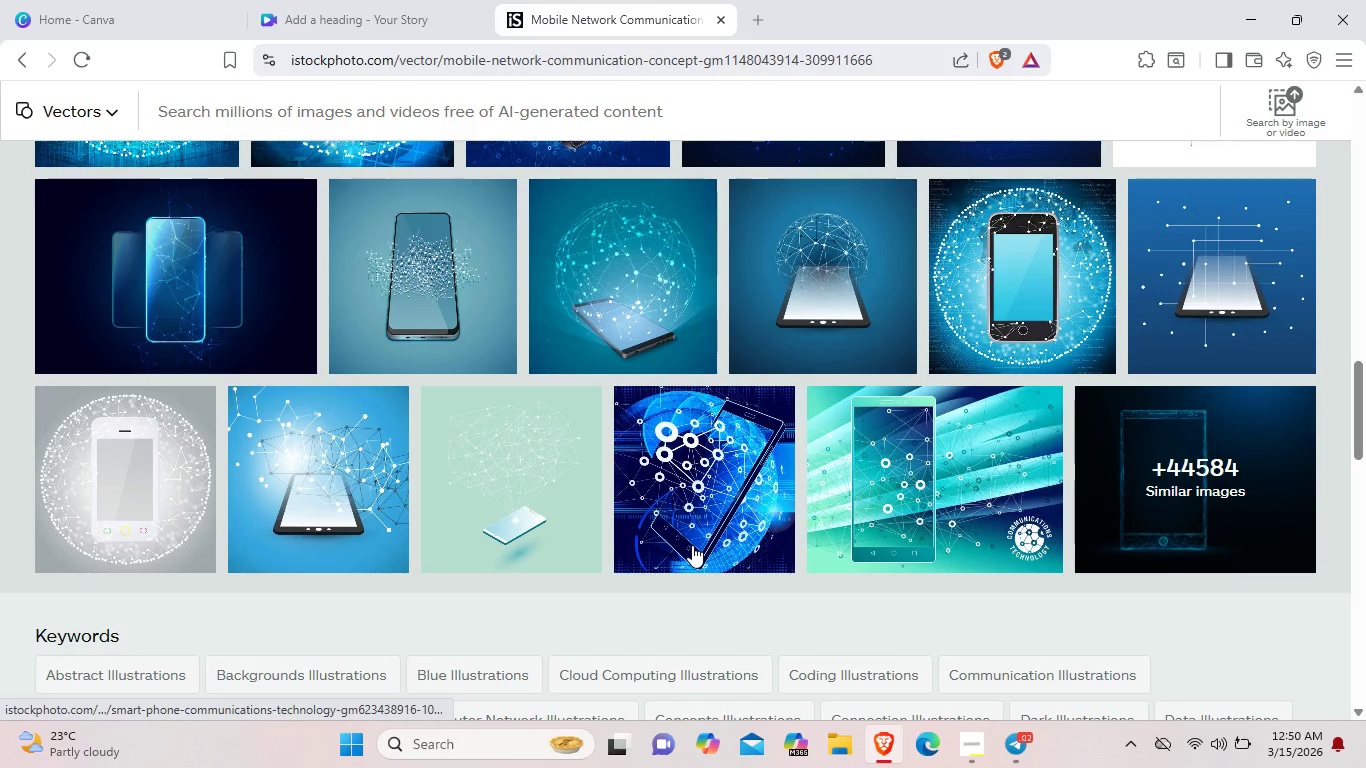 
scroll: coordinate [692, 545], scroll_direction: down, amount: 2.0
 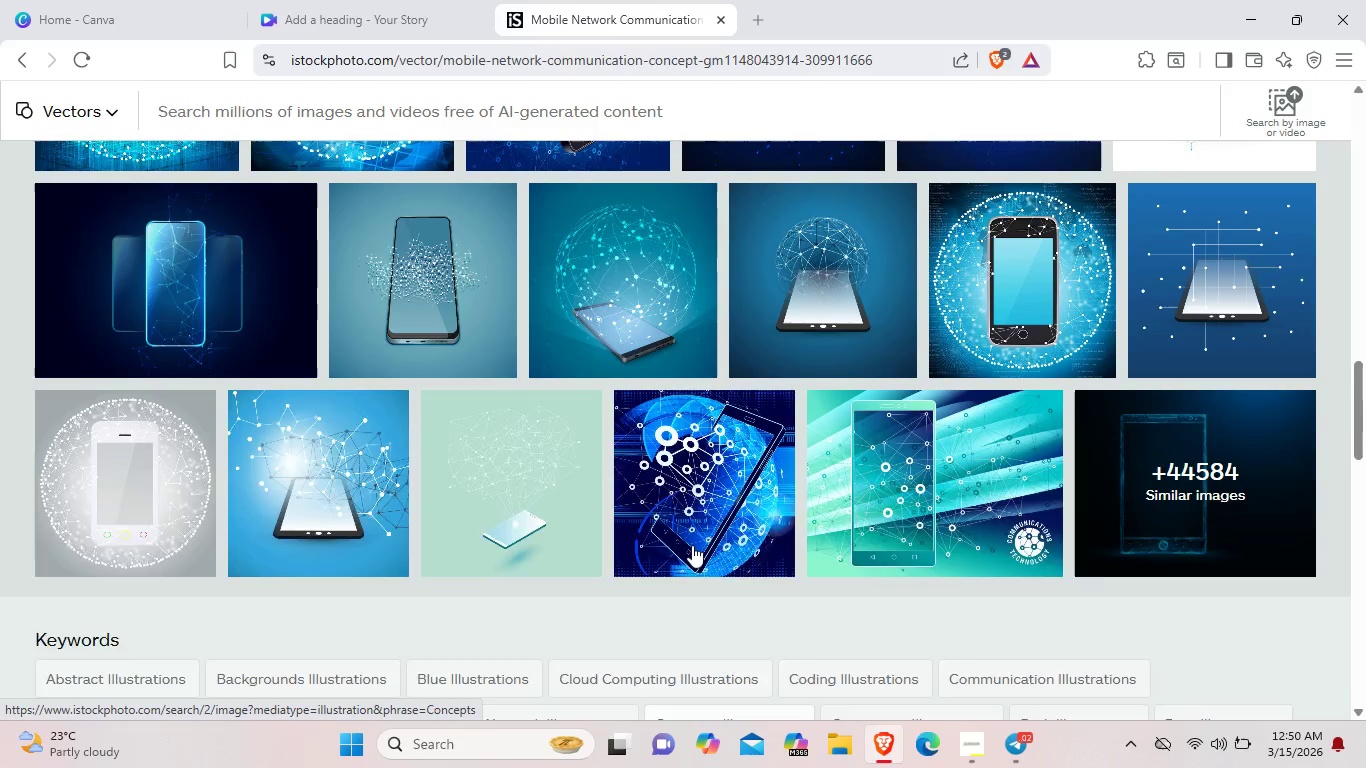 
scroll: coordinate [692, 545], scroll_direction: up, amount: 6.0
 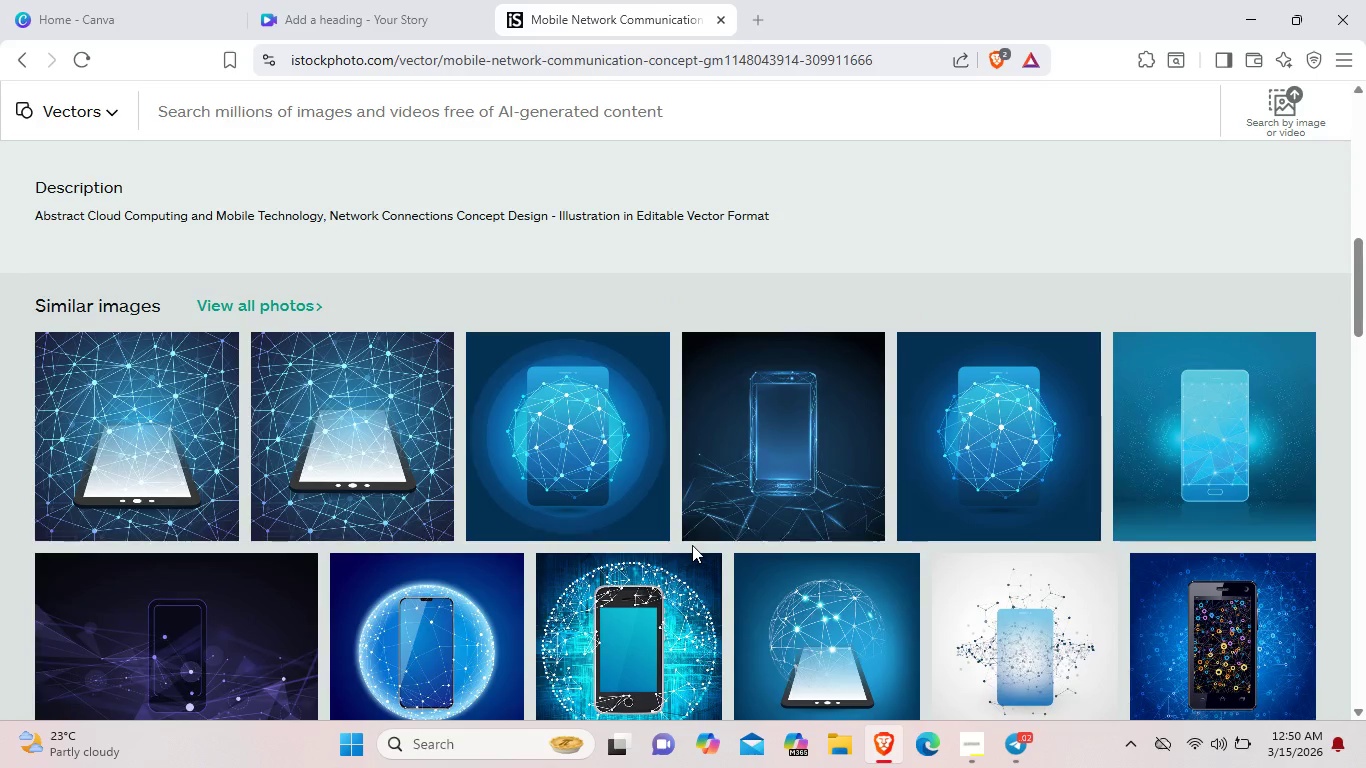 
wait(5.09)
 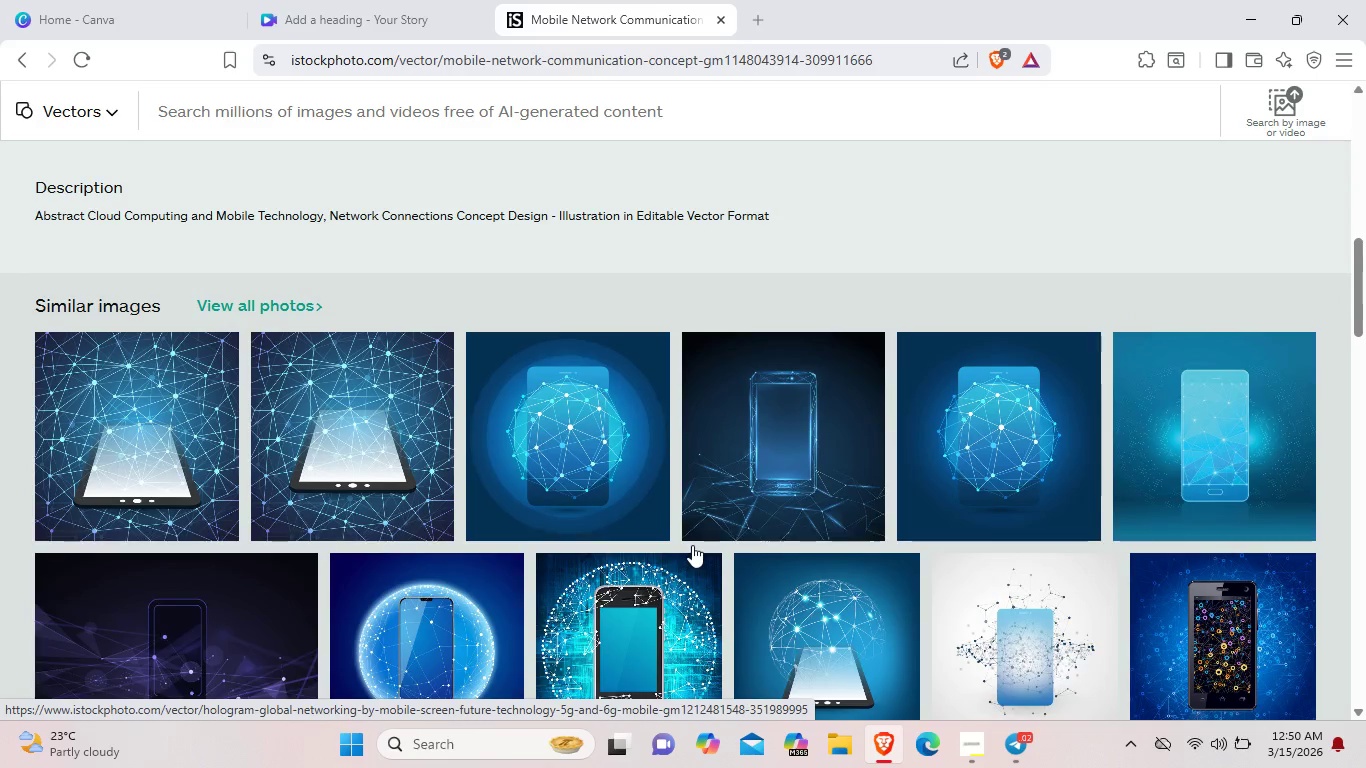 
scroll: coordinate [692, 545], scroll_direction: down, amount: 2.0
 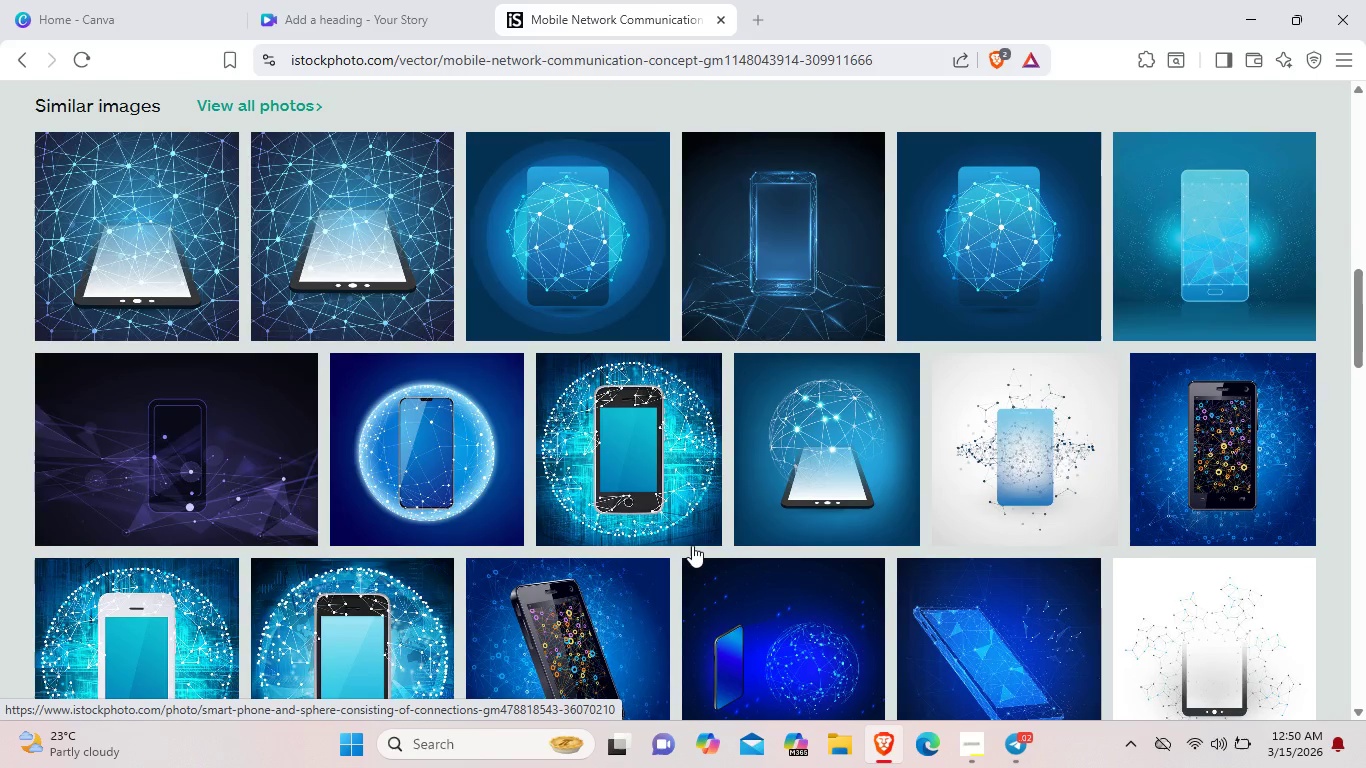 
scroll: coordinate [692, 545], scroll_direction: up, amount: 1.0
 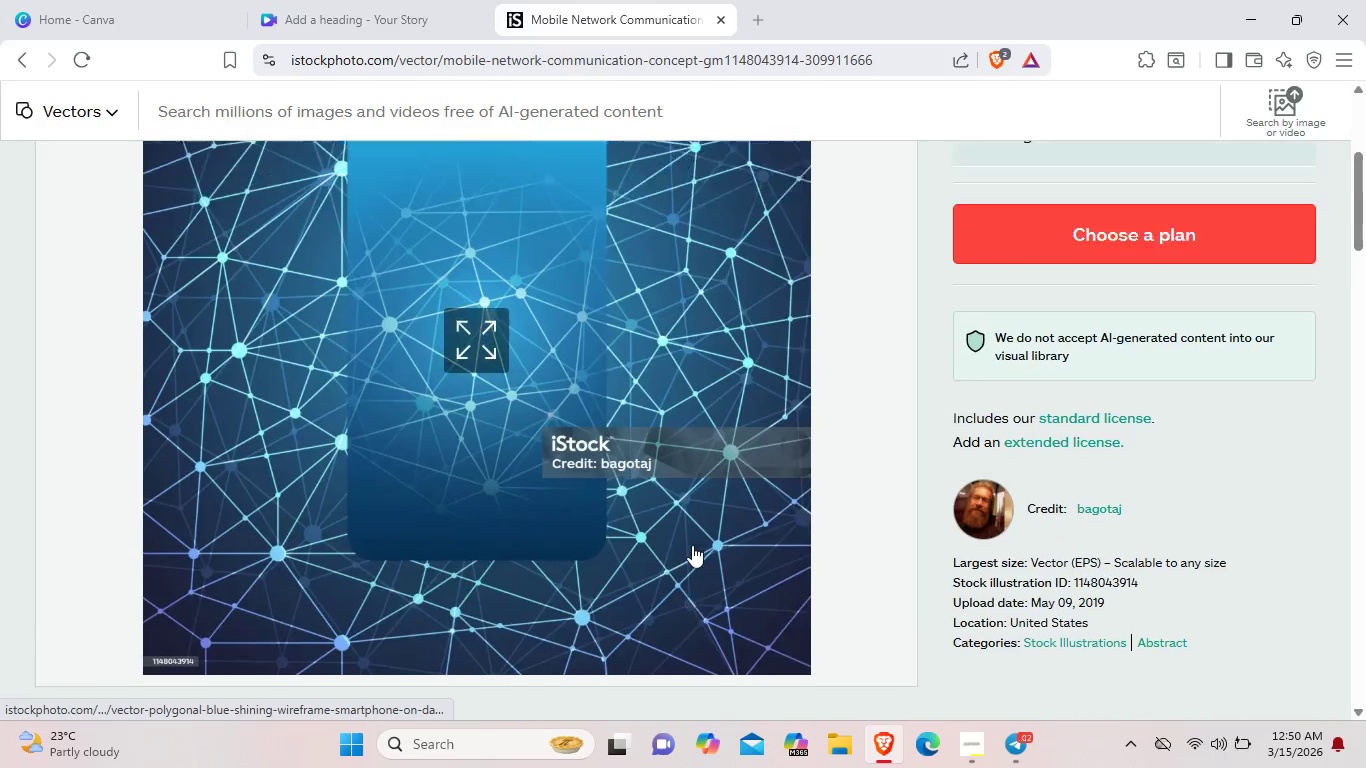 
scroll: coordinate [692, 545], scroll_direction: down, amount: 10.0
 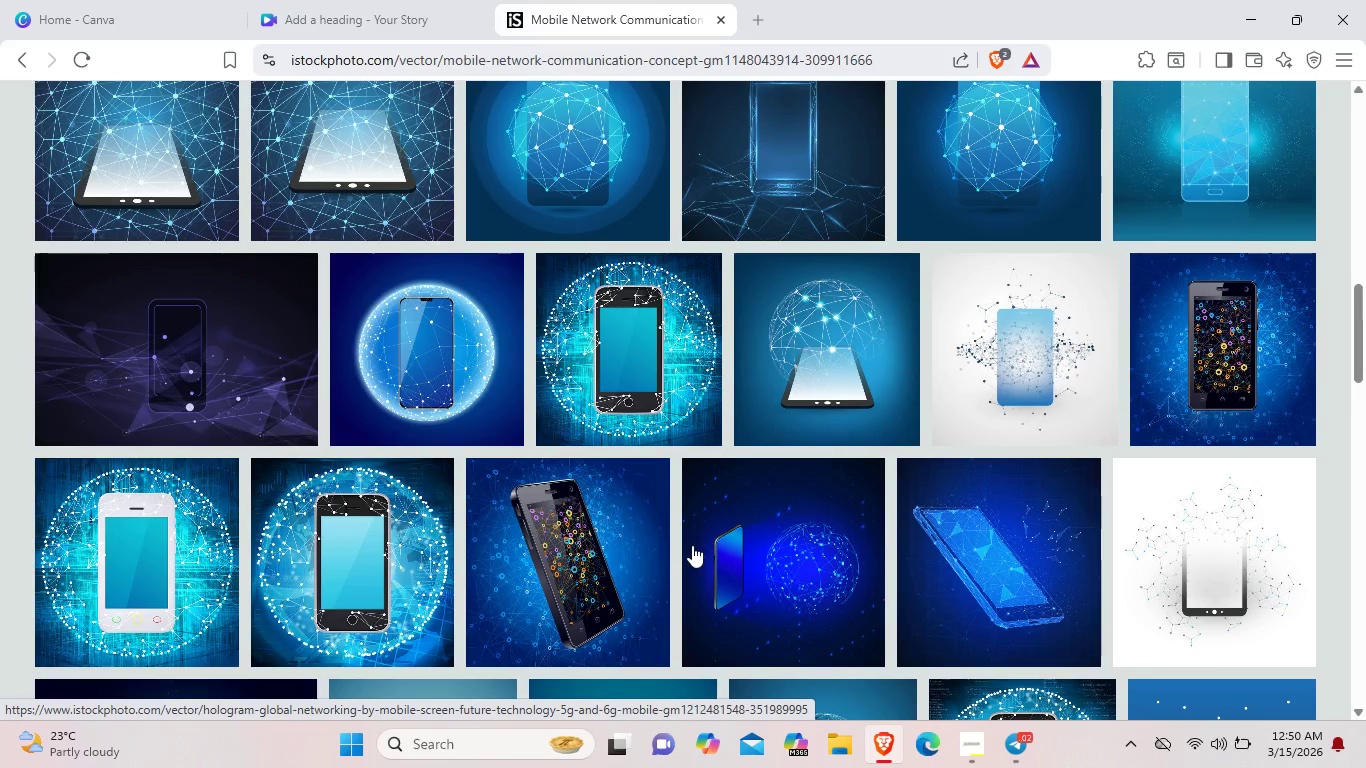 
wait(5.12)
 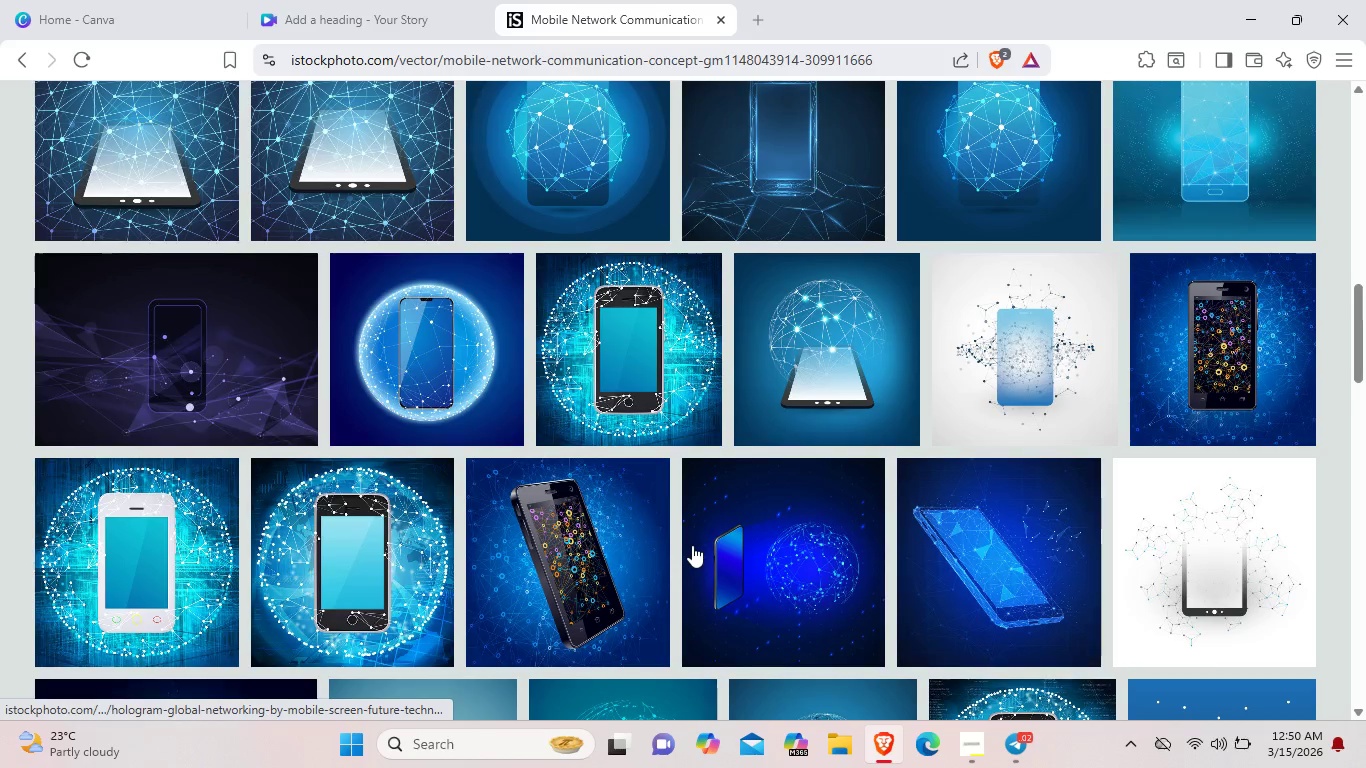 
scroll: coordinate [692, 545], scroll_direction: up, amount: 6.0
 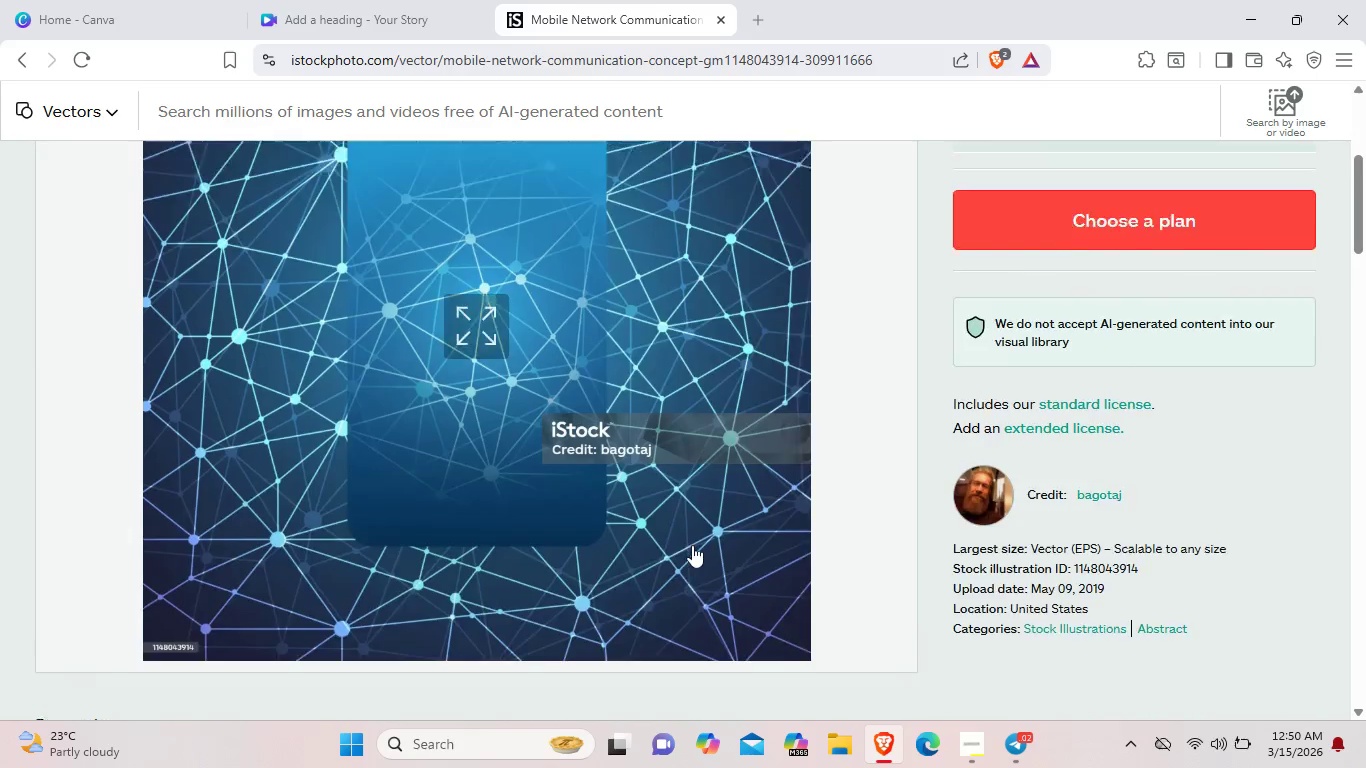 
scroll: coordinate [692, 545], scroll_direction: down, amount: 5.0
 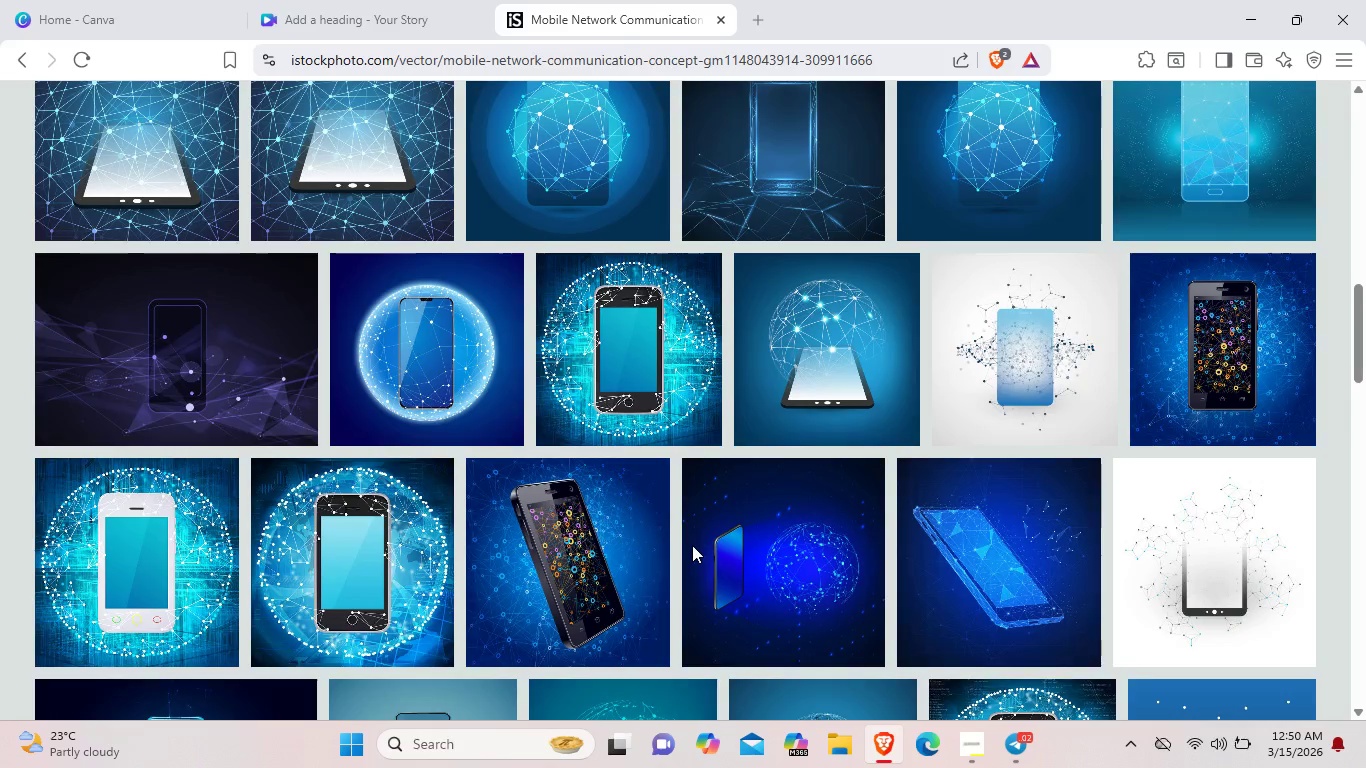 
scroll: coordinate [692, 545], scroll_direction: up, amount: 10.0
 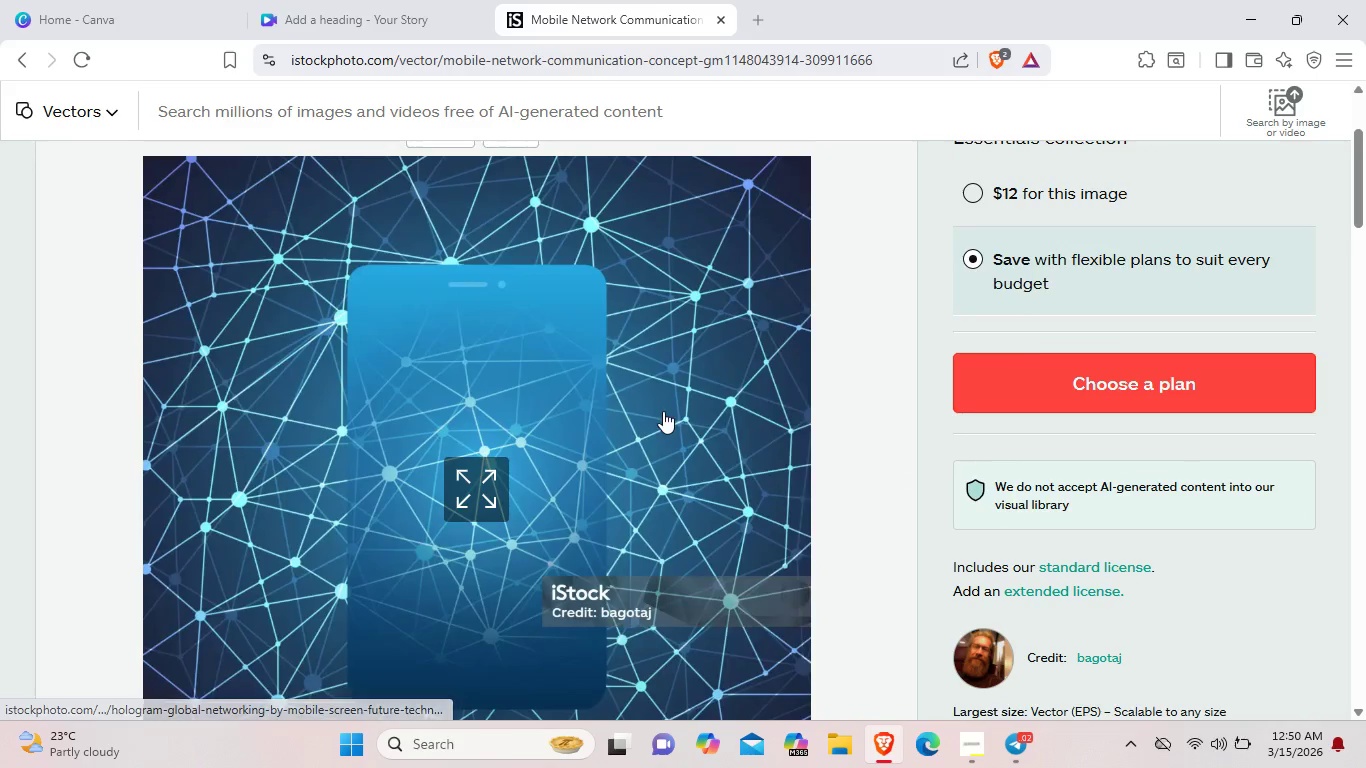 
right_click([663, 411])
 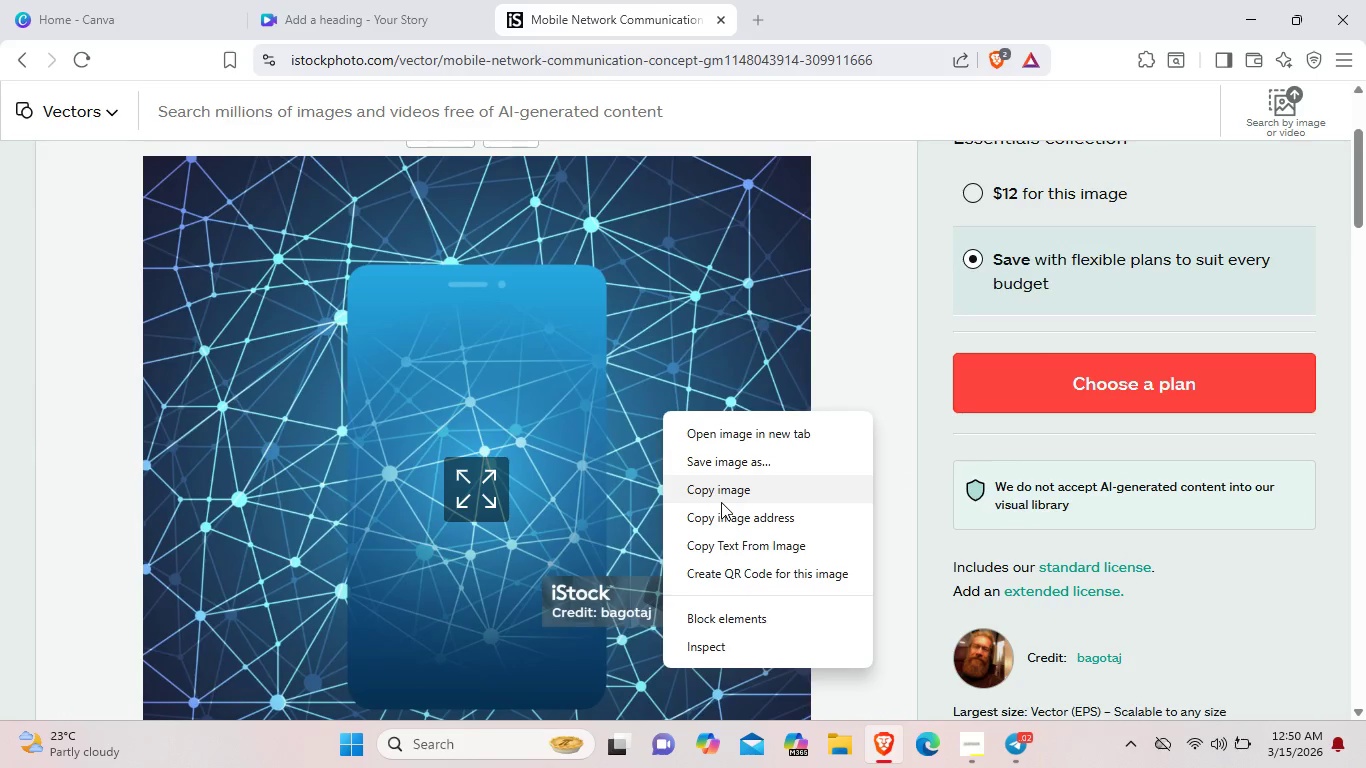 
left_click([722, 497])
 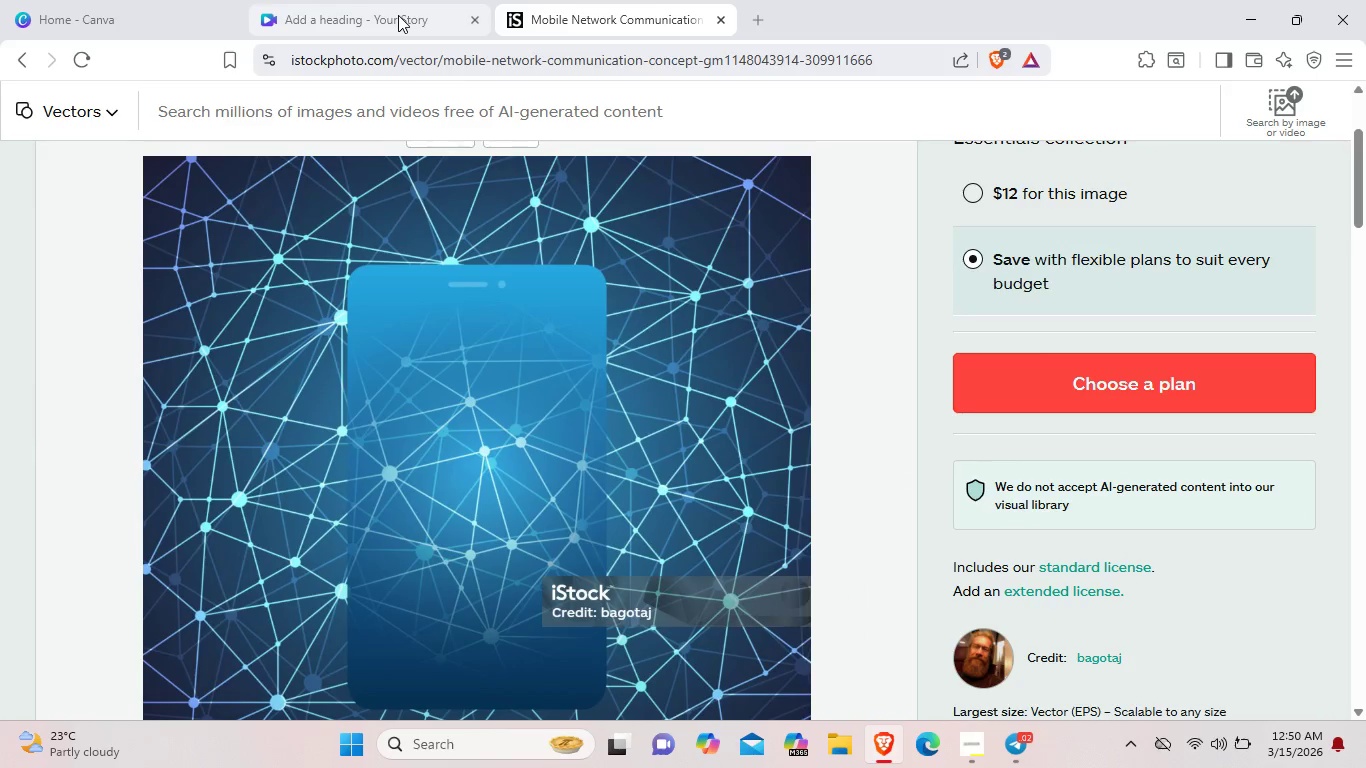 
left_click([398, 15])
 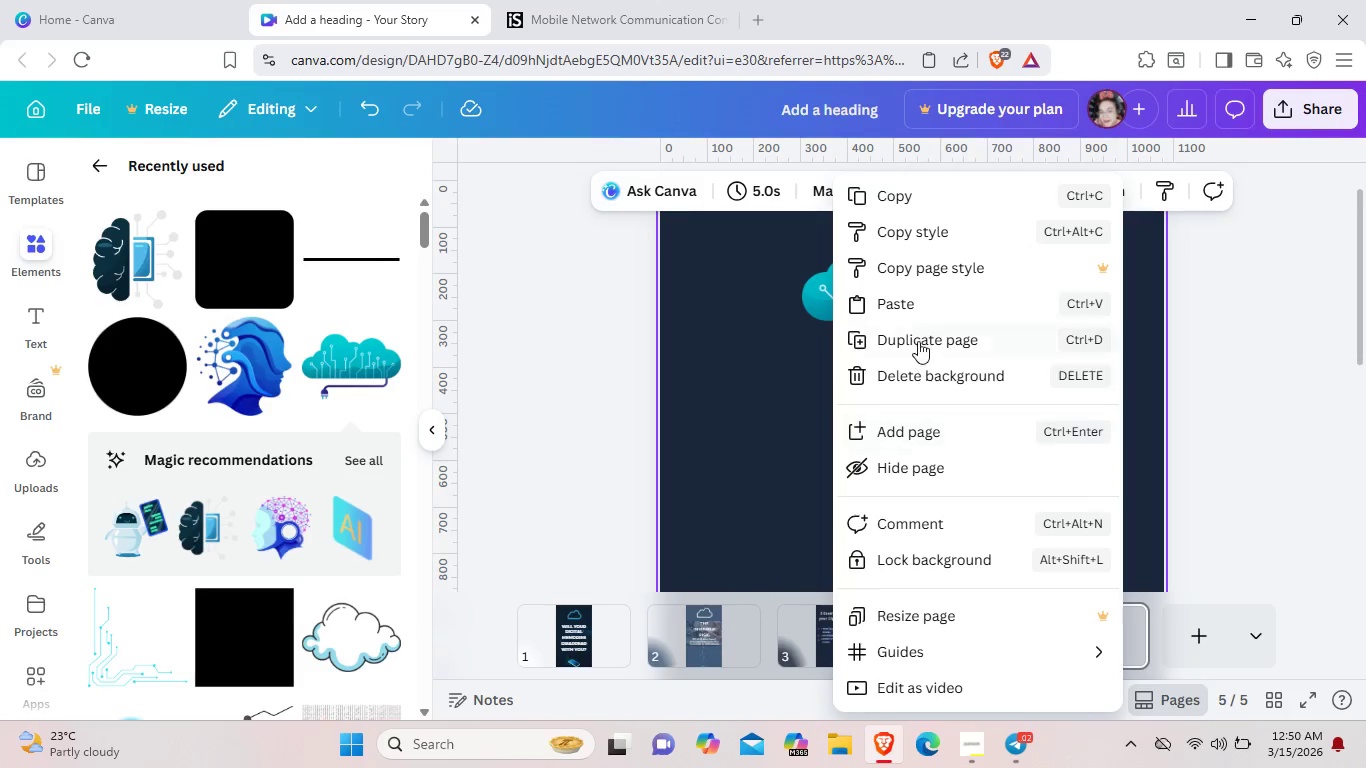 
left_click([914, 302])
 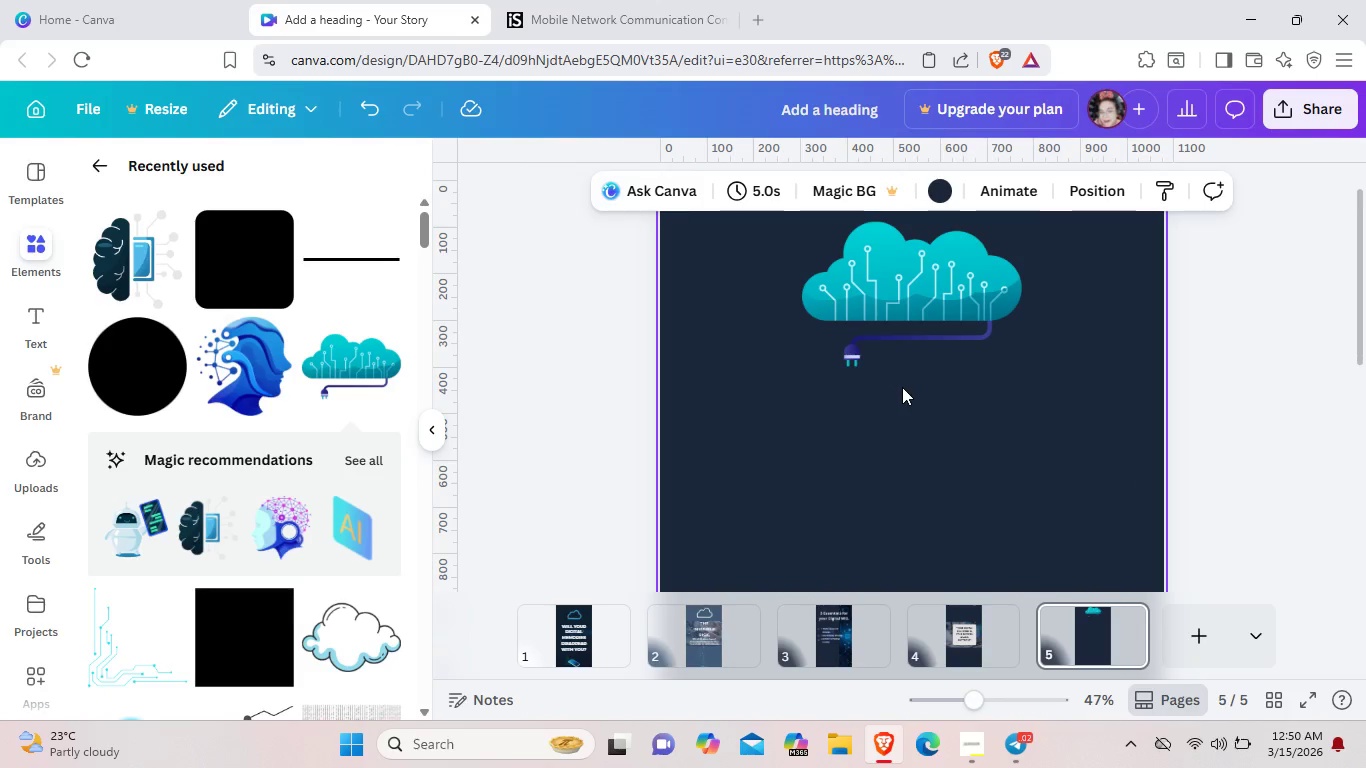 
mouse_move([928, 423])
 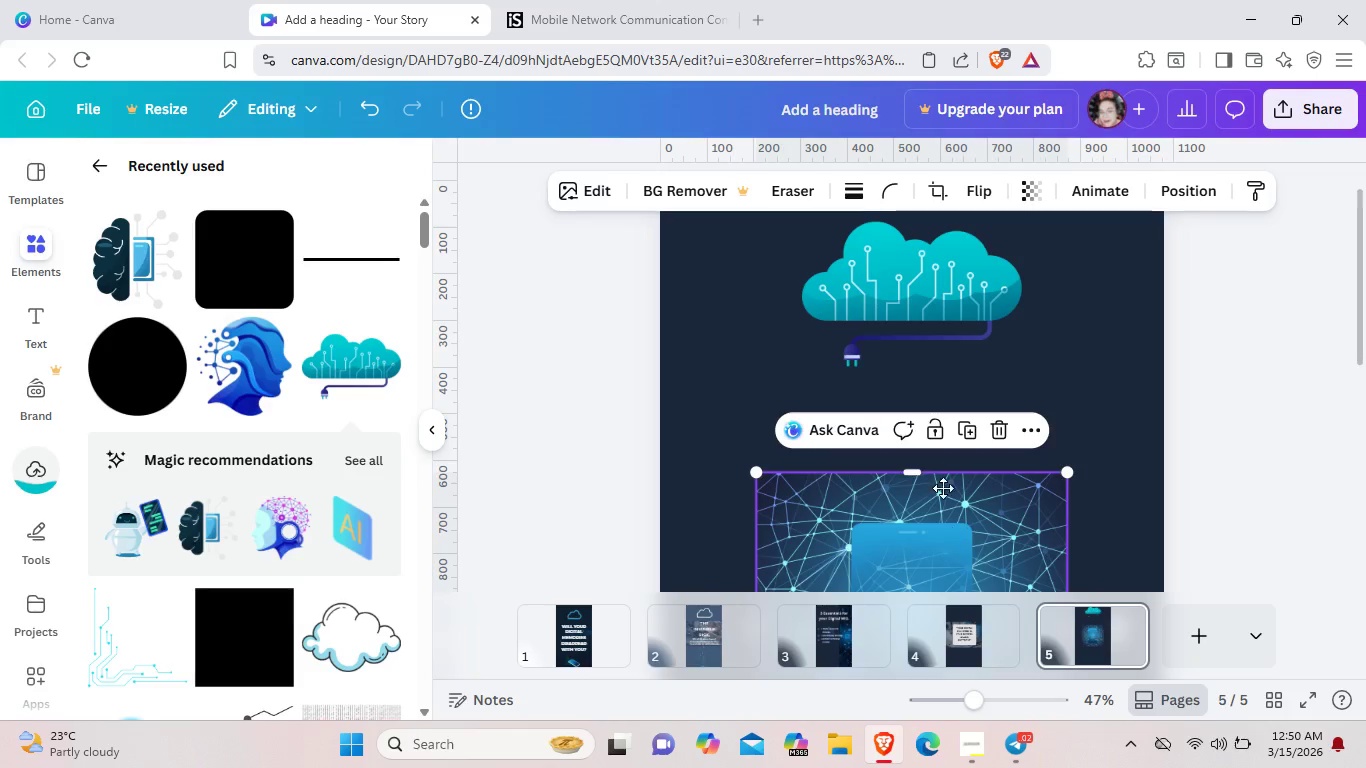 
left_click_drag(start_coordinate=[950, 552], to_coordinate=[941, 447])
 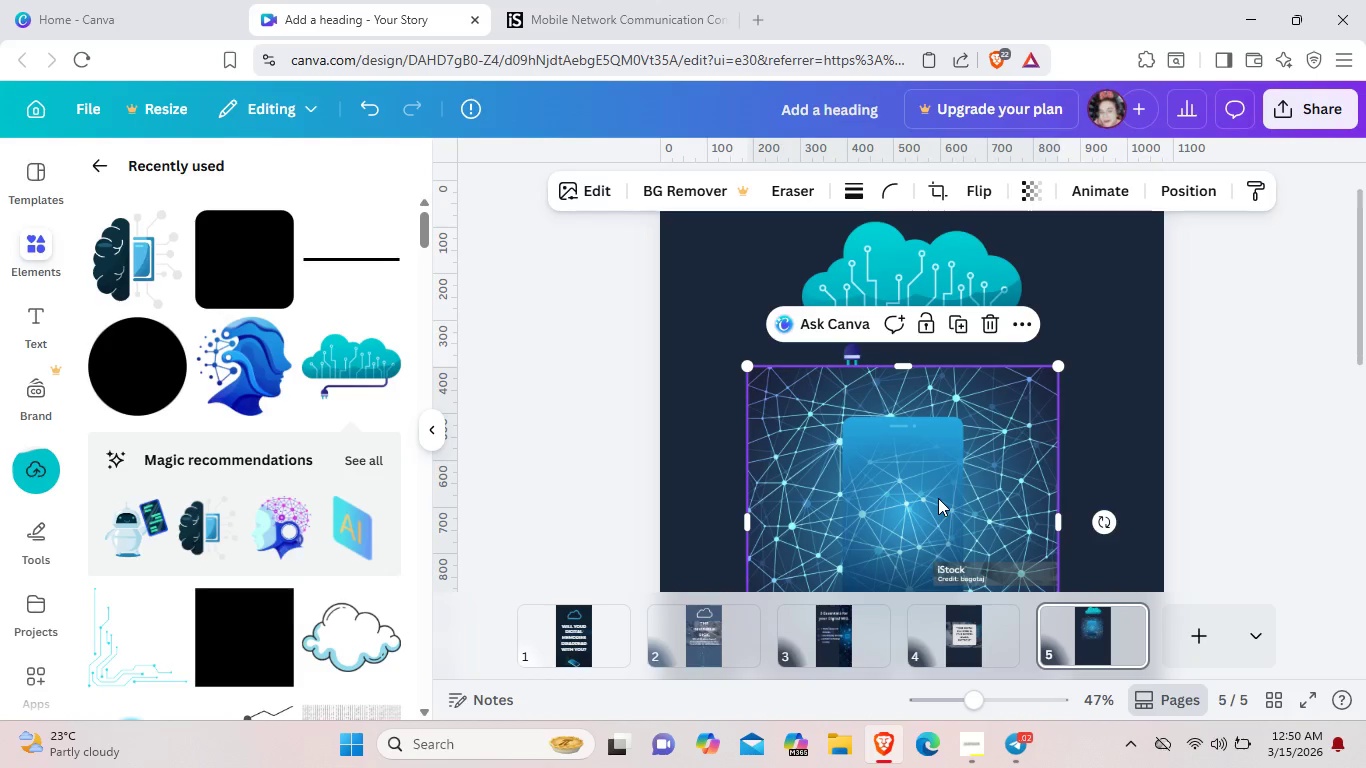 
scroll: coordinate [938, 498], scroll_direction: down, amount: 2.0
 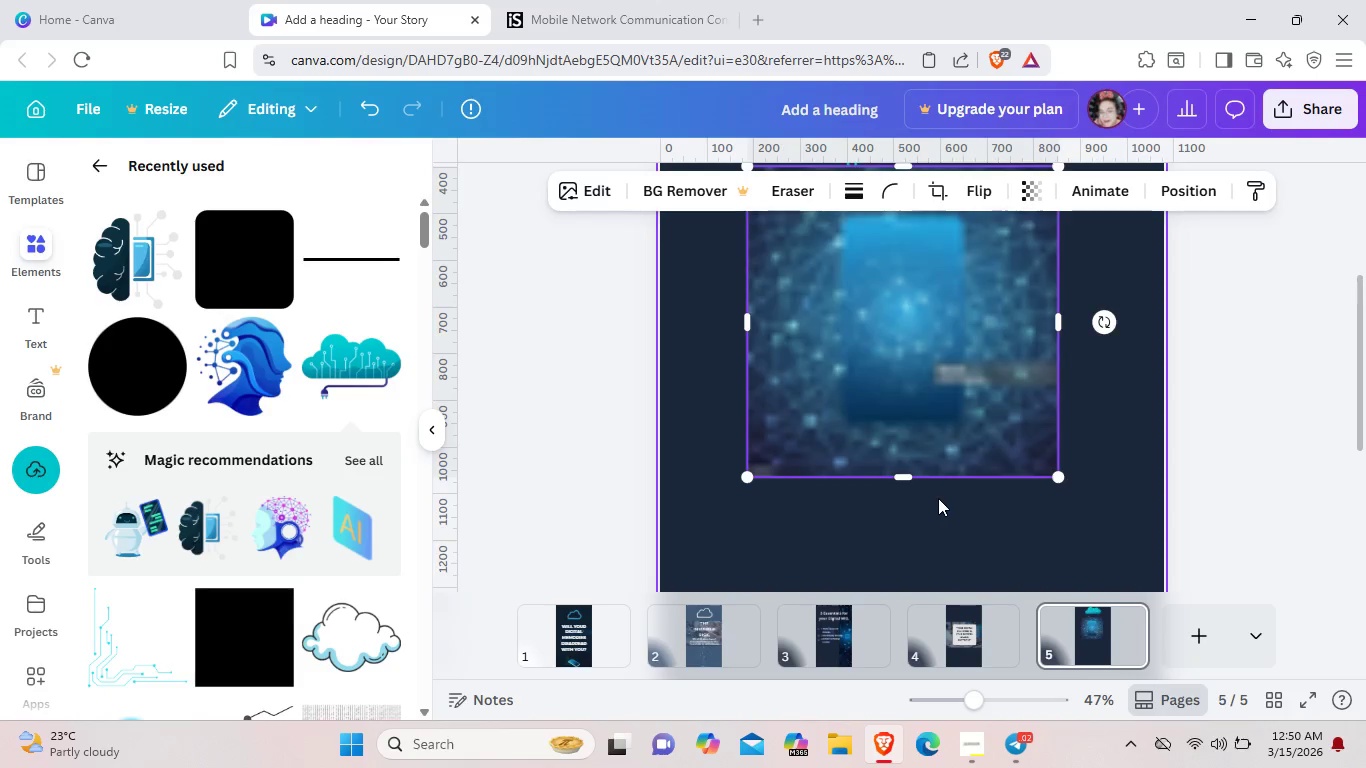 
scroll: coordinate [938, 498], scroll_direction: up, amount: 1.0
 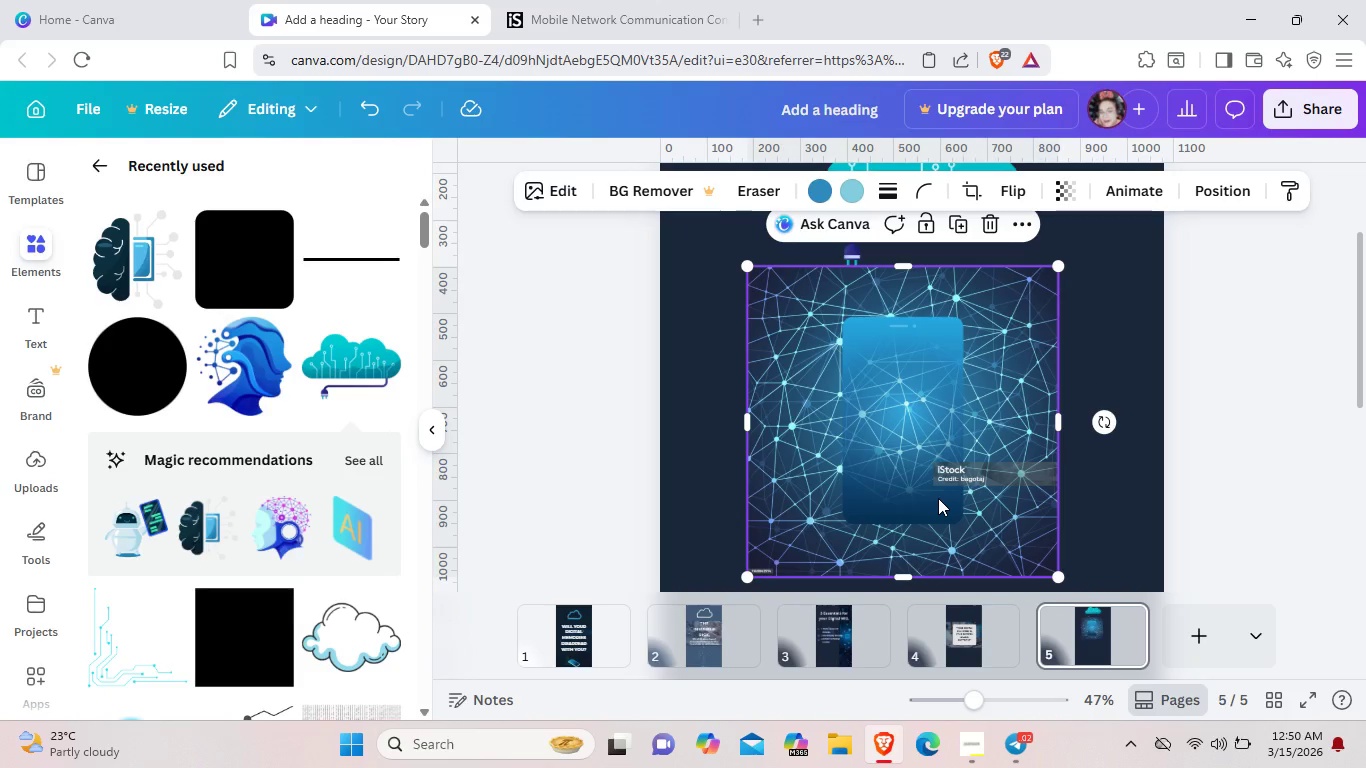 
key(Backspace)
 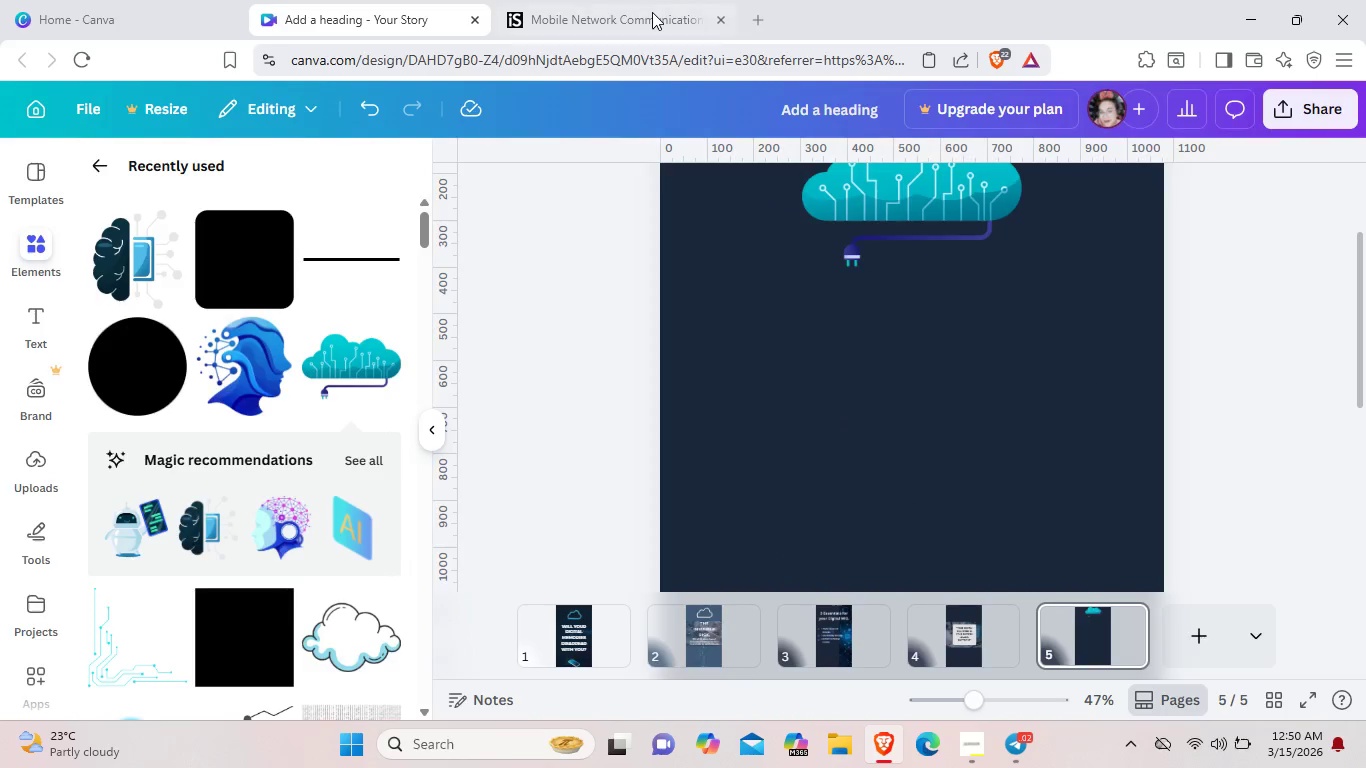 
left_click([652, 12])
 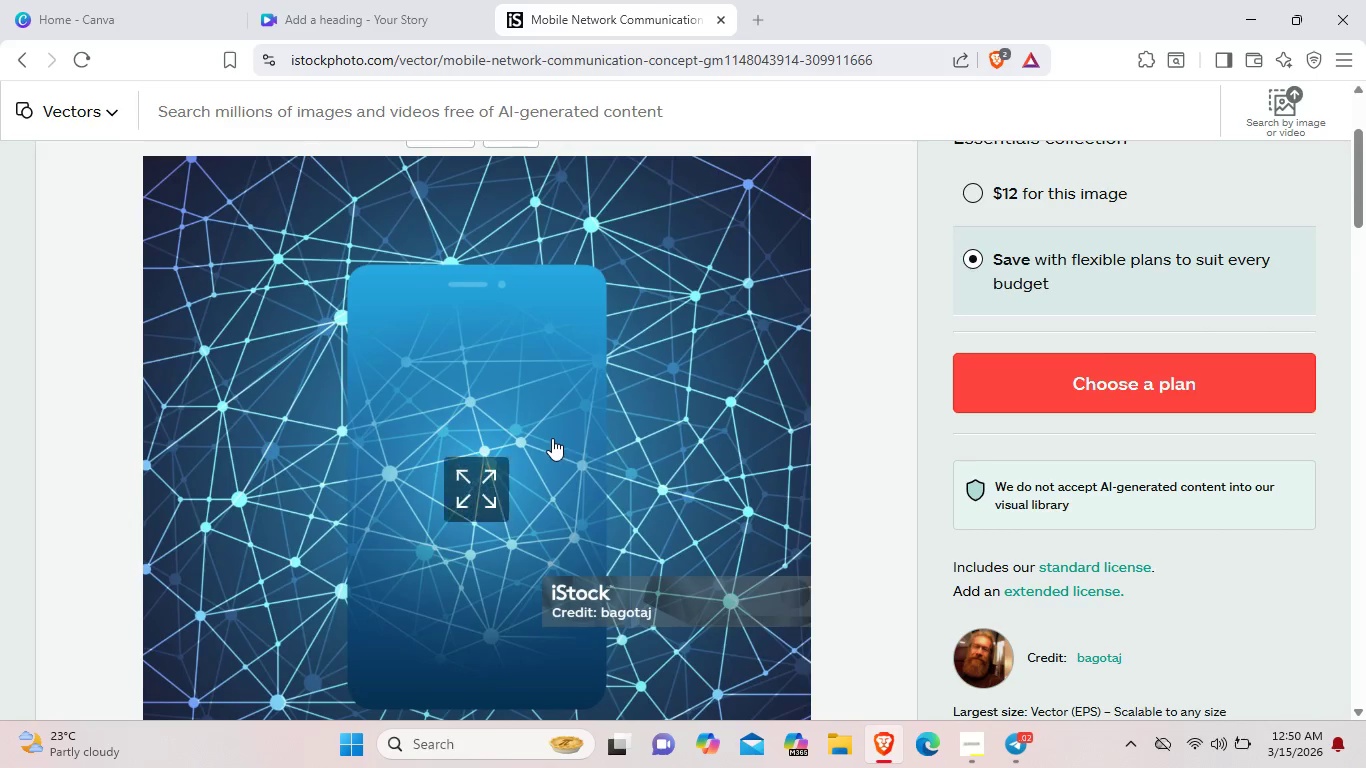 
scroll: coordinate [552, 438], scroll_direction: down, amount: 8.0
 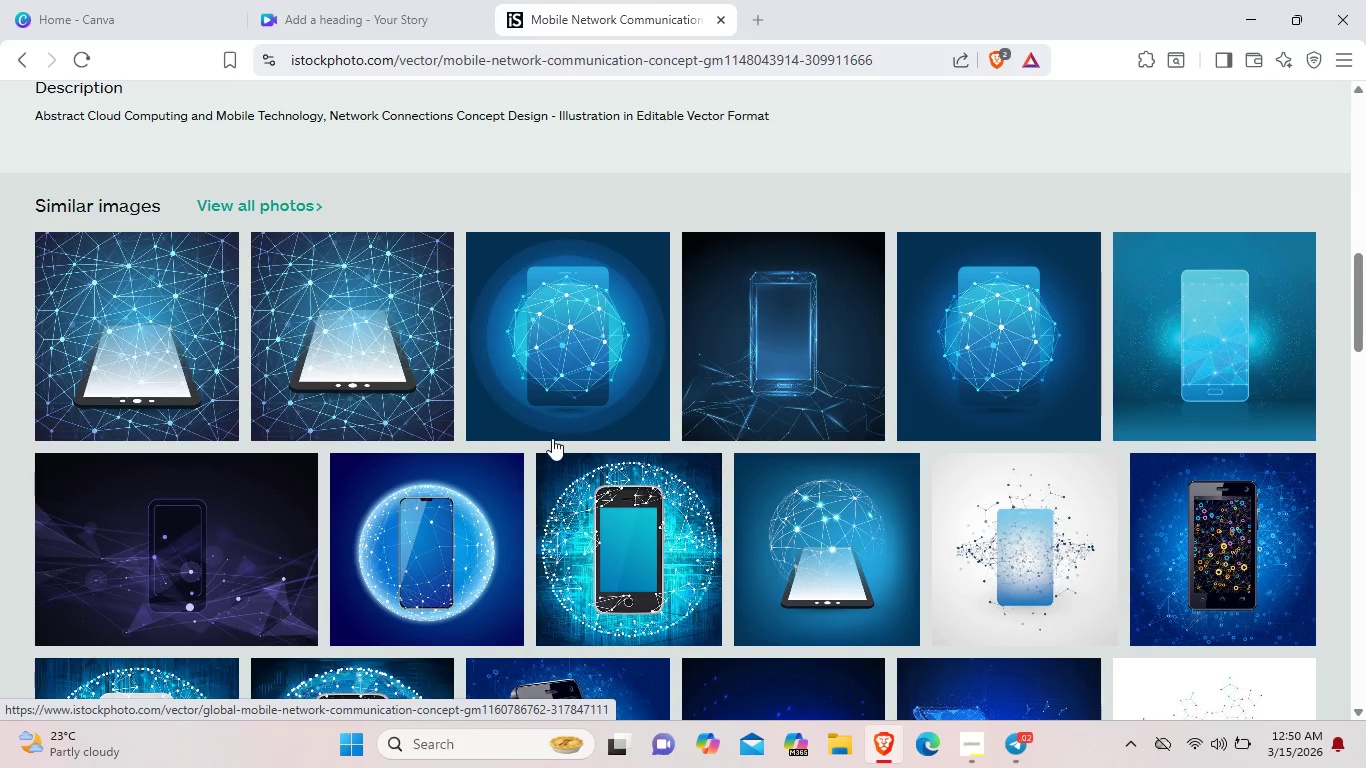 
right_click([768, 348])
 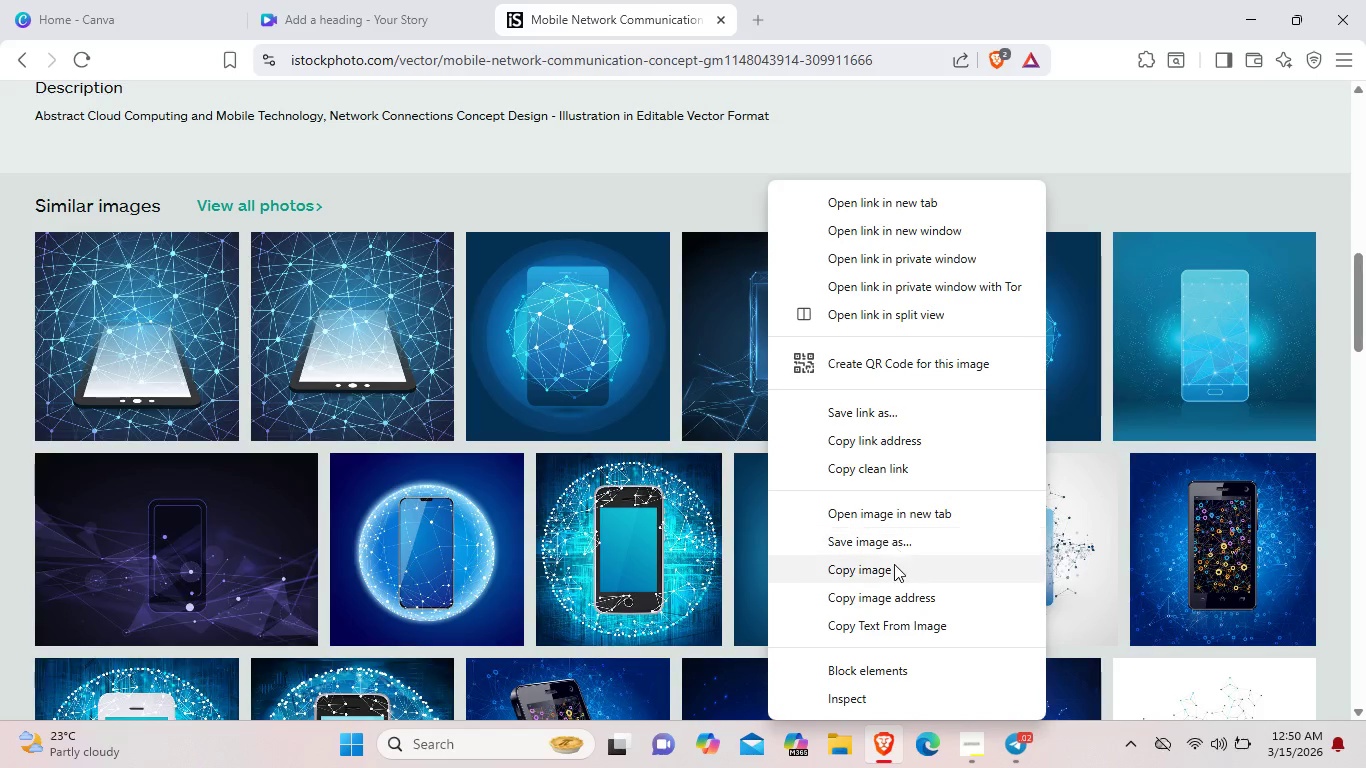 
left_click([895, 567])
 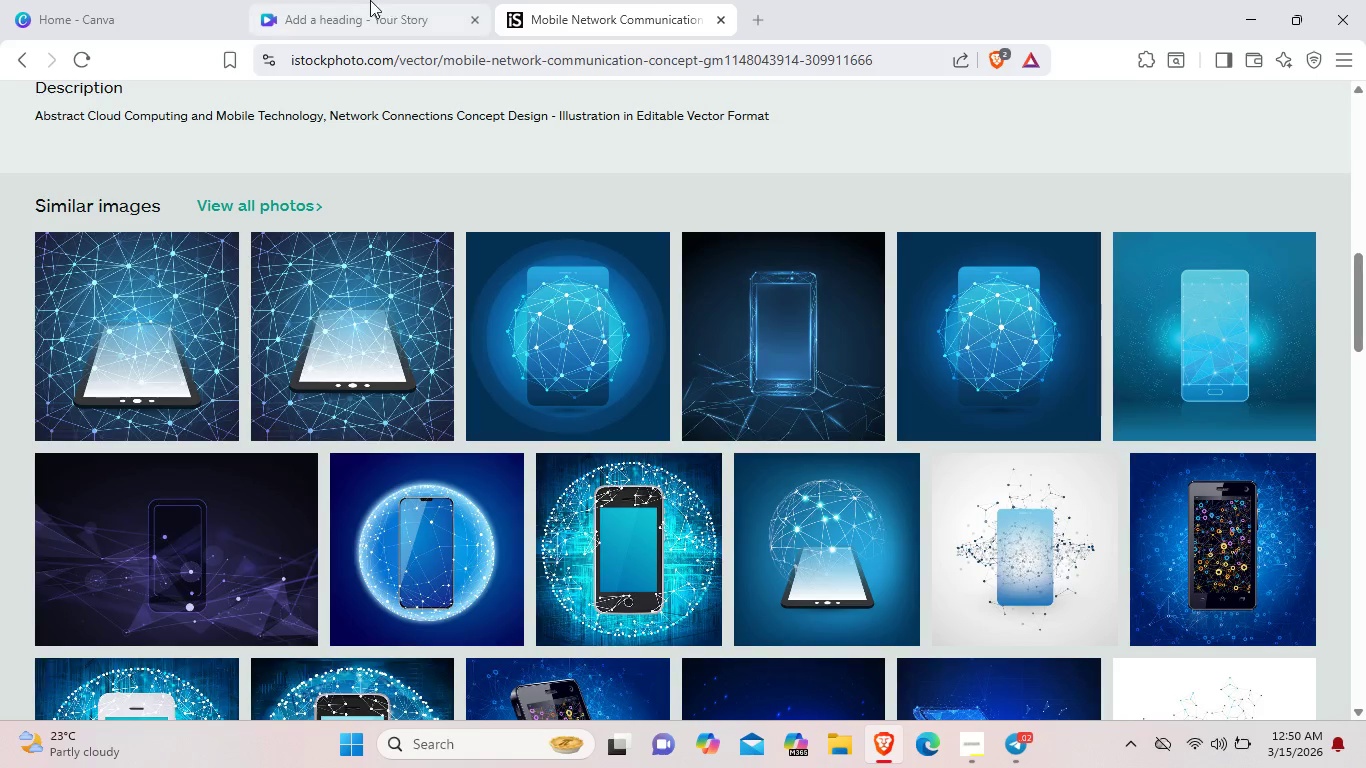 
left_click([370, 0])
 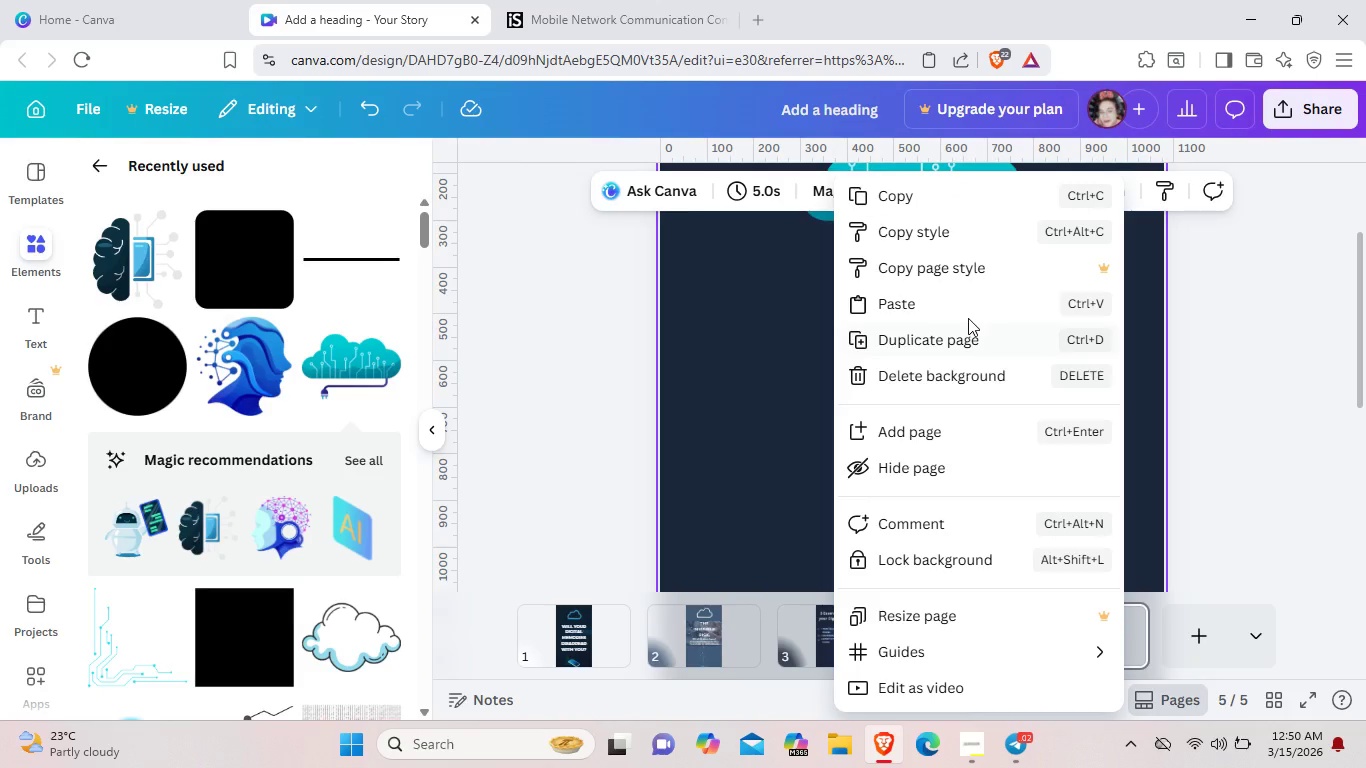 
left_click([957, 299])
 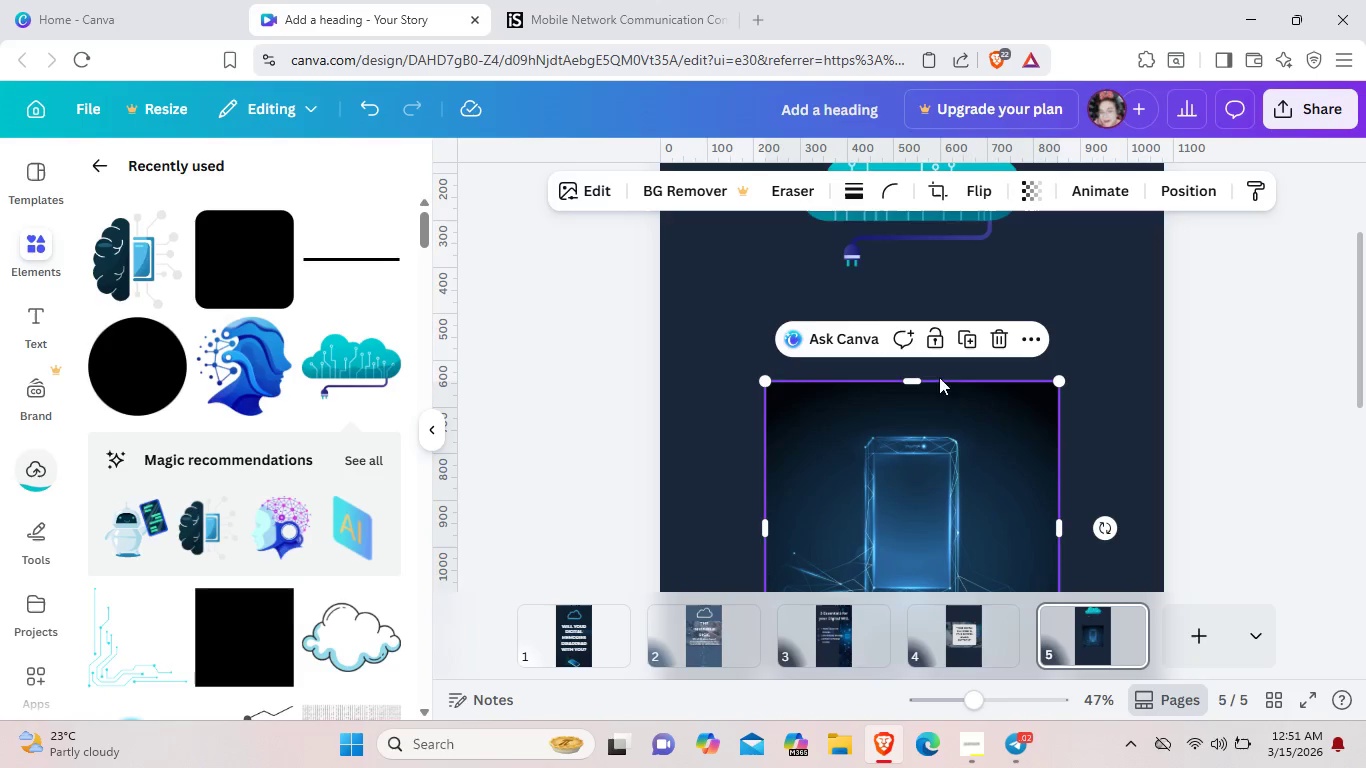 
left_click_drag(start_coordinate=[950, 466], to_coordinate=[934, 381])
 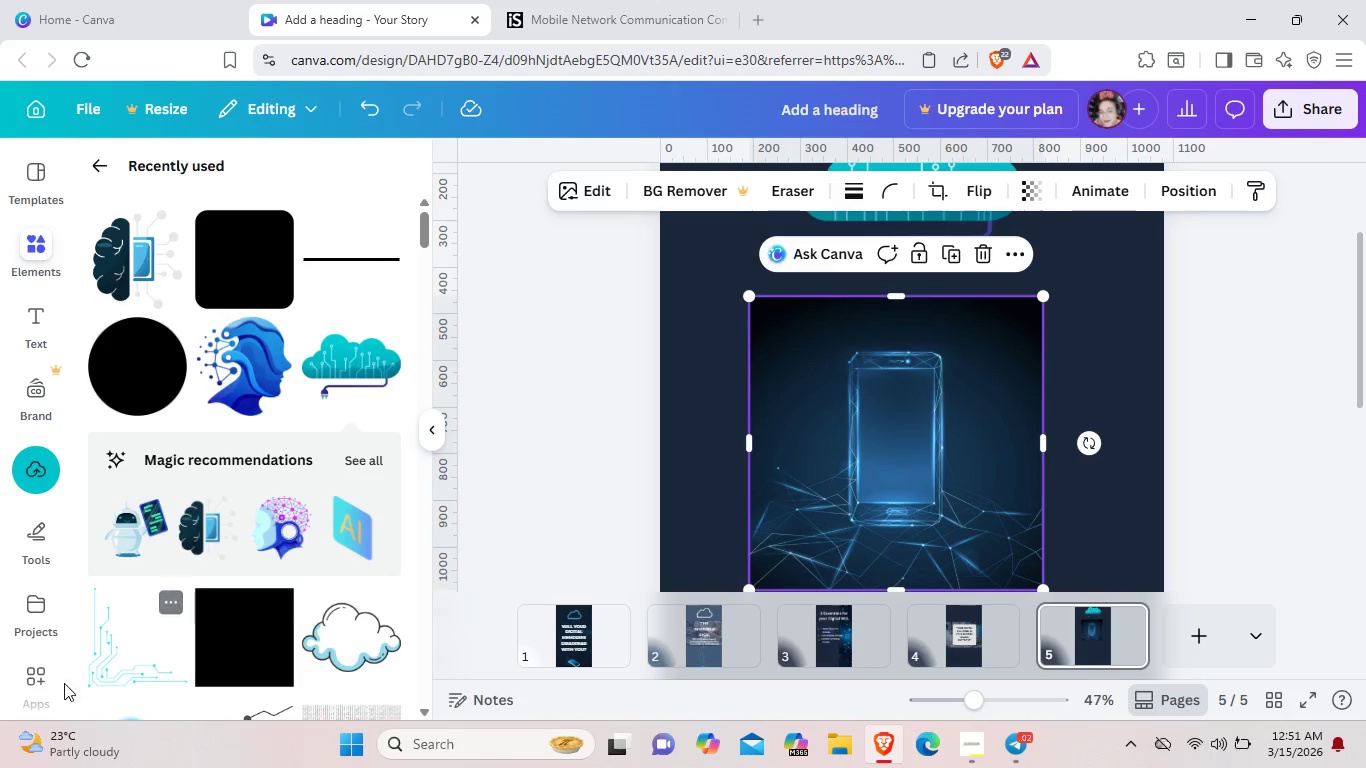 
left_click([46, 669])
 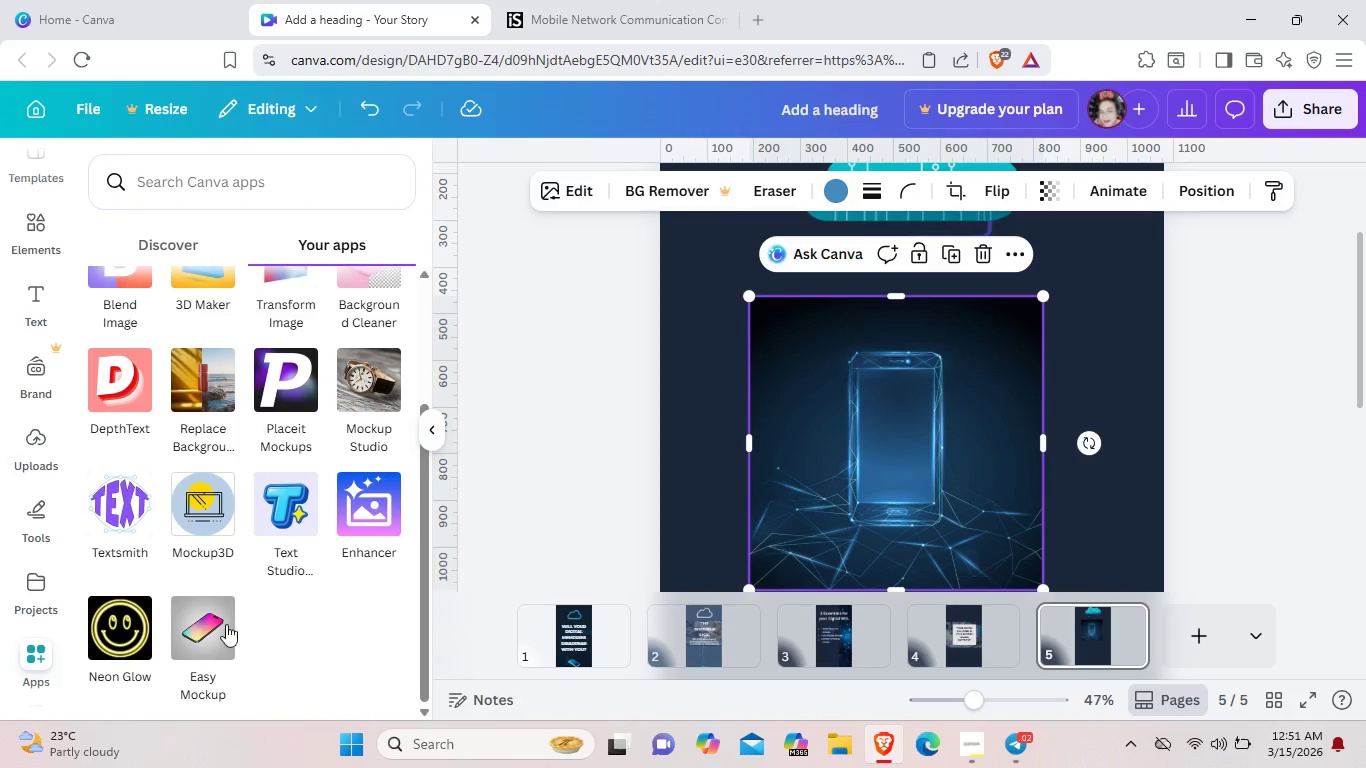 
scroll: coordinate [184, 631], scroll_direction: down, amount: 2.0
 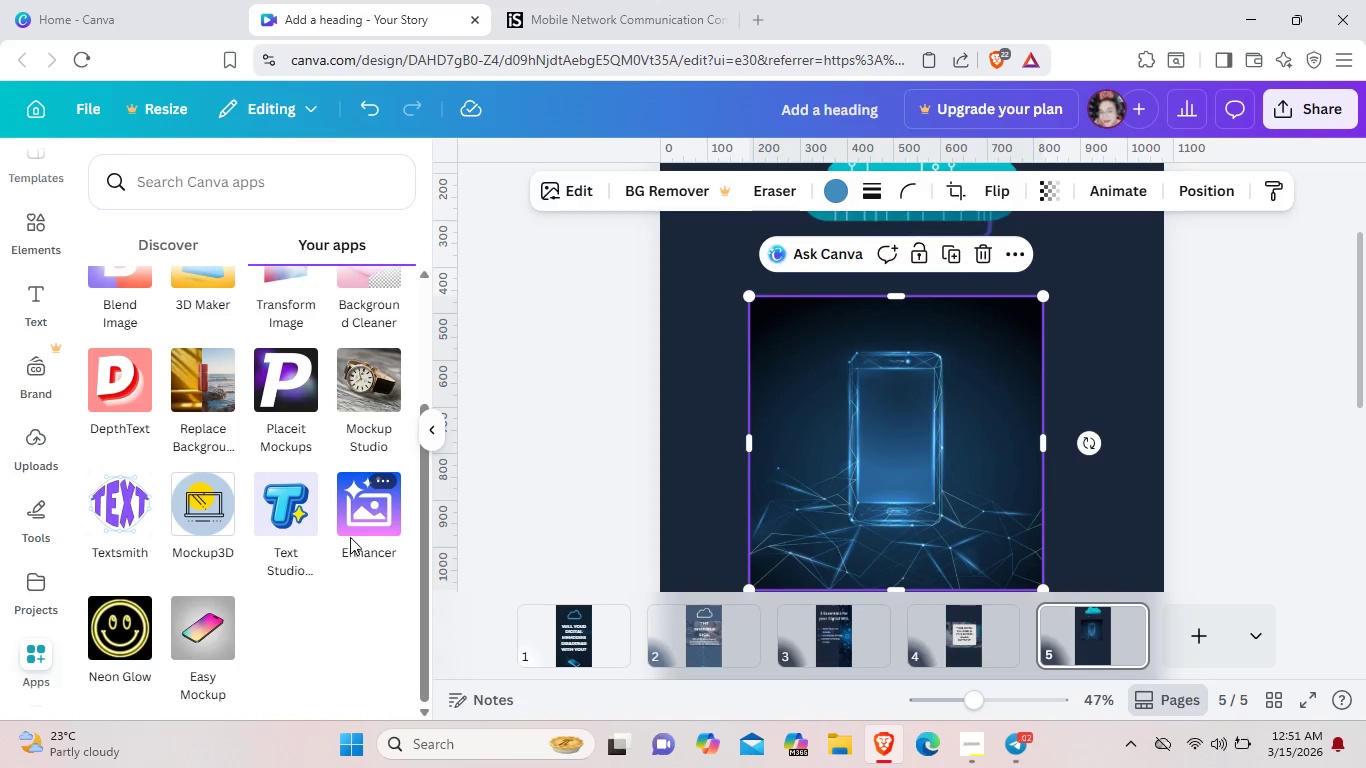 
scroll: coordinate [346, 483], scroll_direction: up, amount: 1.0
 